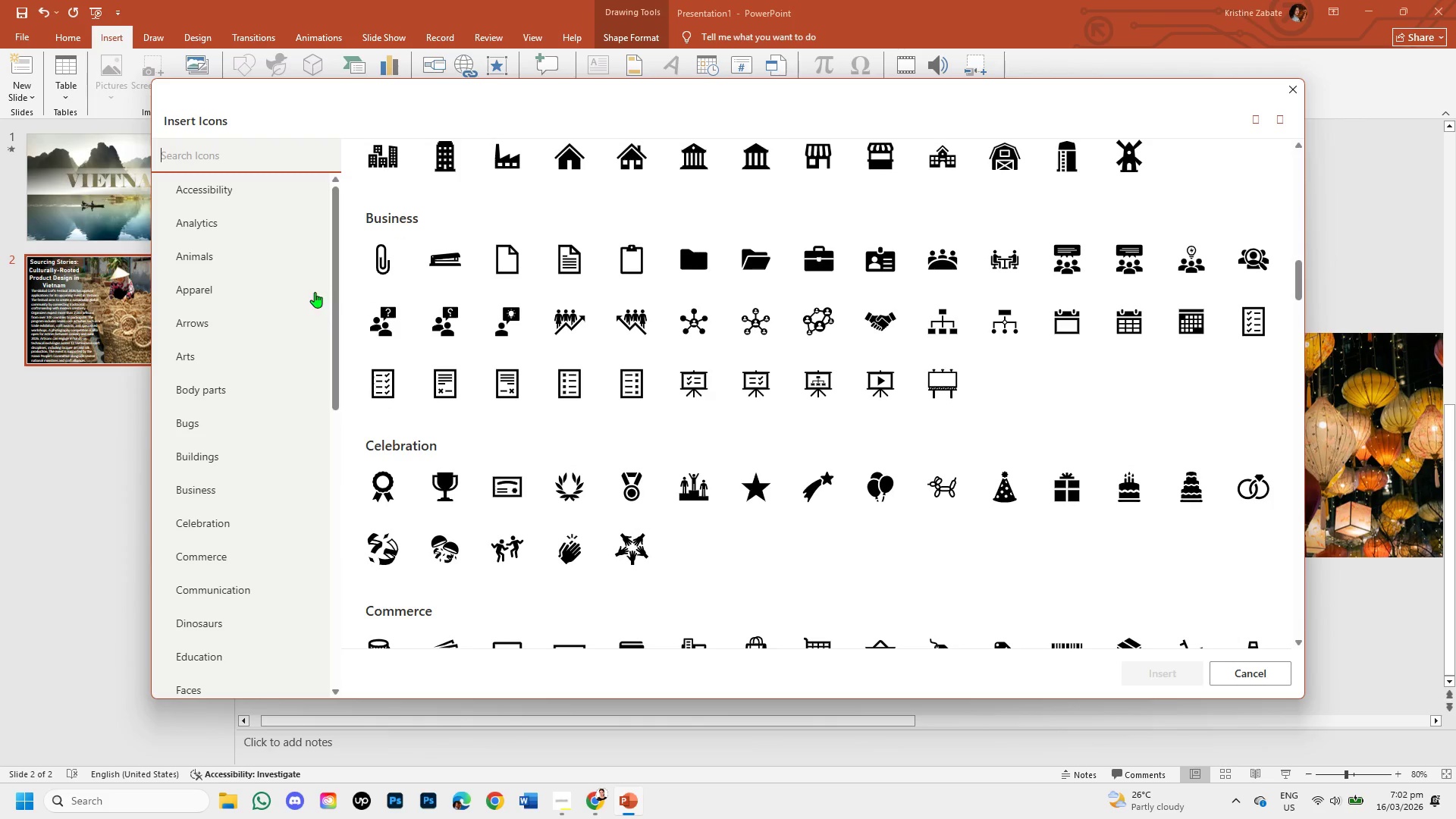 
scroll: coordinate [306, 277], scroll_direction: up, amount: 4.0
 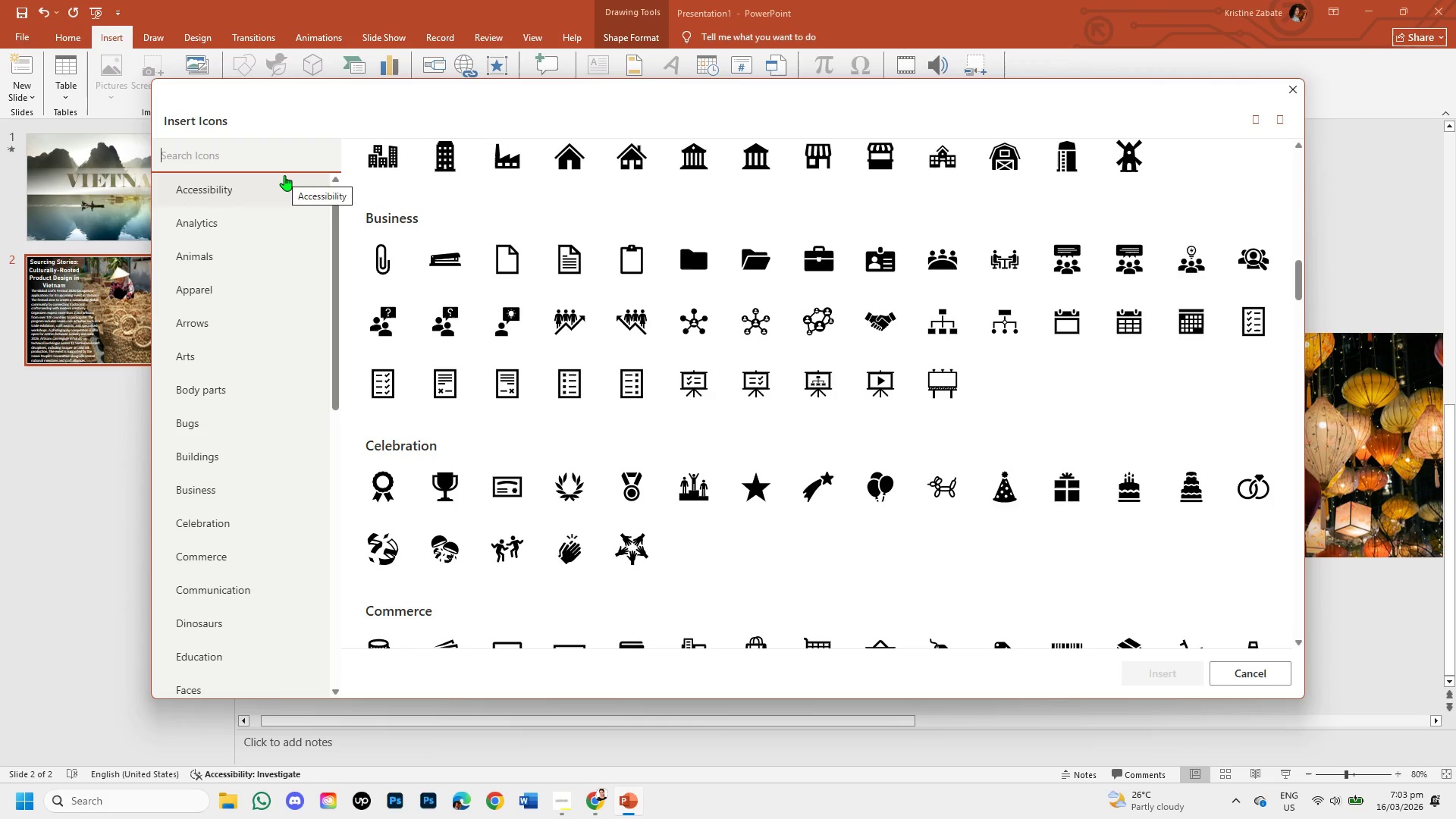 
type(artisan)
key(Backspace)
key(Backspace)
key(Backspace)
key(Backspace)
key(Backspace)
key(Backspace)
key(Backspace)
key(Backspace)
type(travel)
 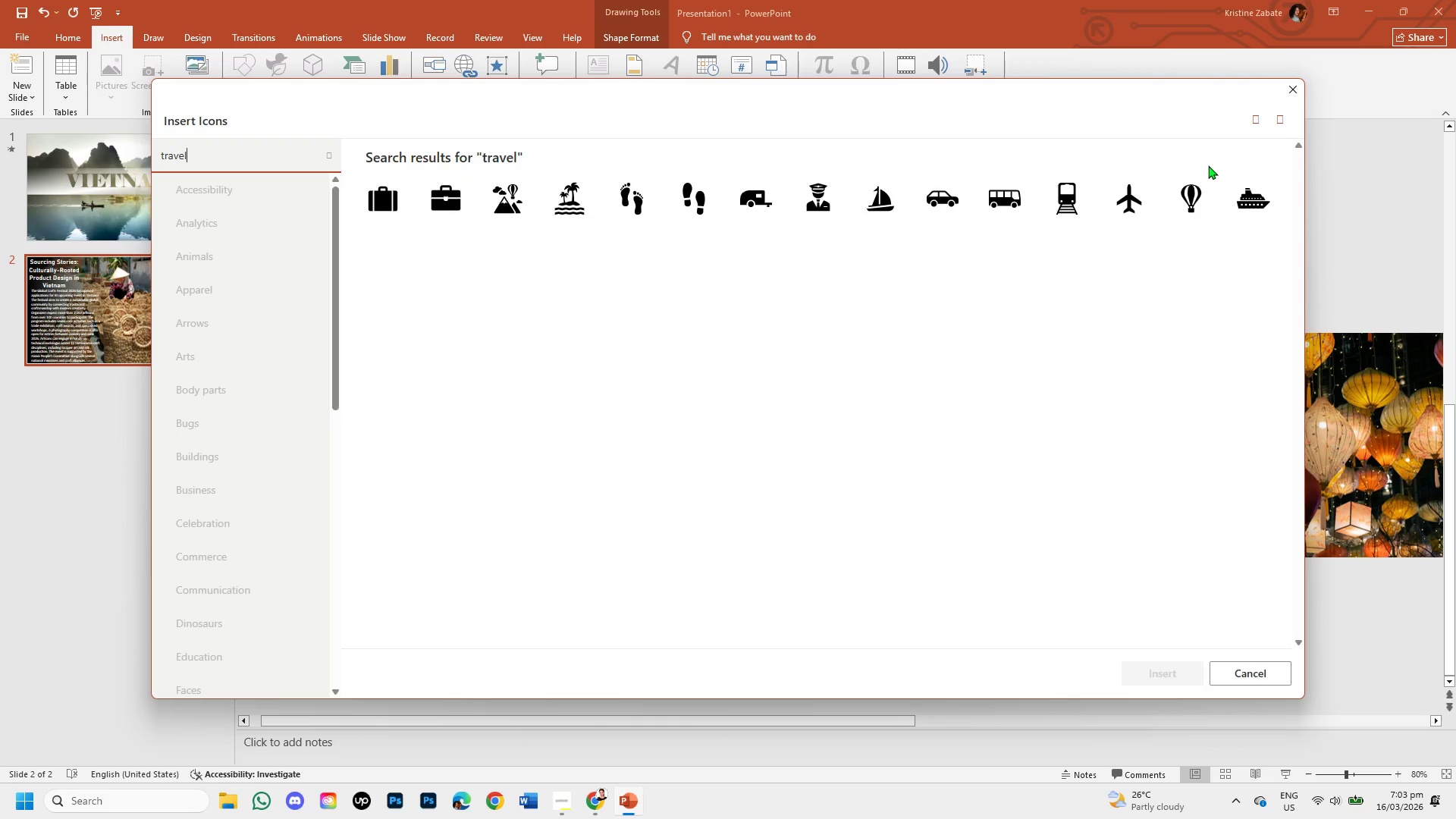 
wait(7.24)
 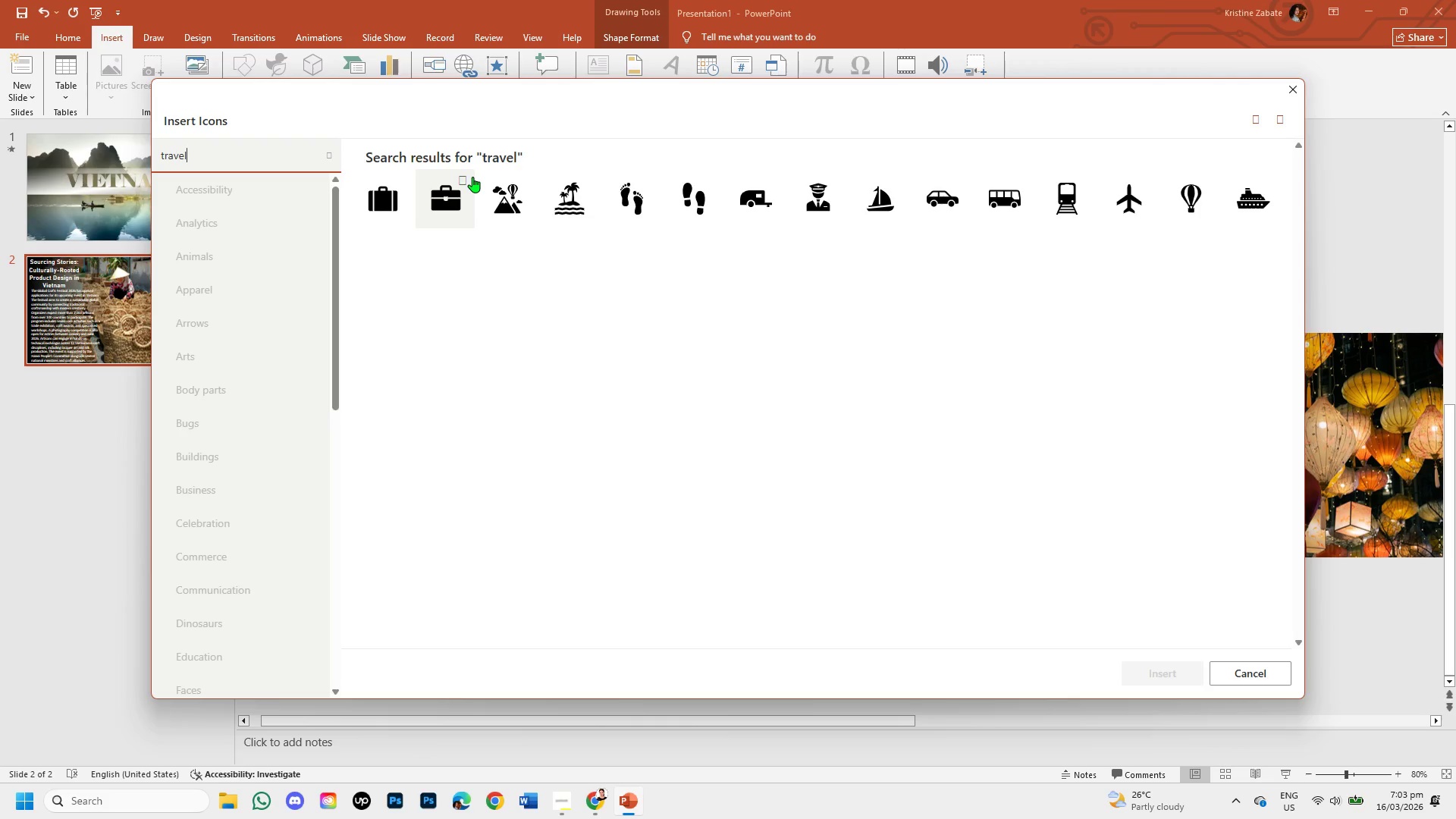 
left_click([1141, 198])
 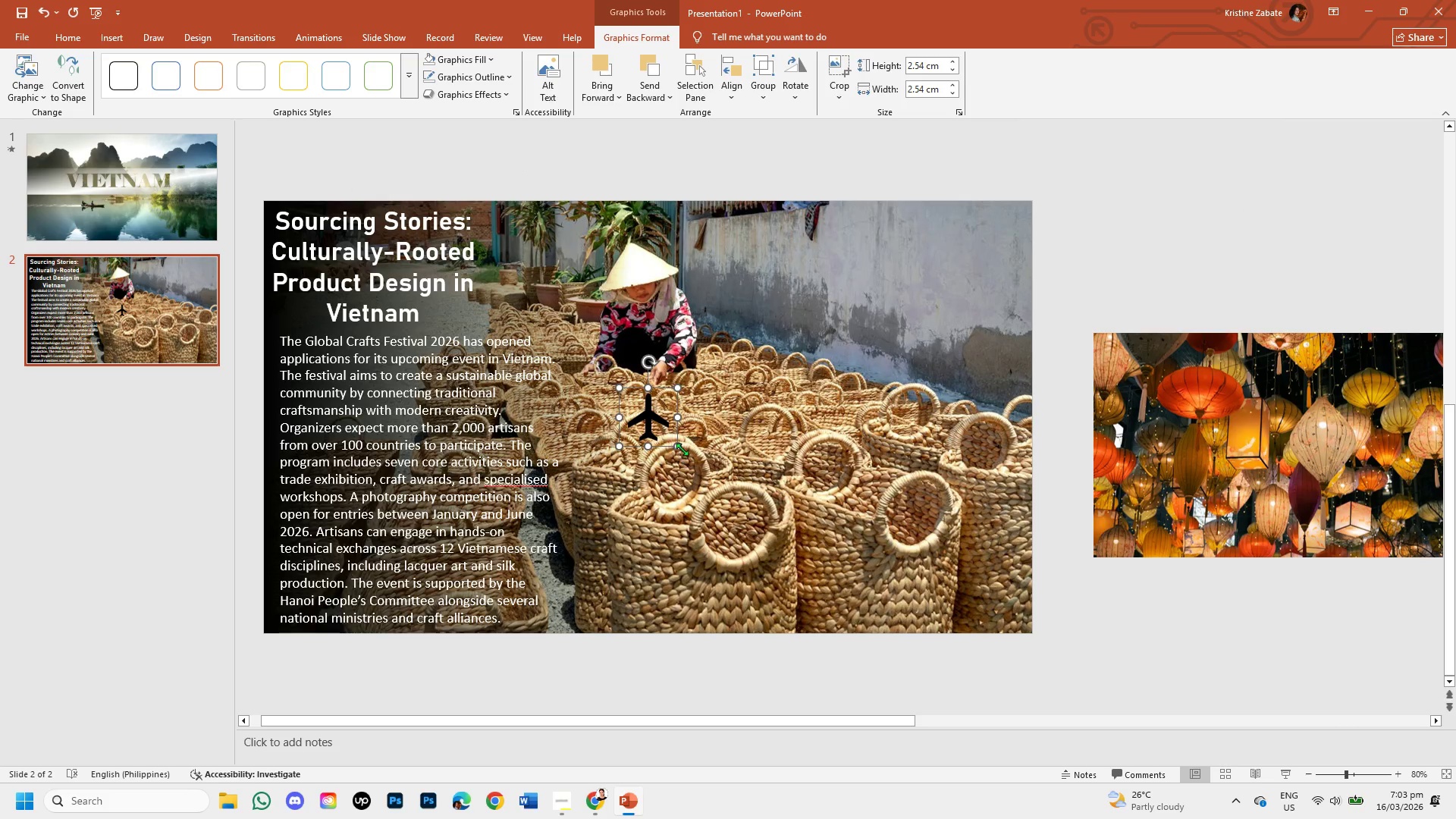 
left_click_drag(start_coordinate=[679, 444], to_coordinate=[651, 421])
 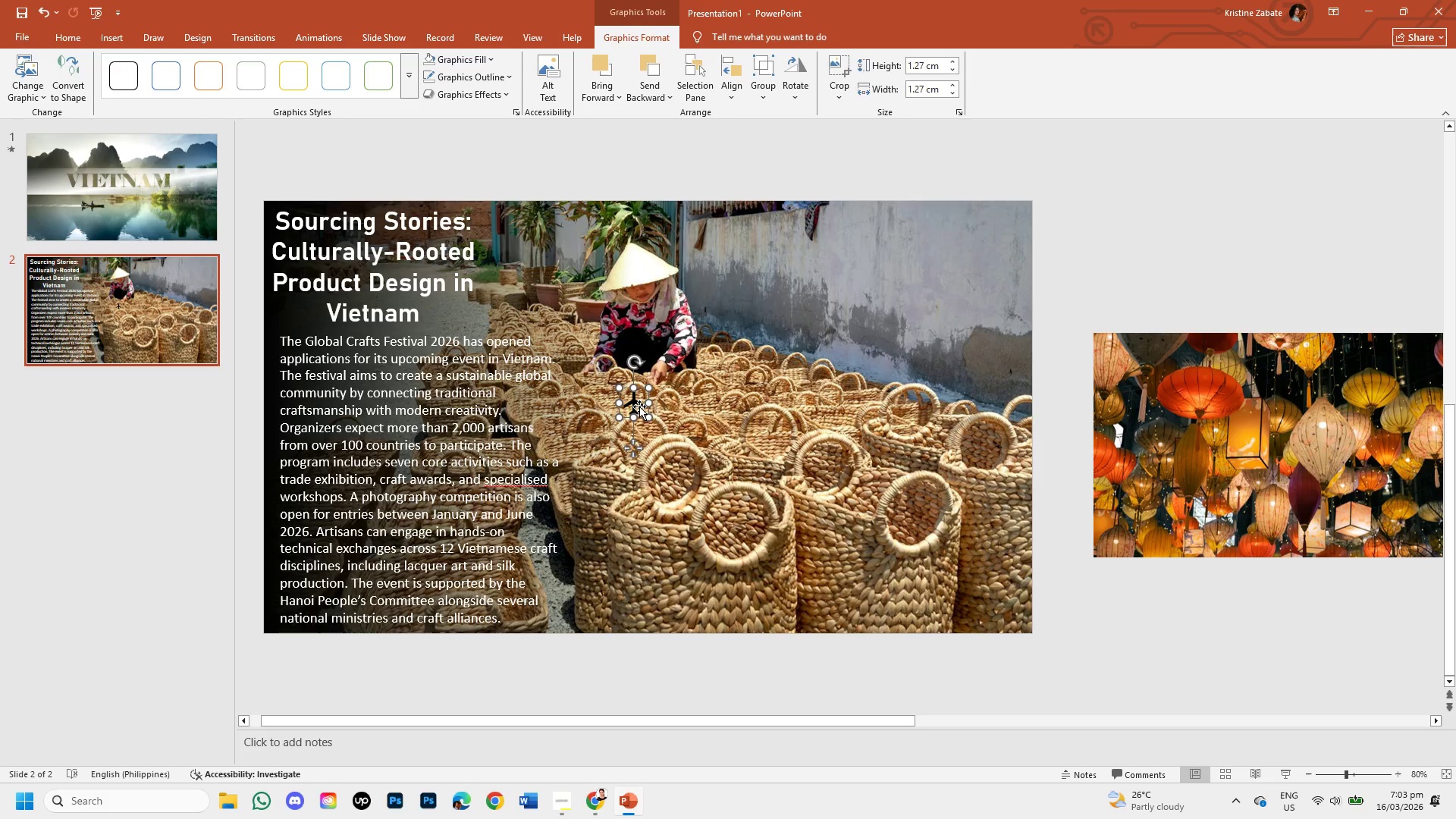 
left_click_drag(start_coordinate=[638, 406], to_coordinate=[548, 399])
 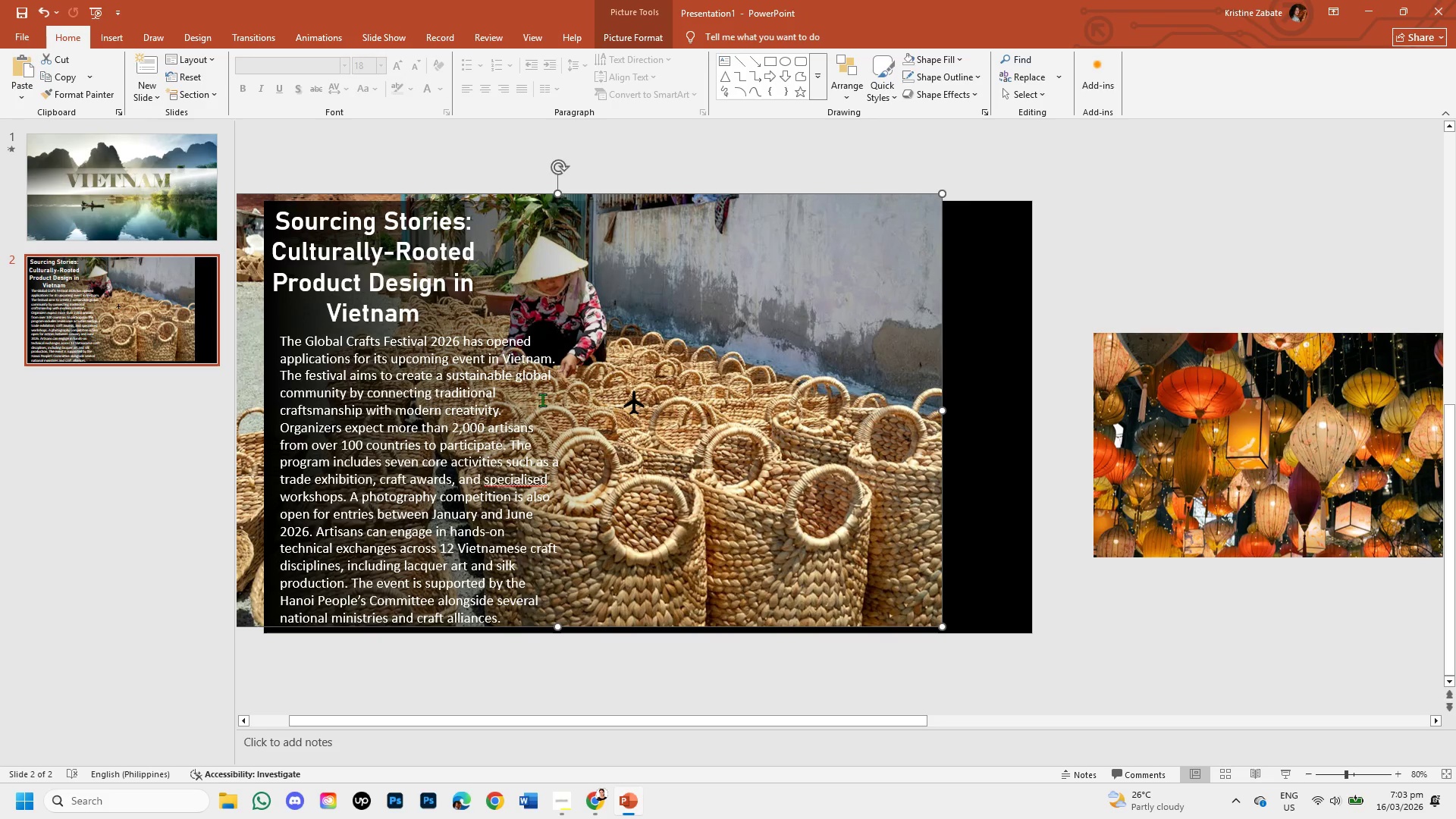 
key(Control+Z)
 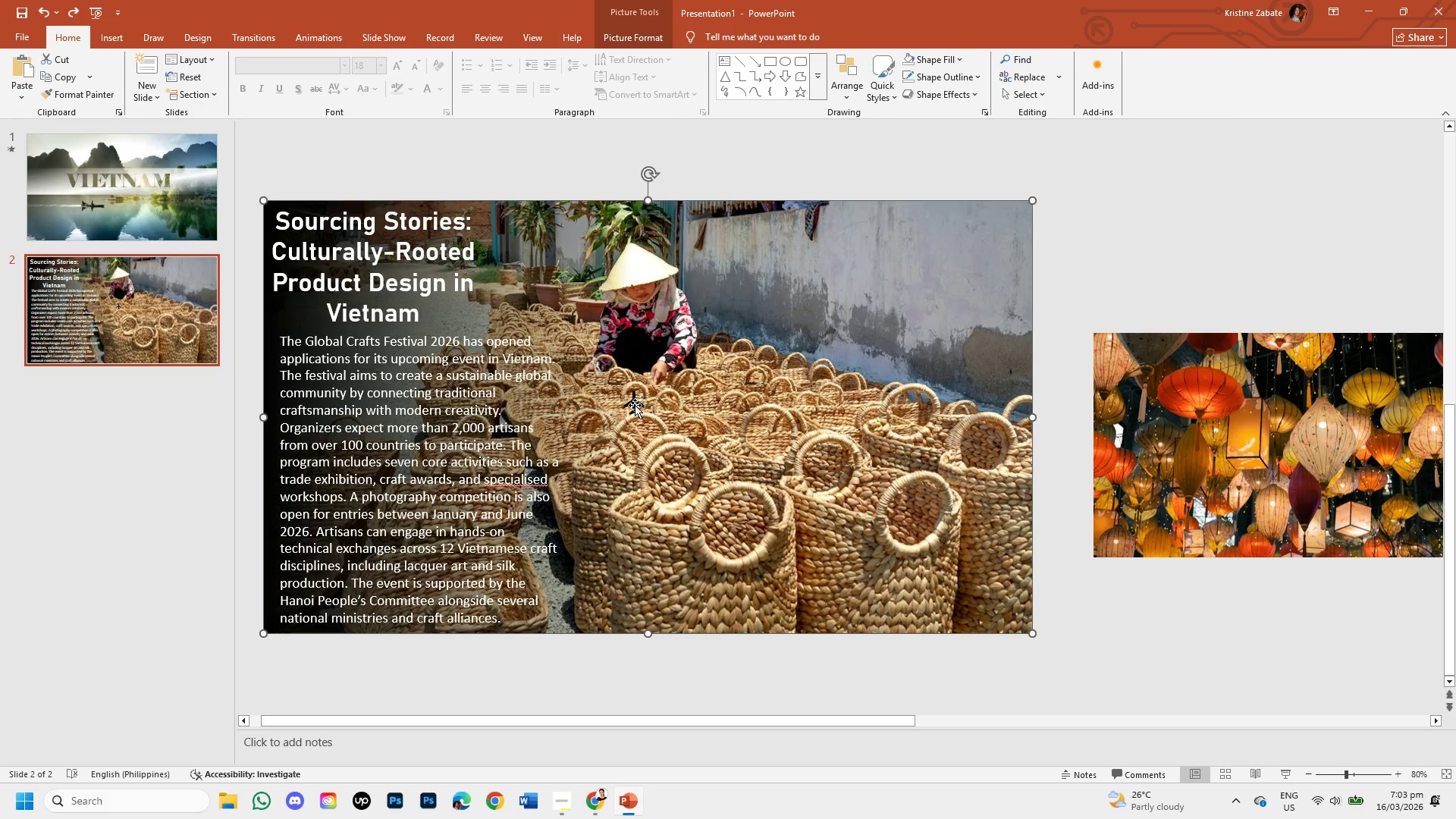 
left_click([635, 405])
 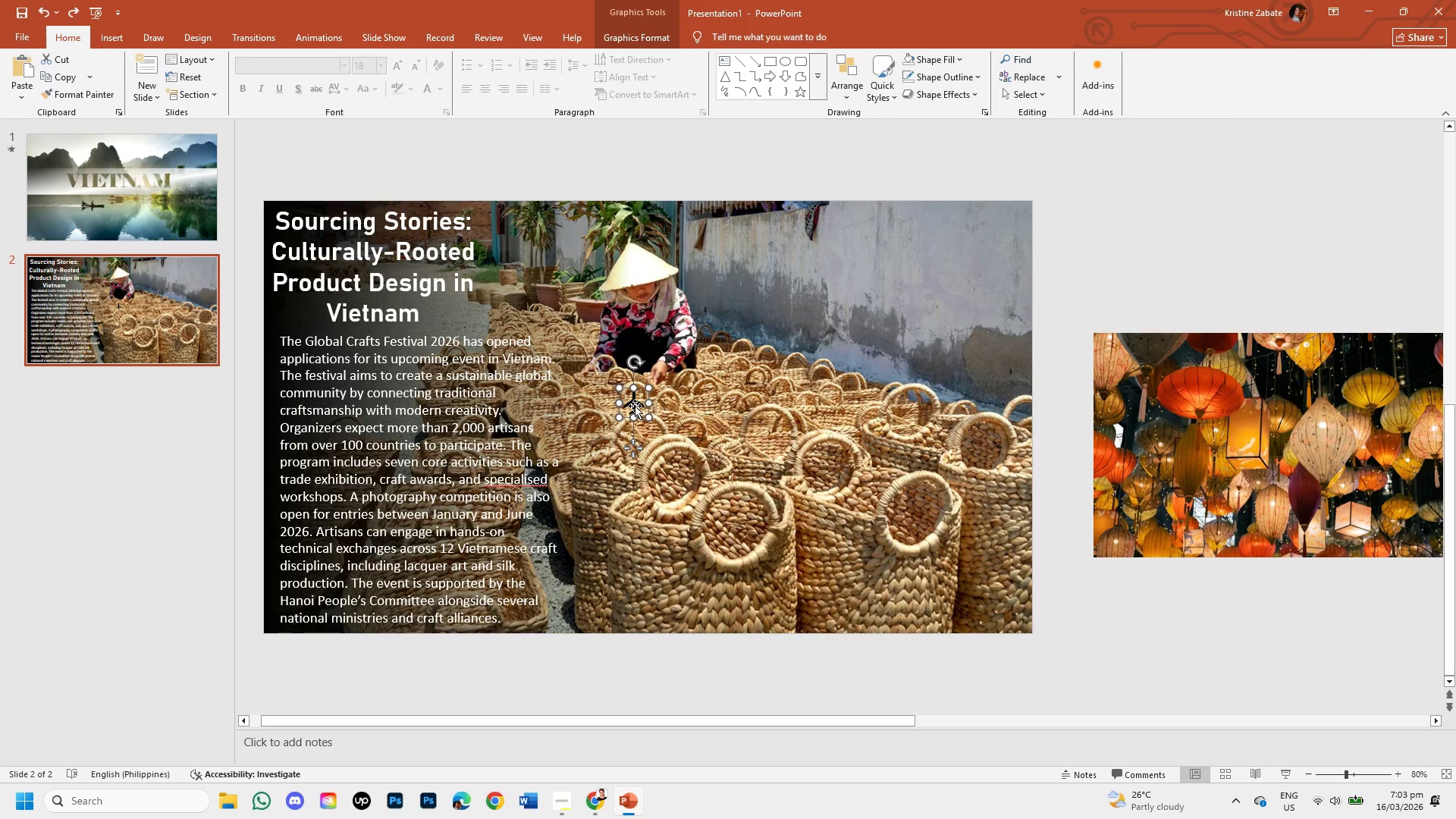 
left_click_drag(start_coordinate=[634, 404], to_coordinate=[278, 339])
 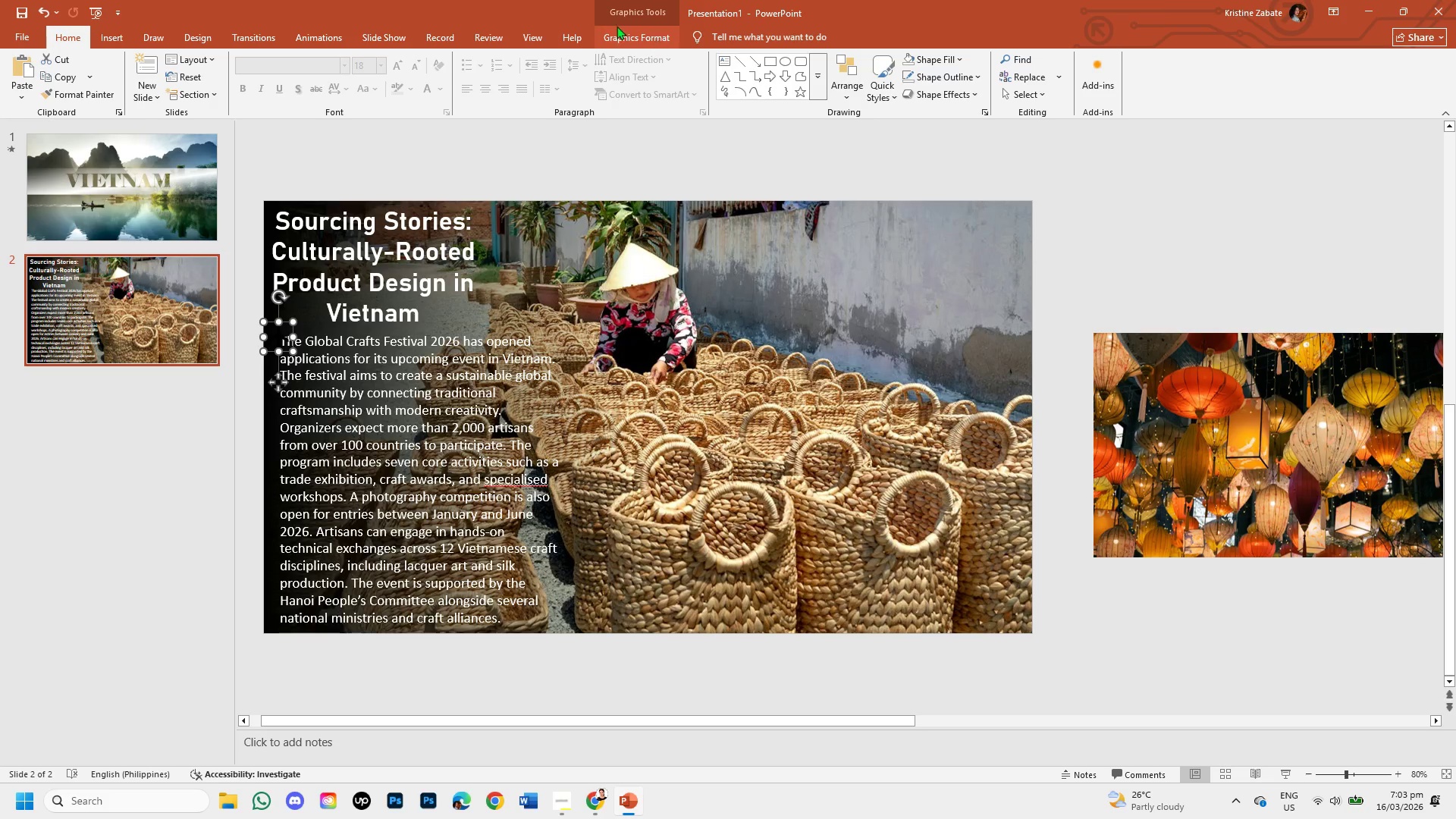 
left_click([567, 32])
 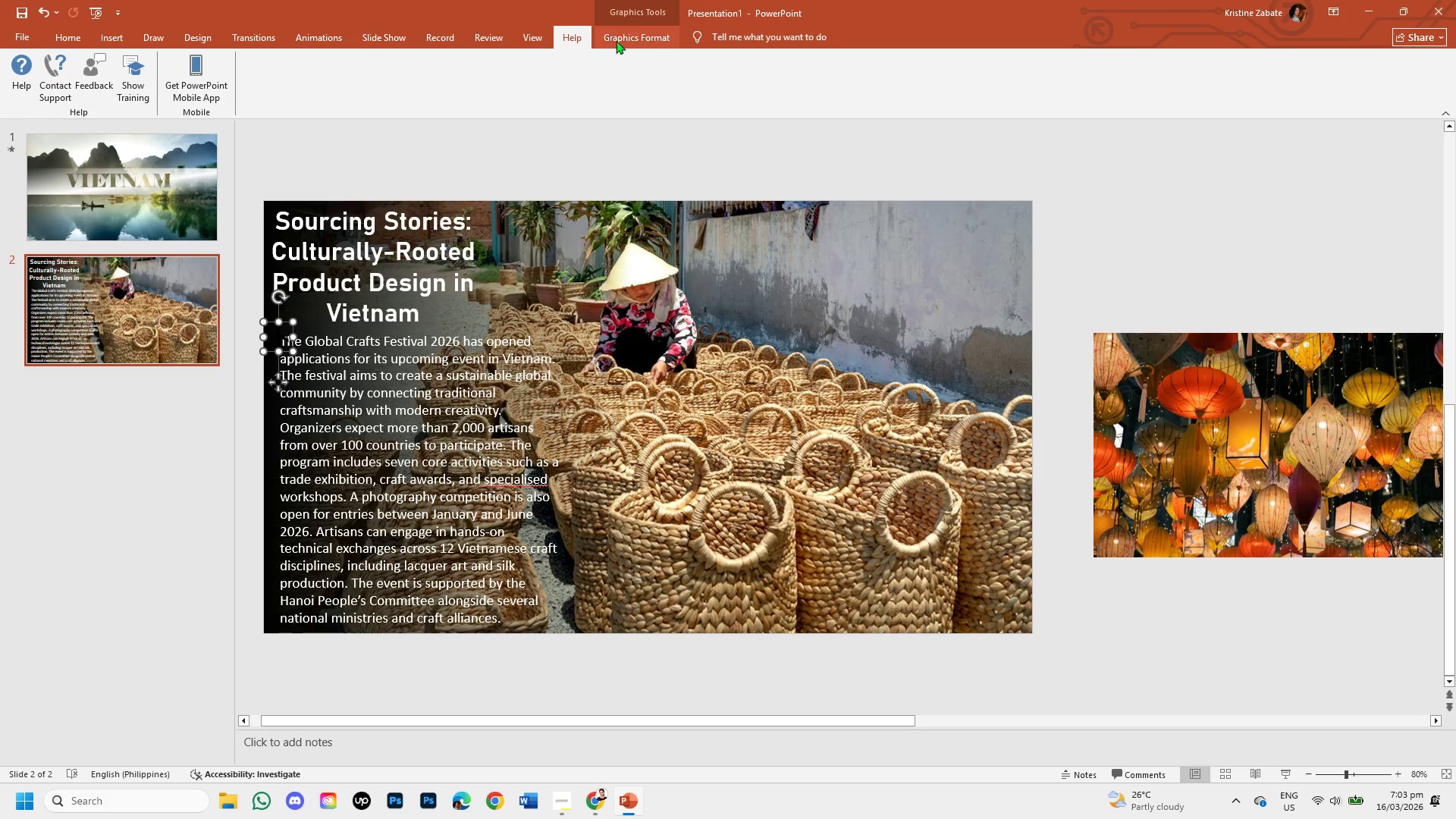 
left_click([613, 33])
 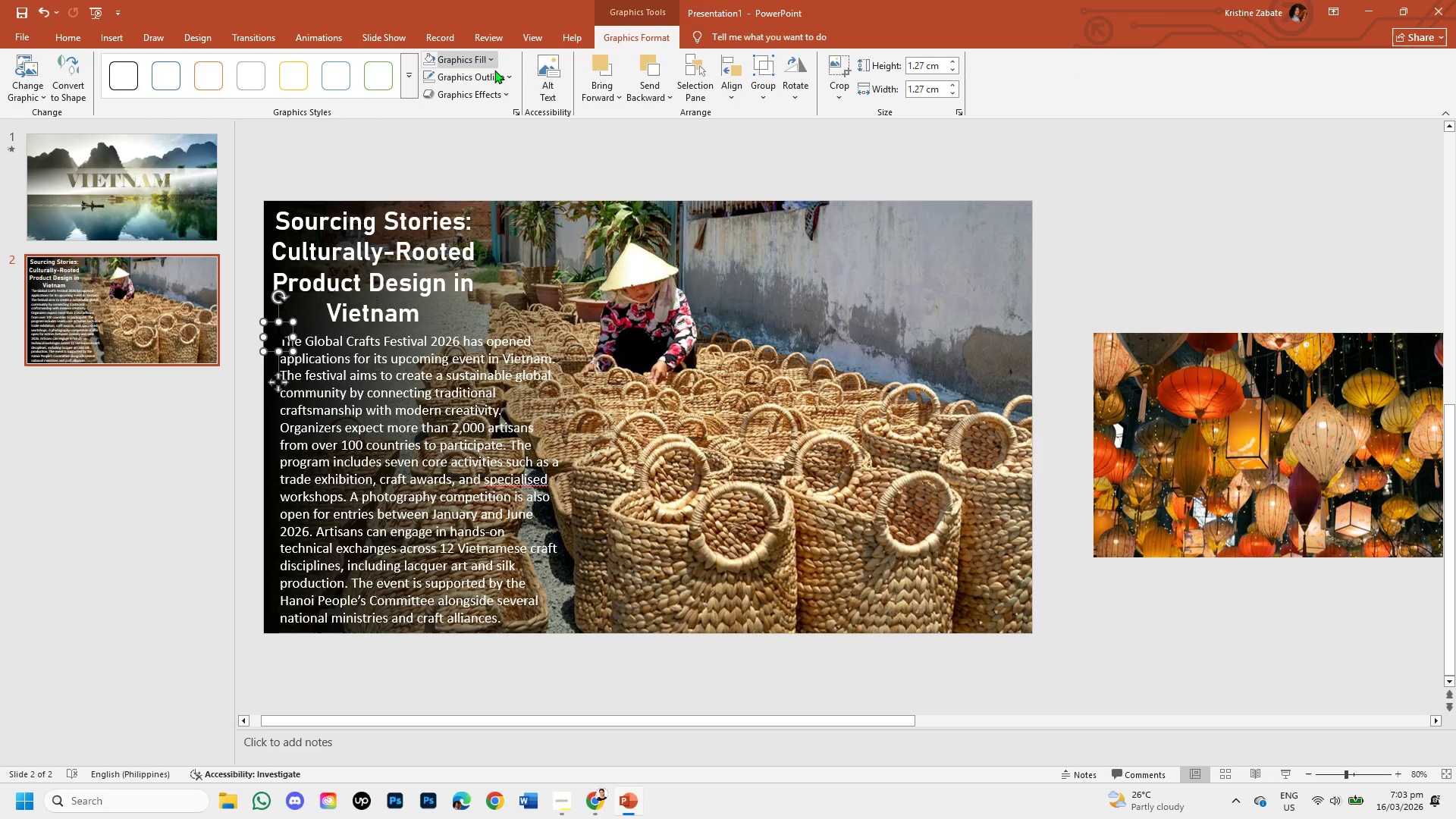 
left_click([505, 77])
 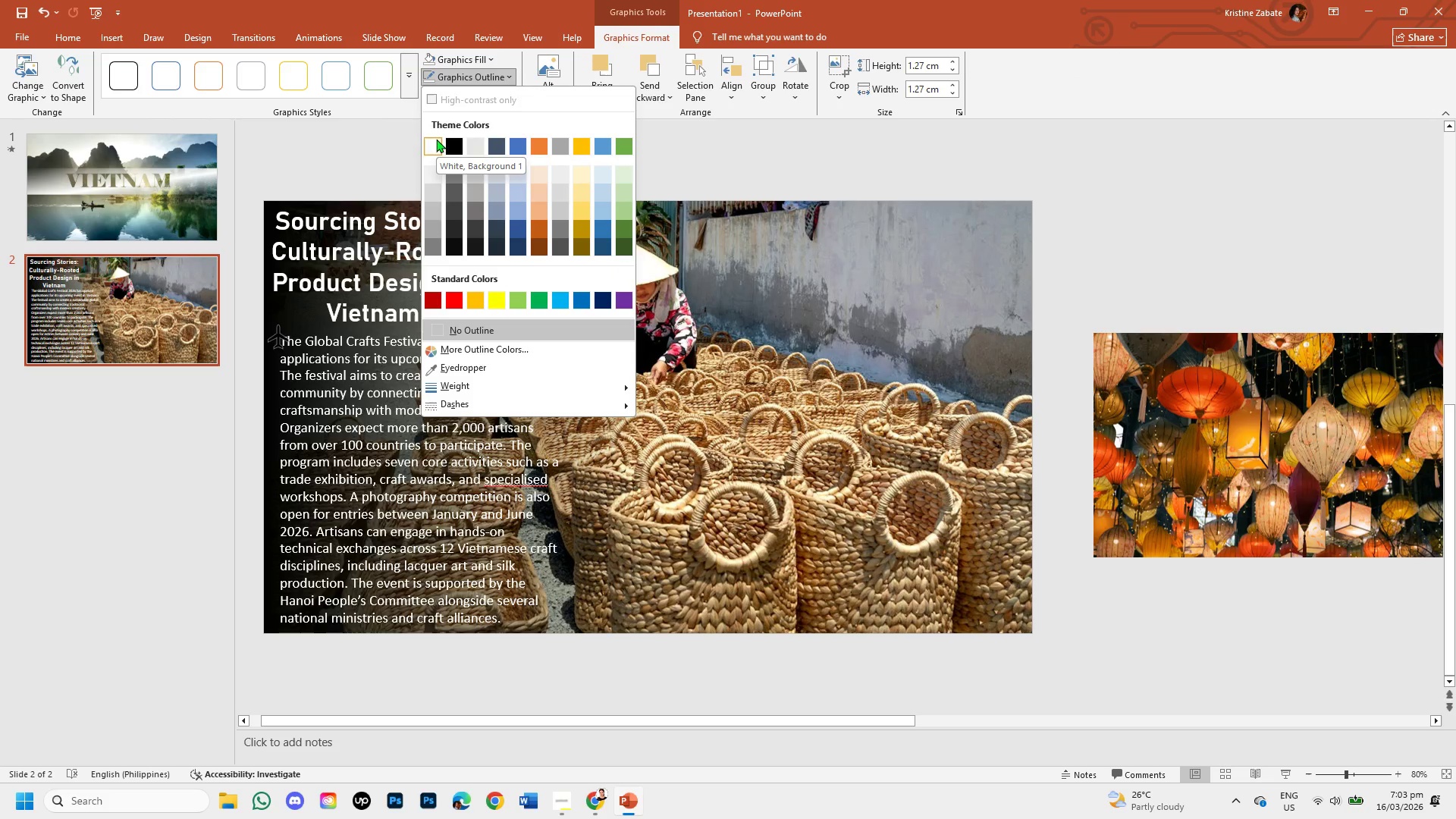 
left_click([487, 60])
 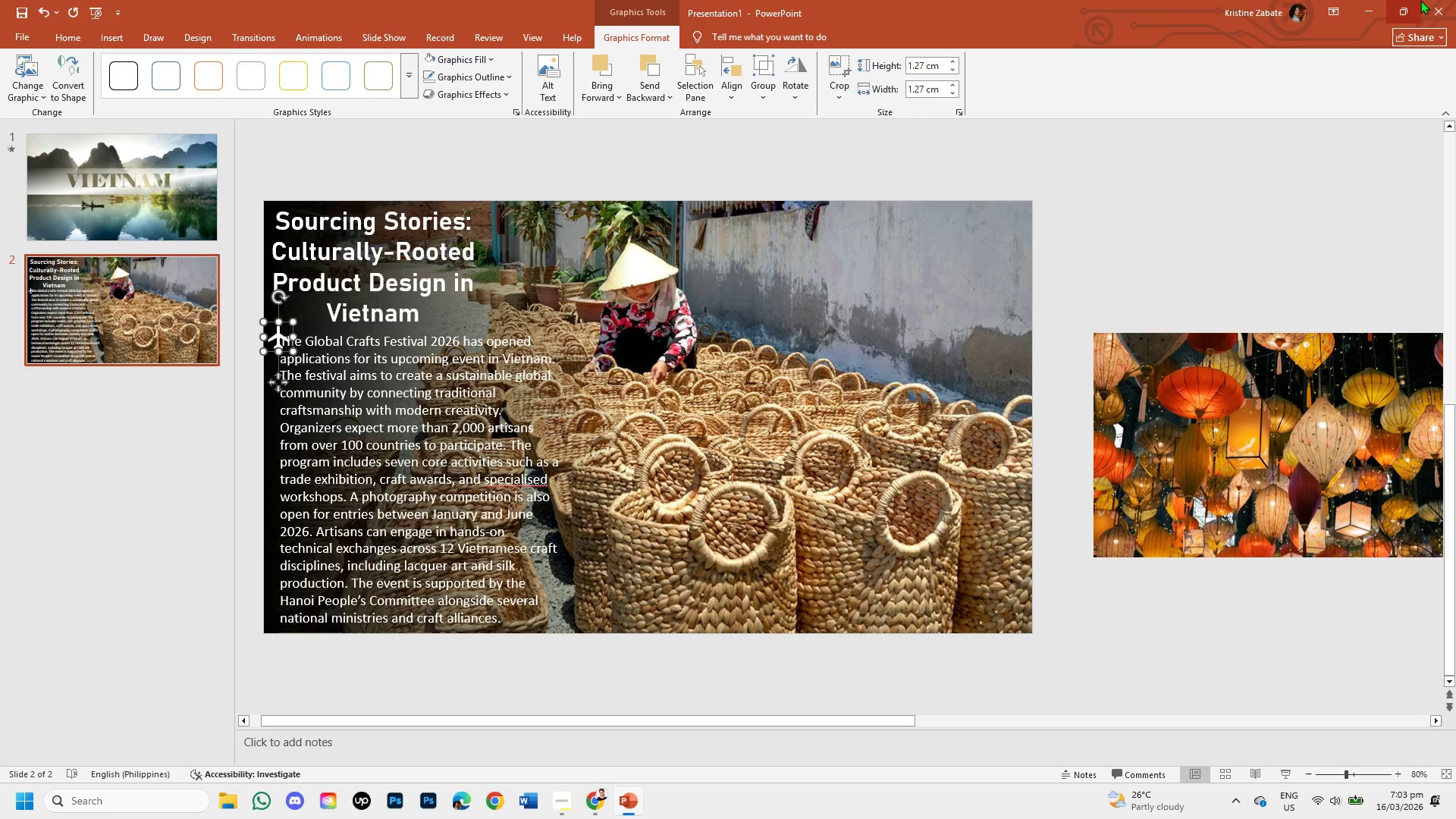 
left_click([479, 397])
 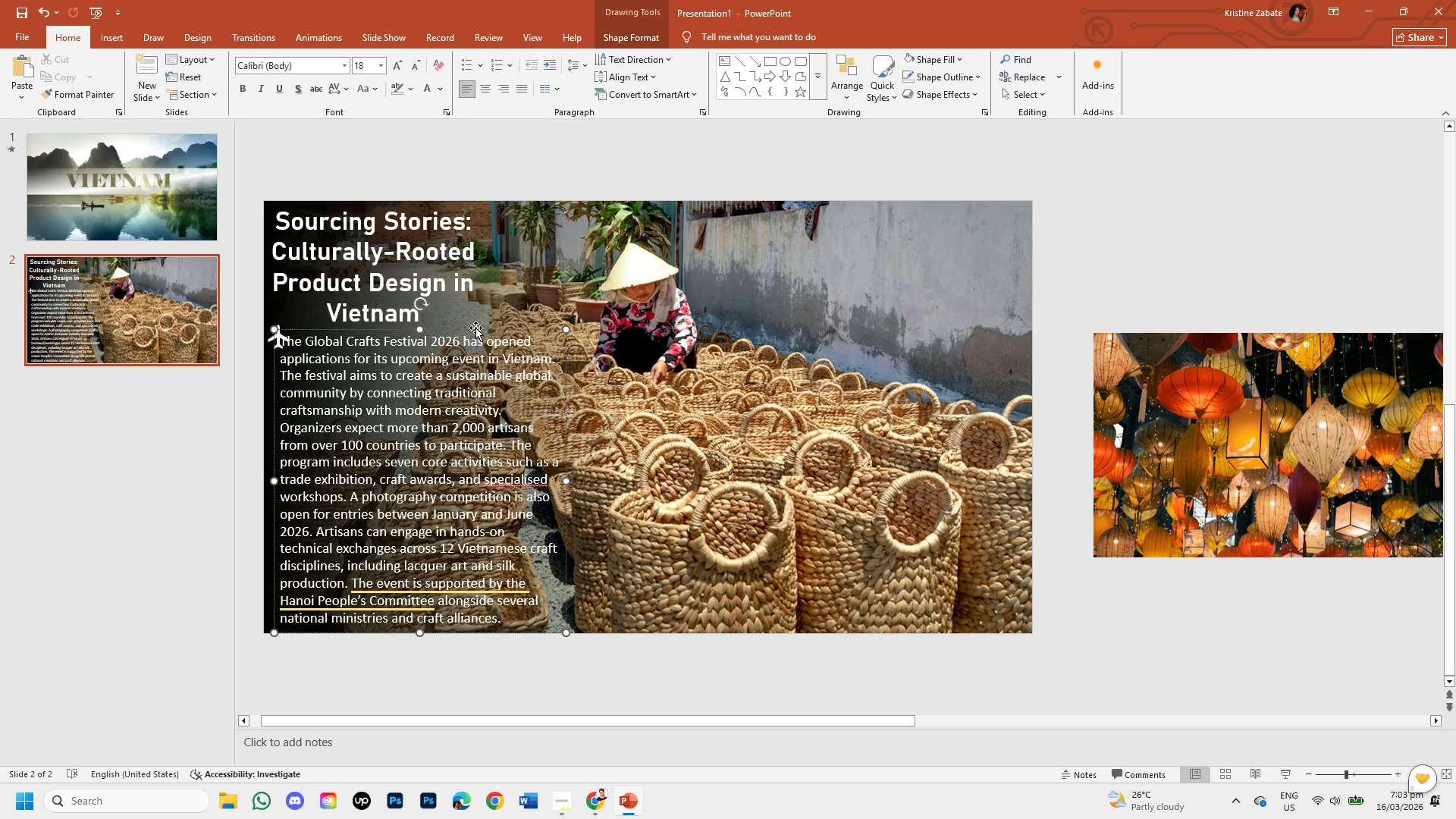 
left_click_drag(start_coordinate=[475, 328], to_coordinate=[487, 325])
 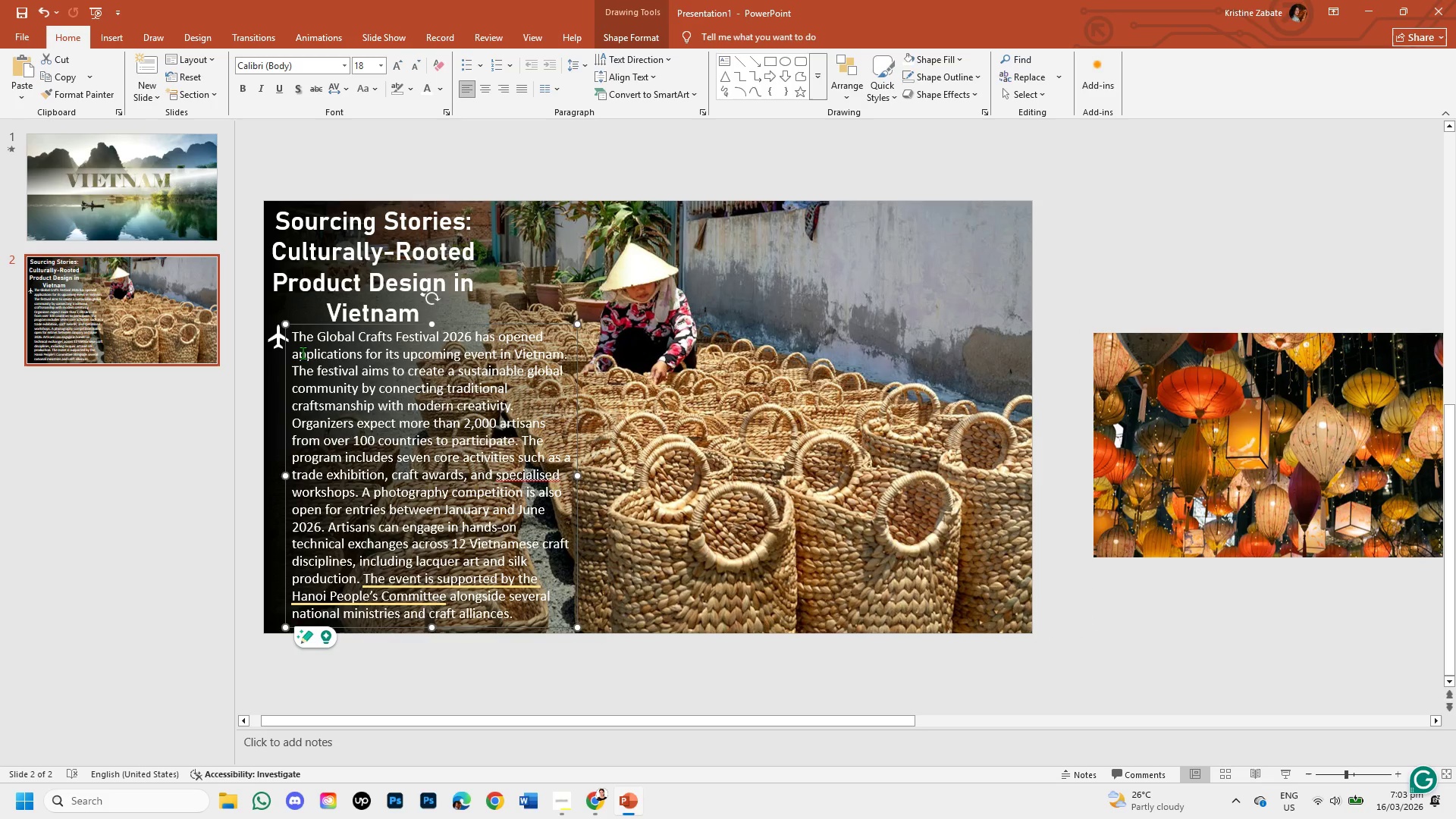 
left_click([275, 337])
 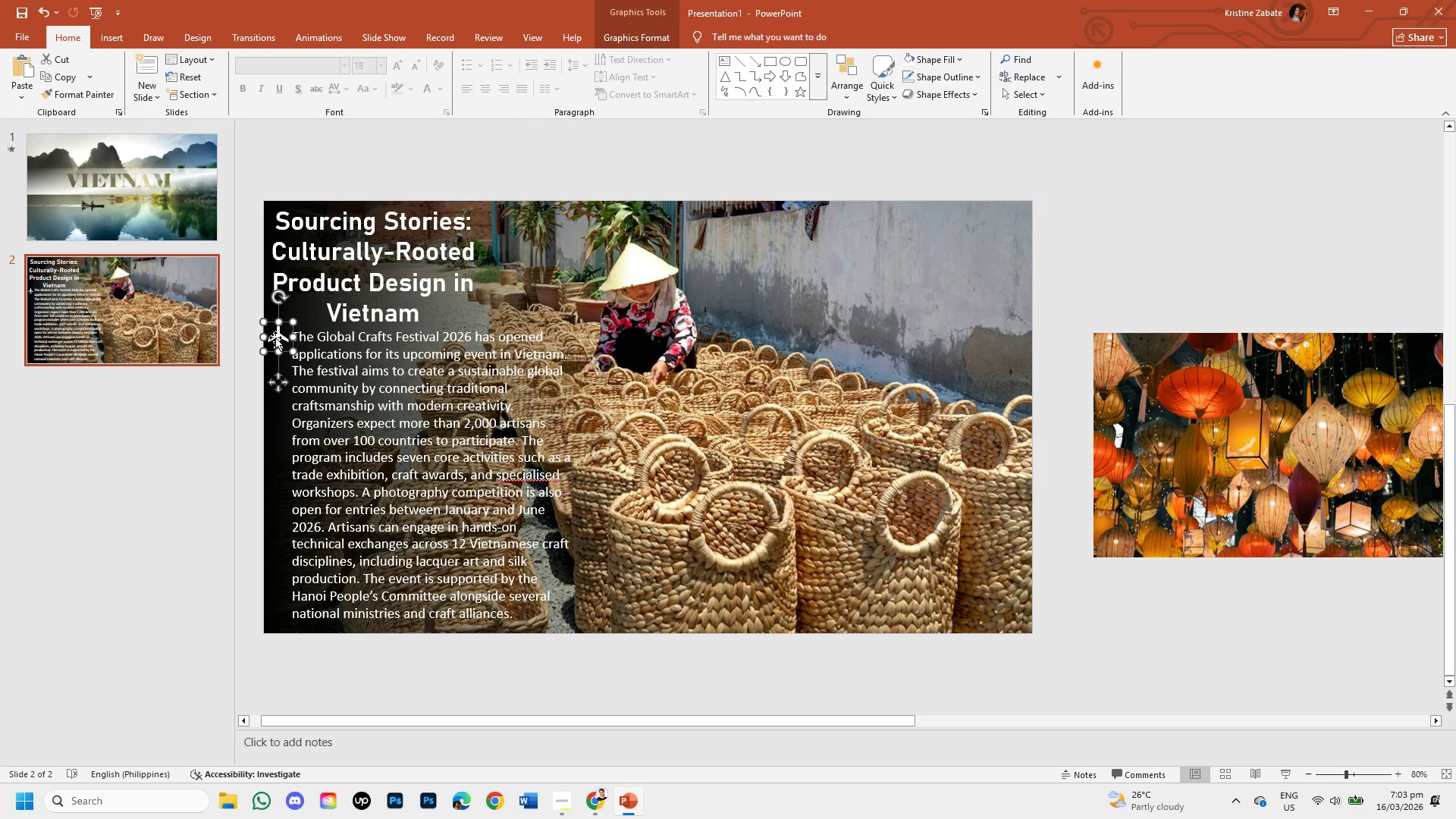 
key(Backspace)
 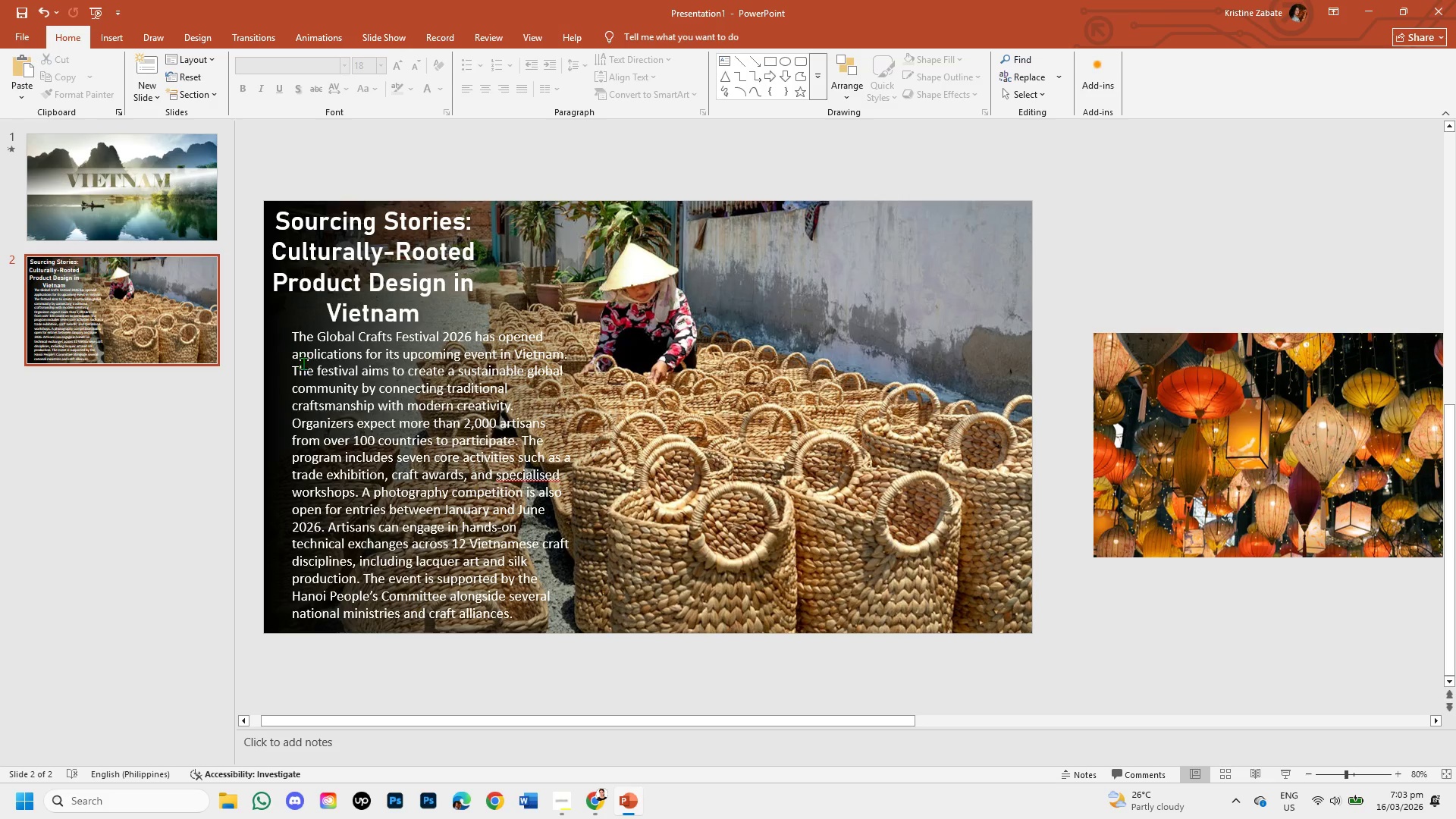 
left_click([312, 374])
 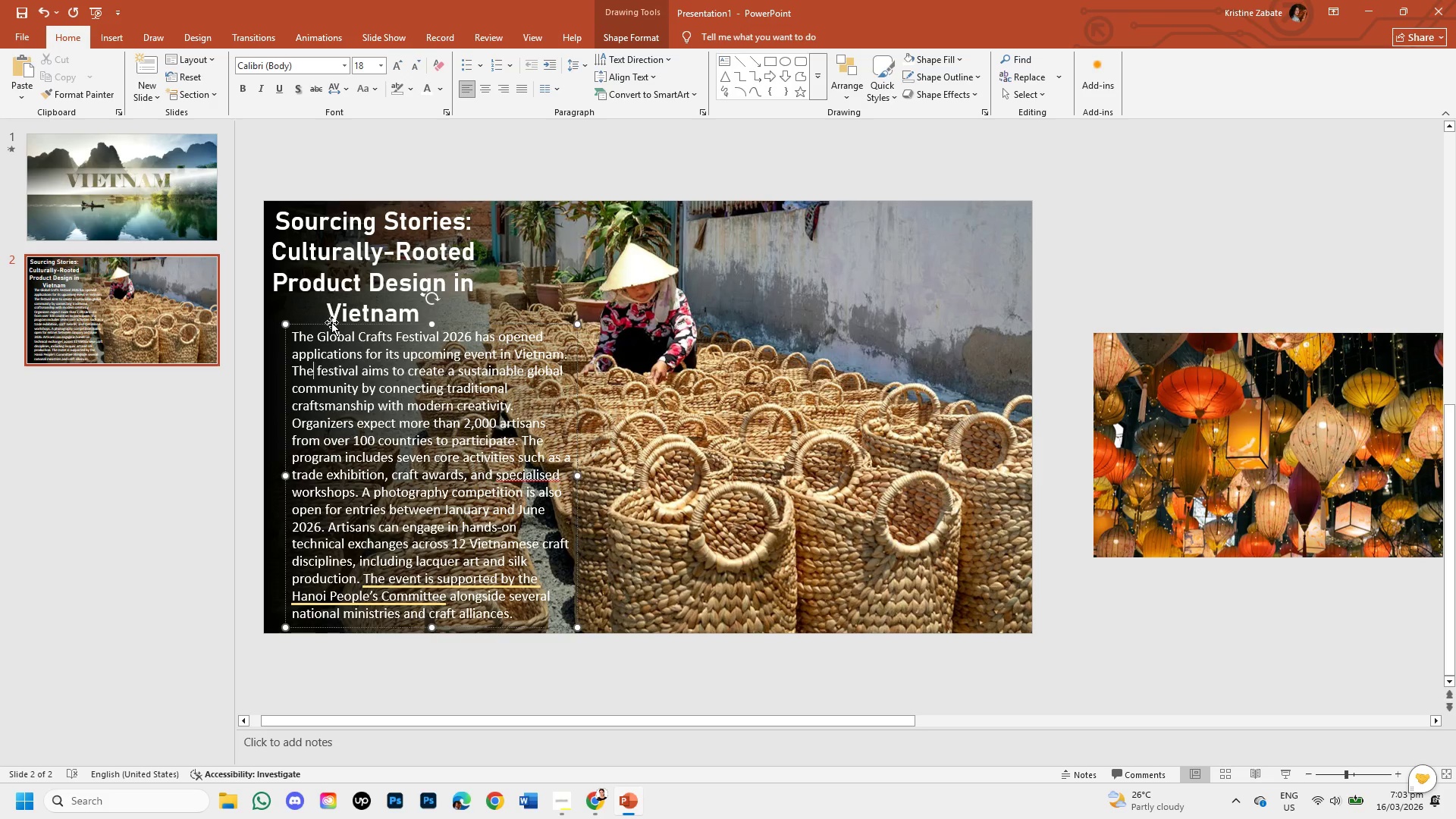 
left_click_drag(start_coordinate=[332, 324], to_coordinate=[313, 323])
 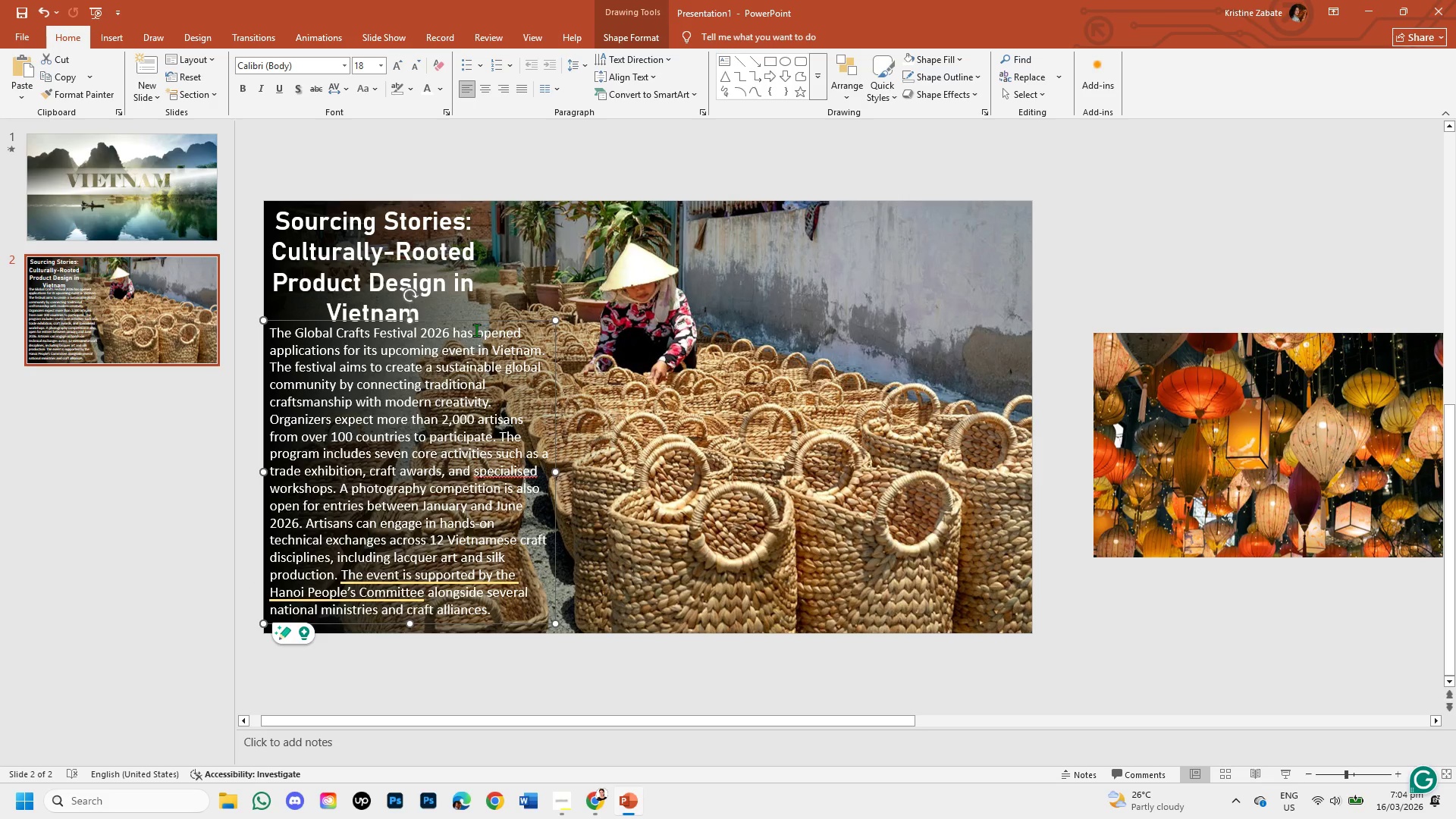 
wait(19.33)
 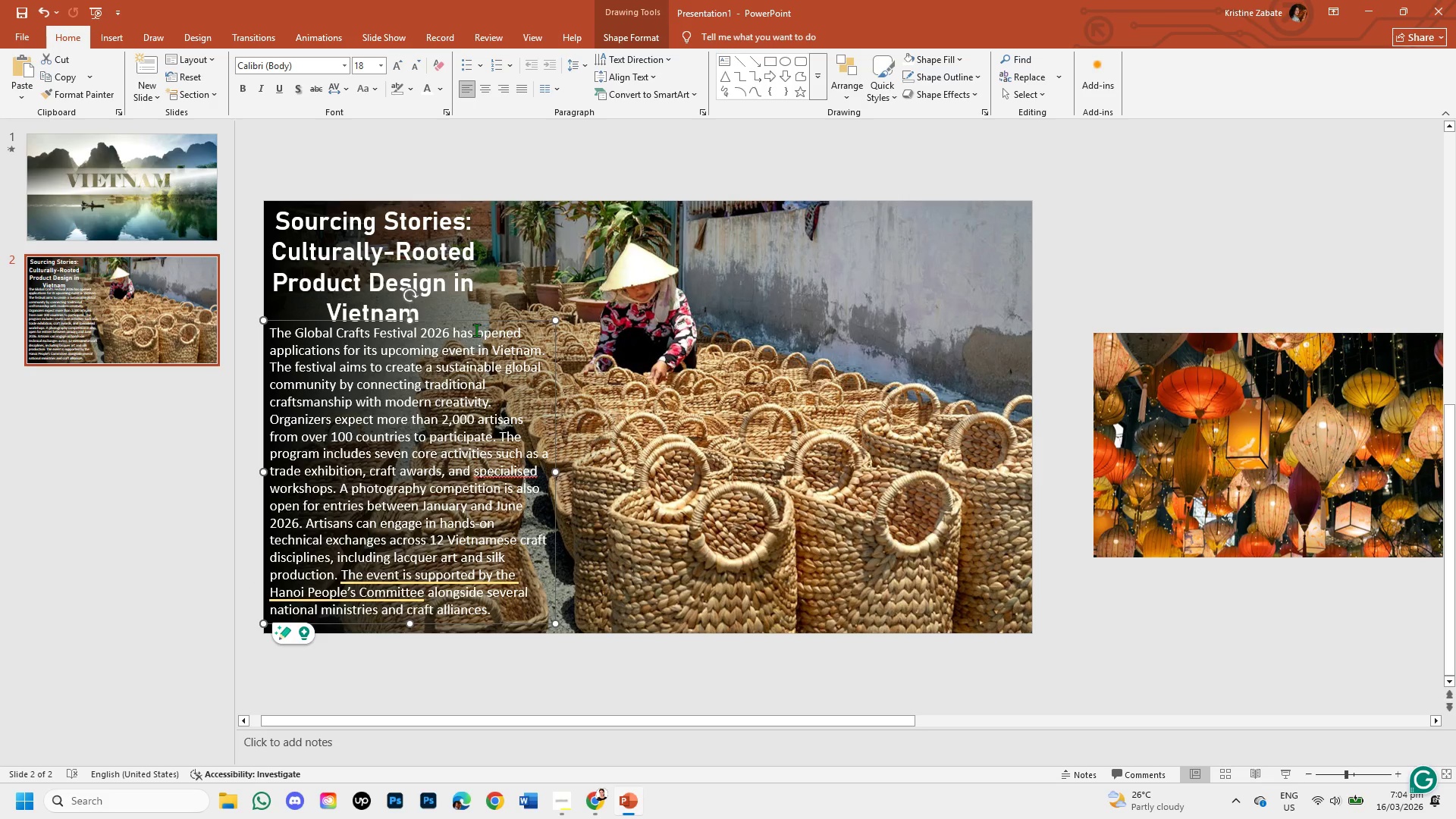 
left_click_drag(start_coordinate=[501, 610], to_coordinate=[293, 343])
 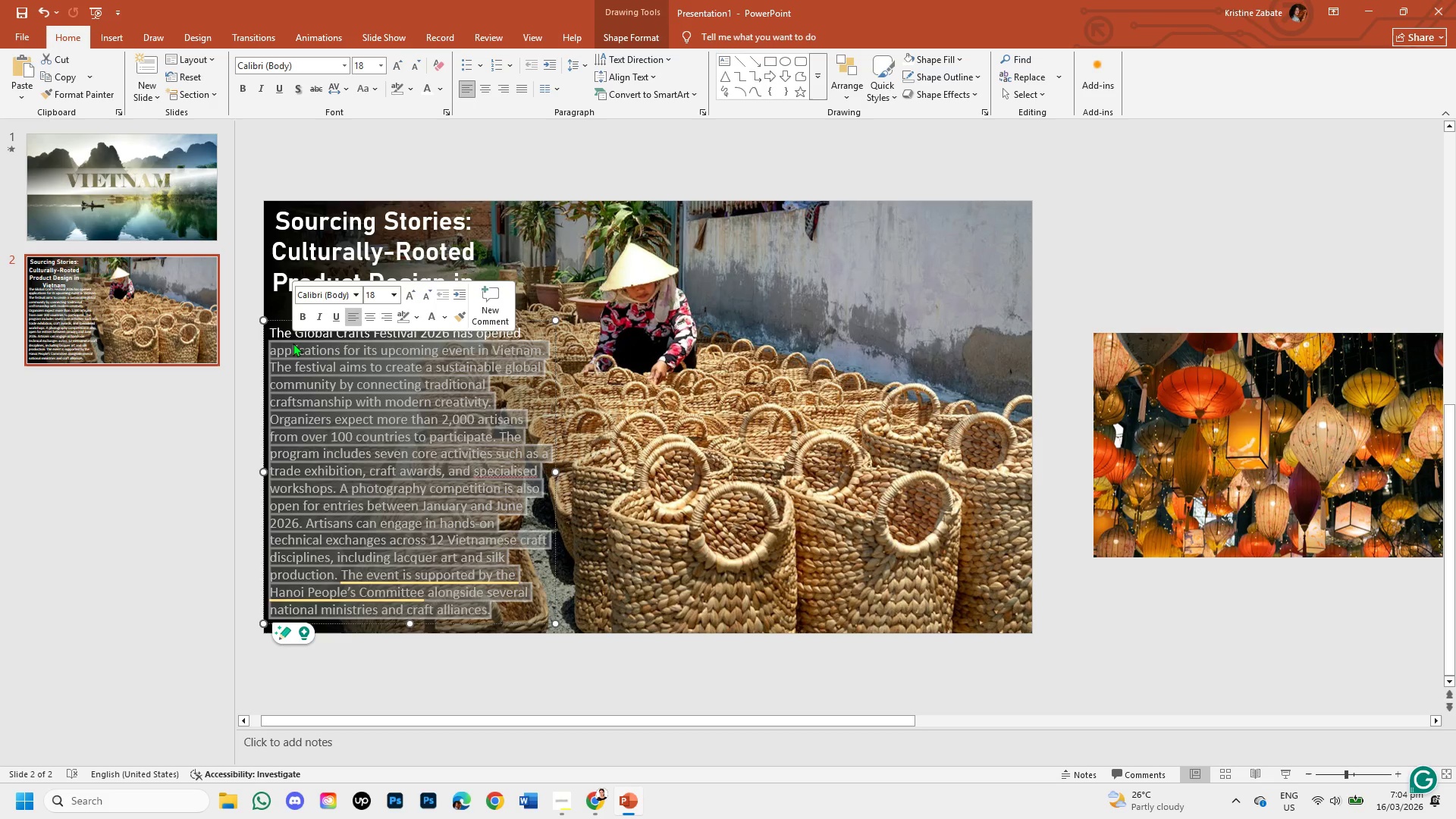 
key(Backspace)
key(Backspace)
key(Backspace)
key(Backspace)
key(Backspace)
key(Backspace)
key(Backspace)
key(Backspace)
key(Backspace)
key(Backspace)
key(Backspace)
type( GLO)
key(Backspace)
key(Backspace)
type(lobakl)
key(Backspace)
key(Backspace)
type(l Ar)
key(Backspace)
type(rtisan Expo)
 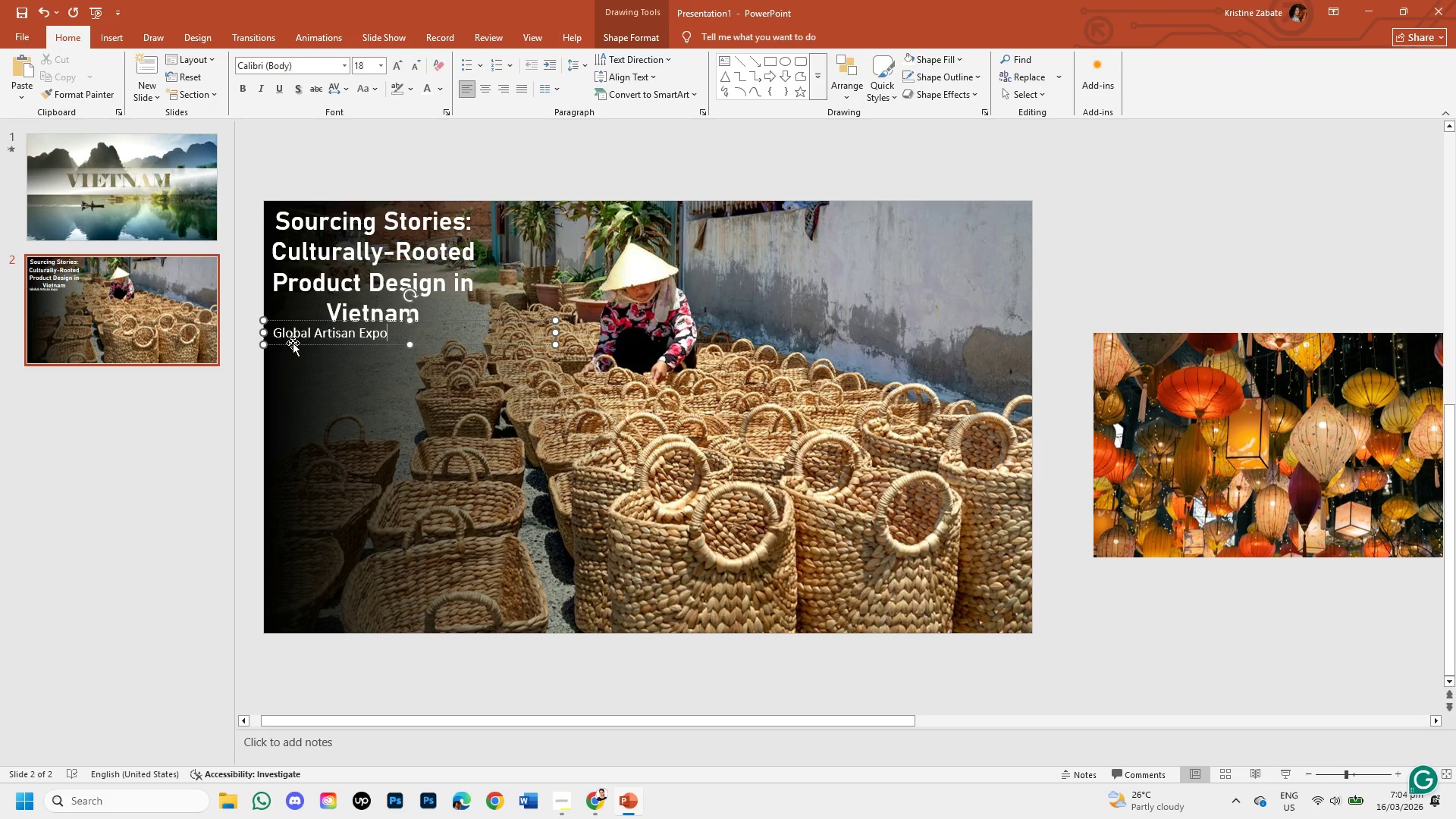 
wait(6.14)
 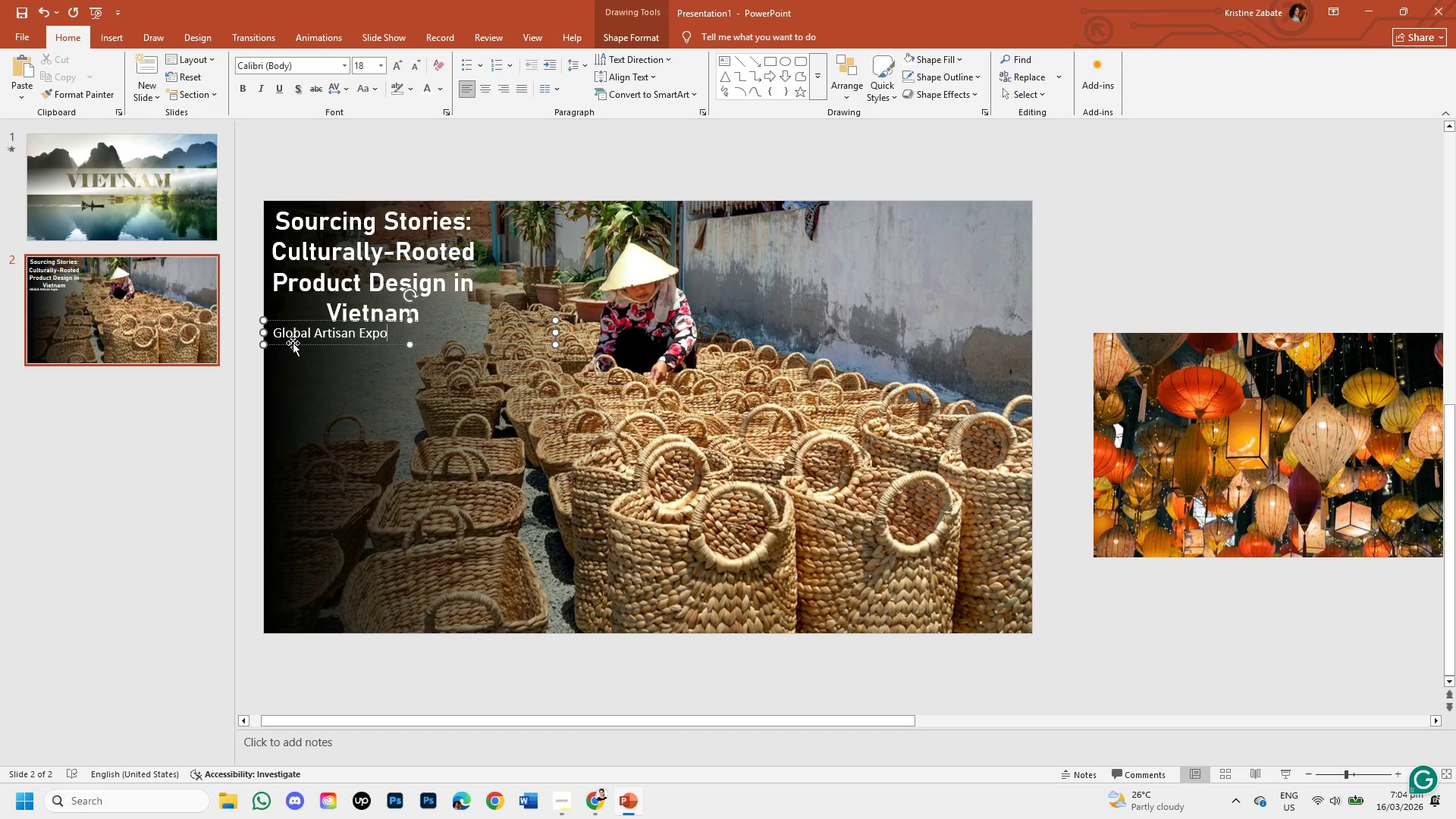 
key(Enter)
 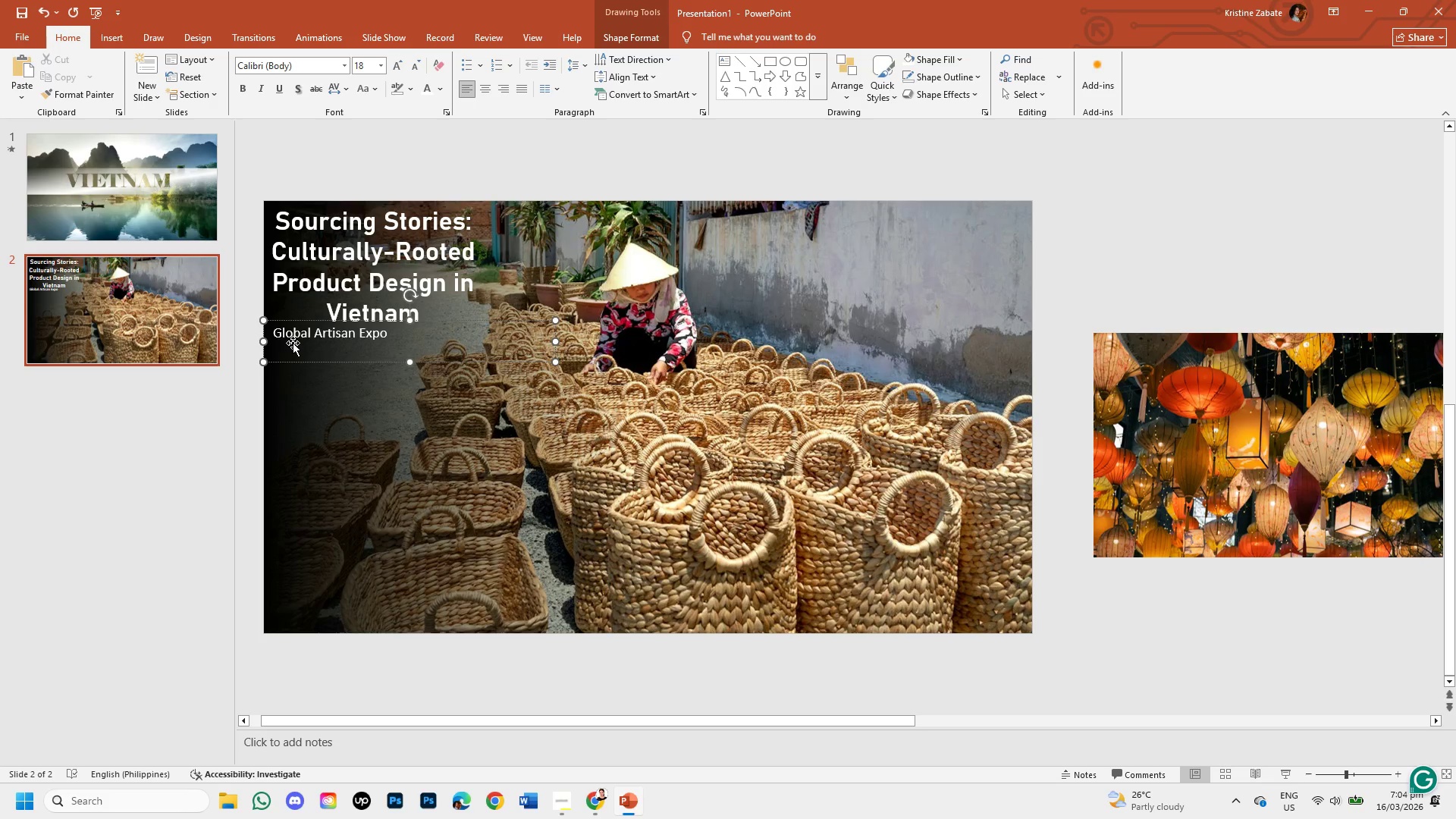 
wait(5.19)
 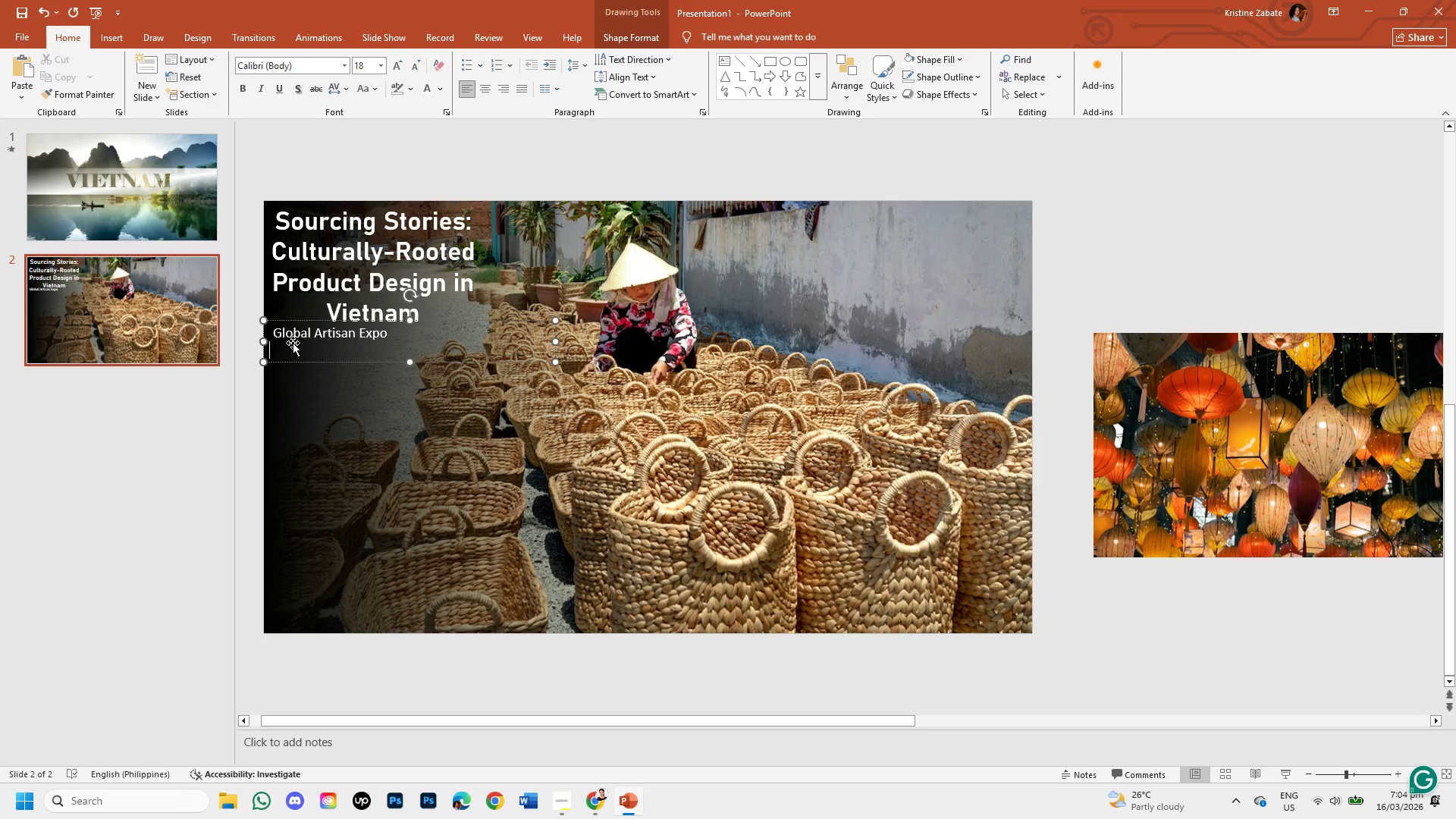 
type(Direct to Consumer )
 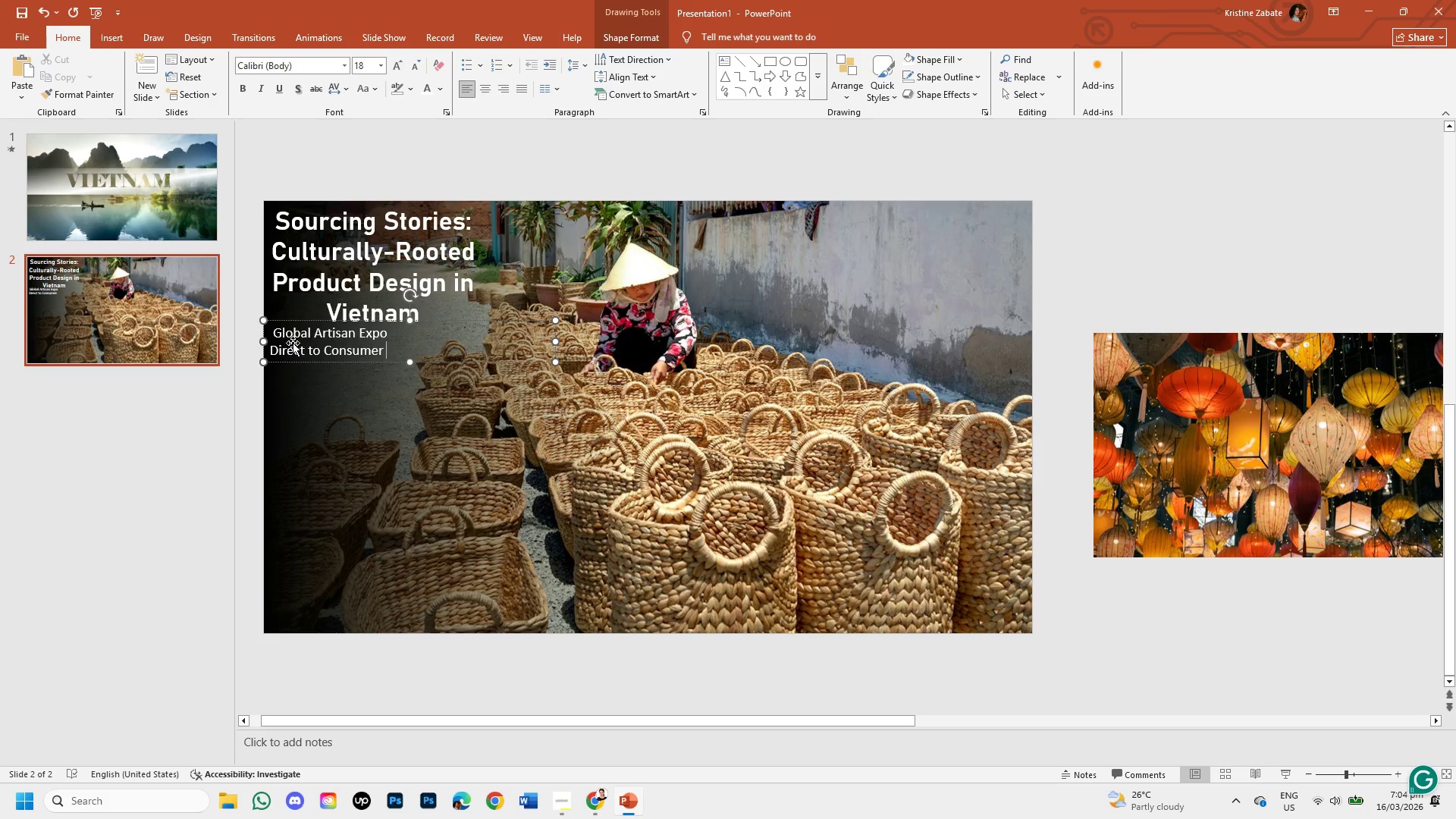 
key(Enter)
 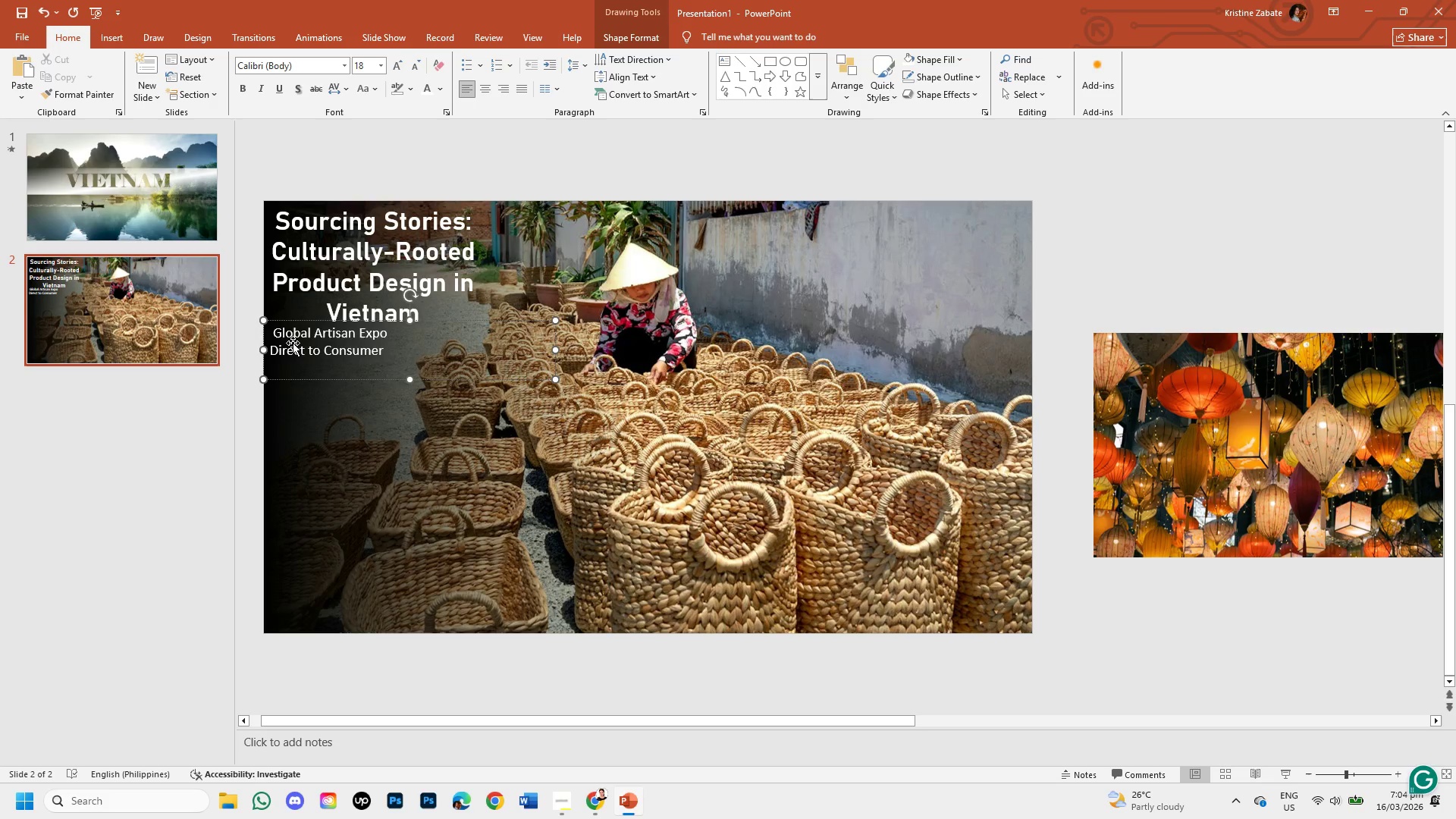 
type(Craft Sourcing )
 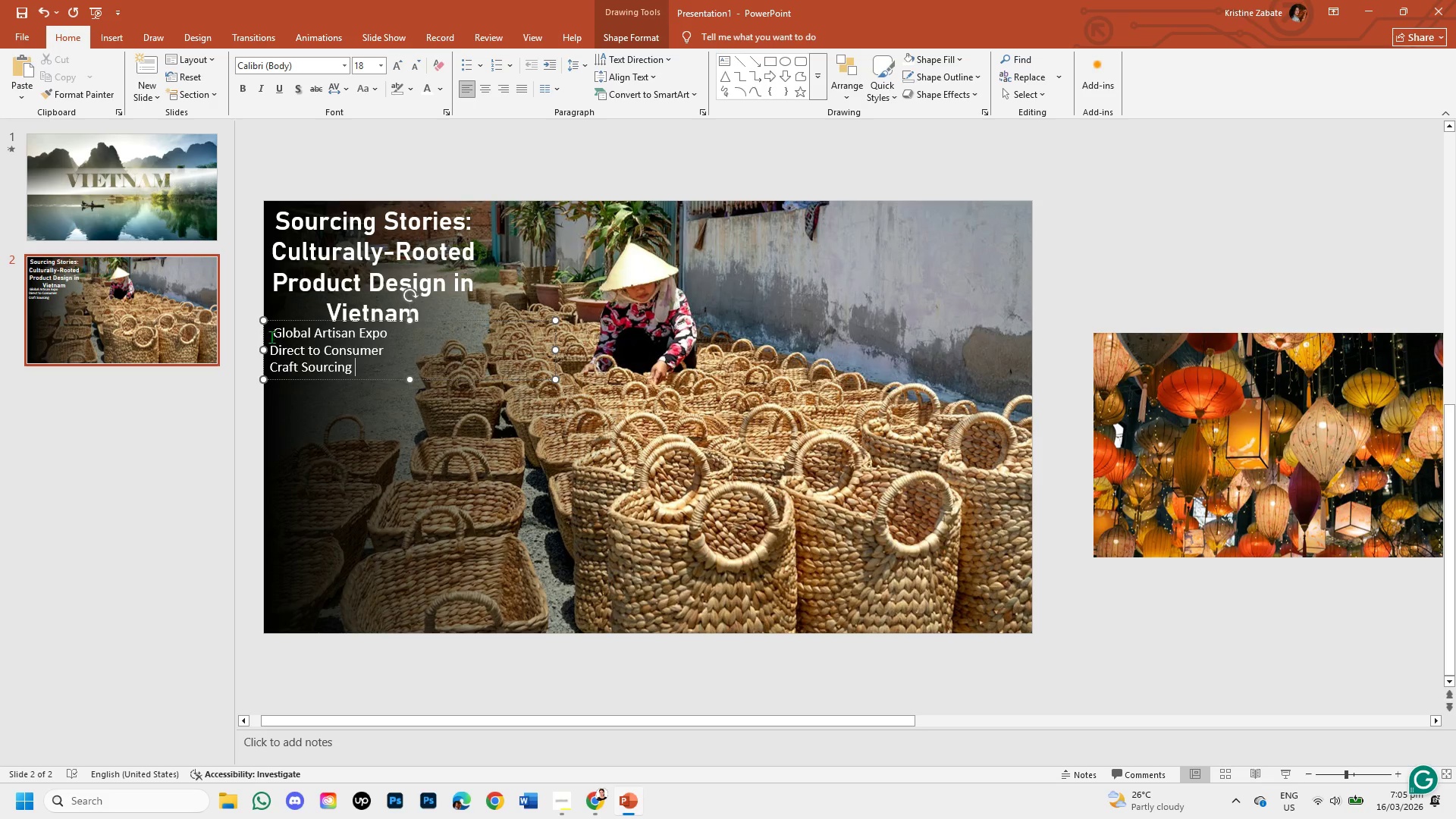 
left_click([275, 334])
 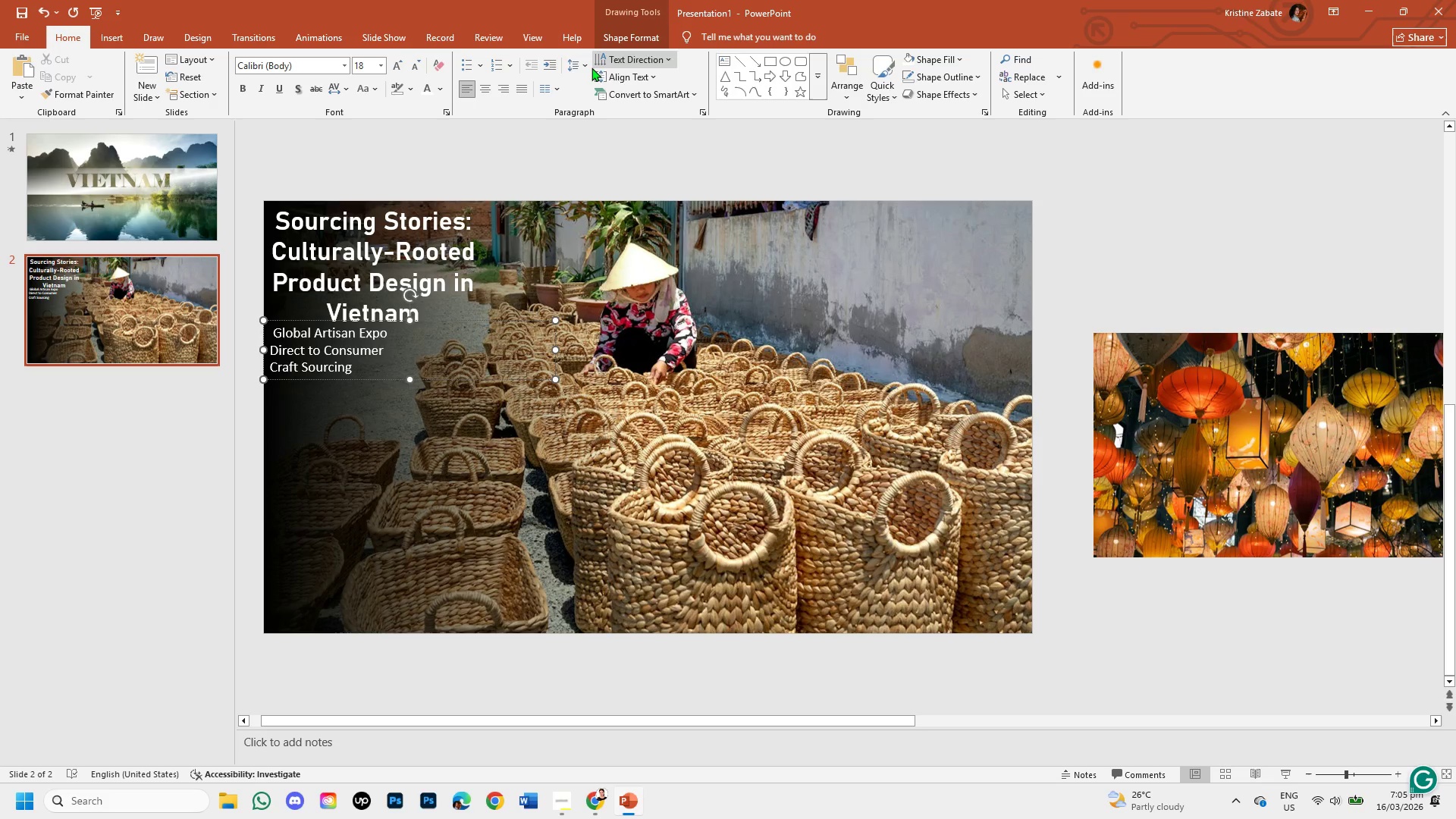 
mouse_move([570, 74])
 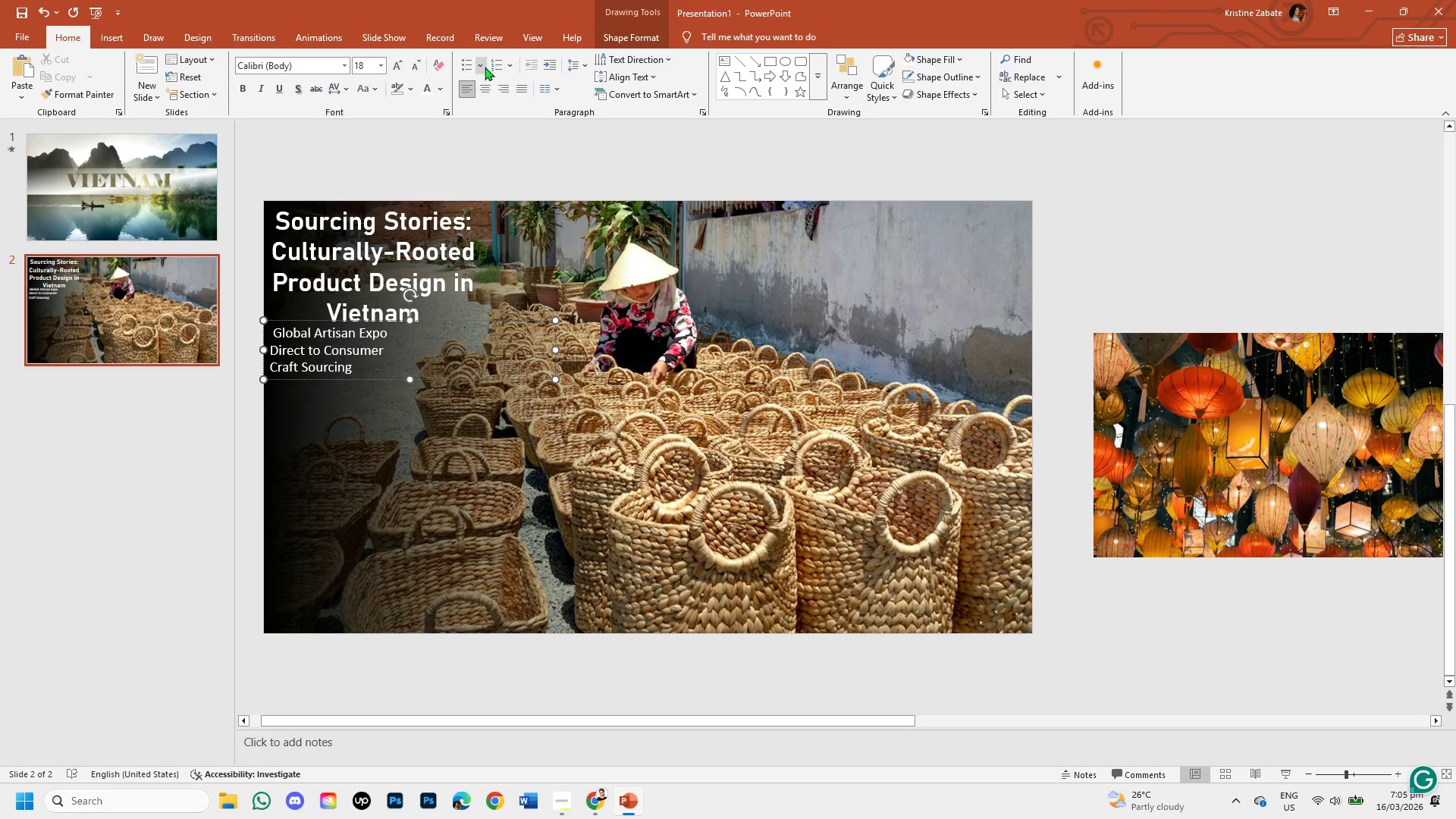 
left_click([482, 67])
 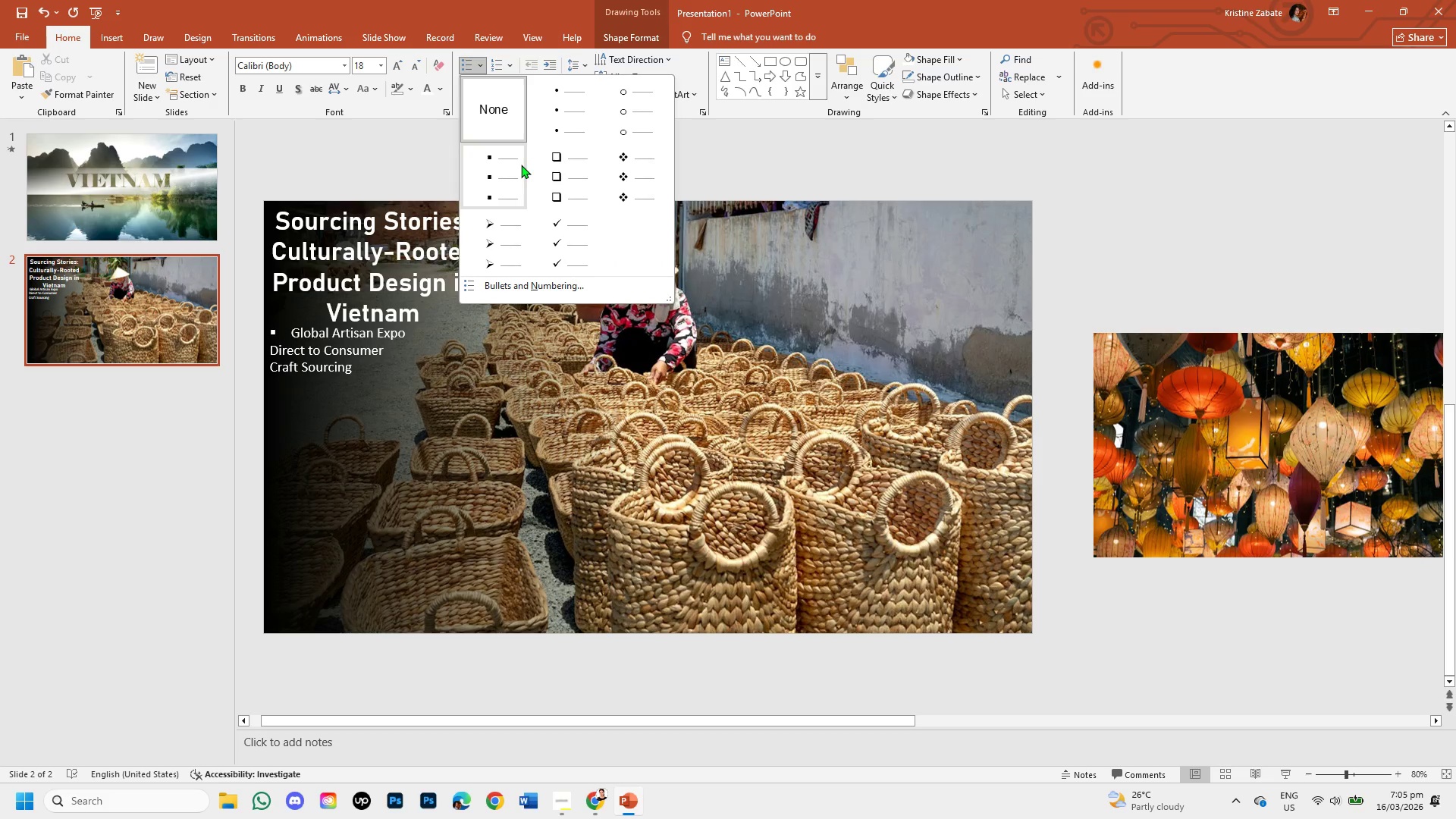 
mouse_move([586, 180])
 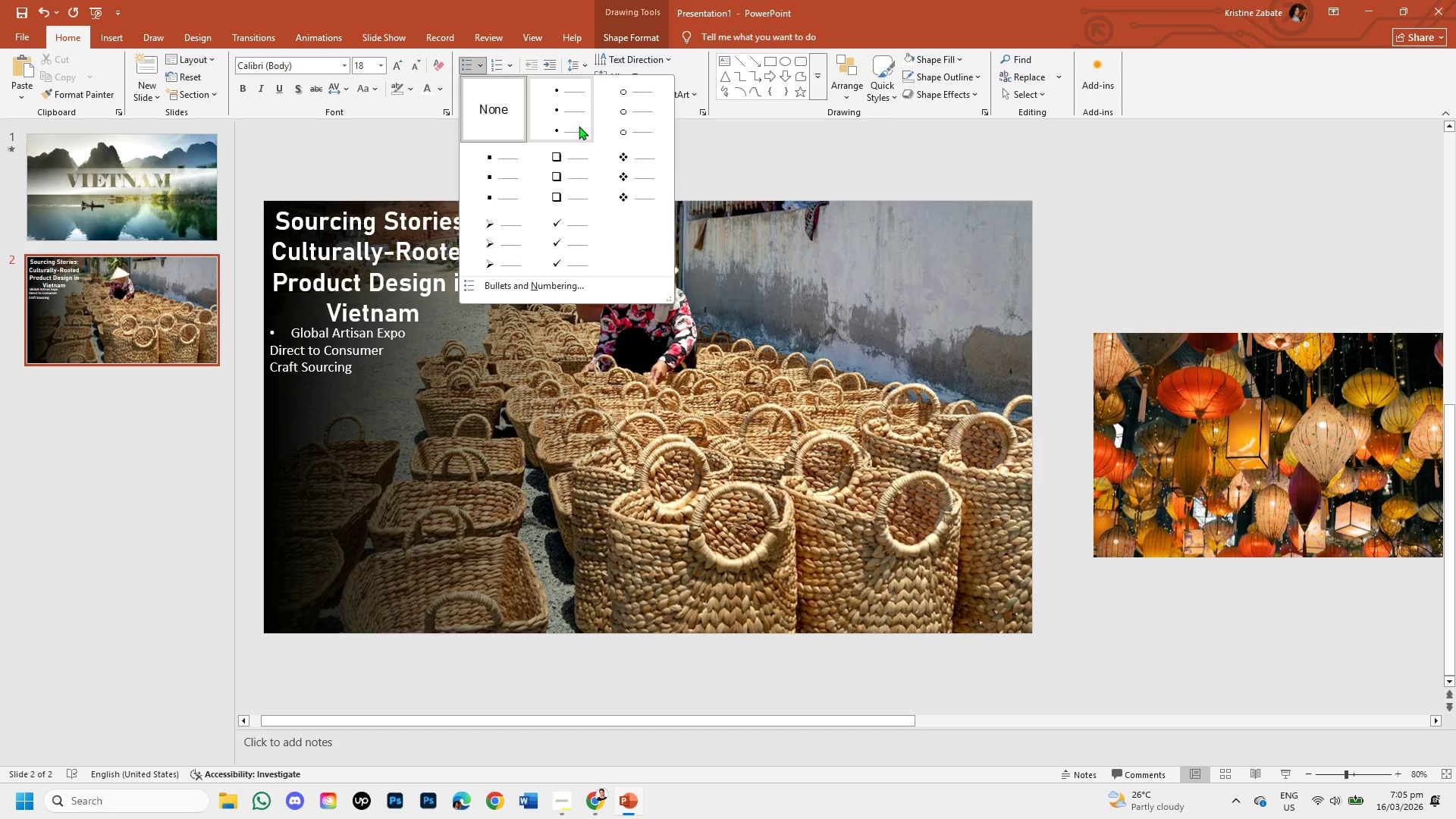 
wait(11.14)
 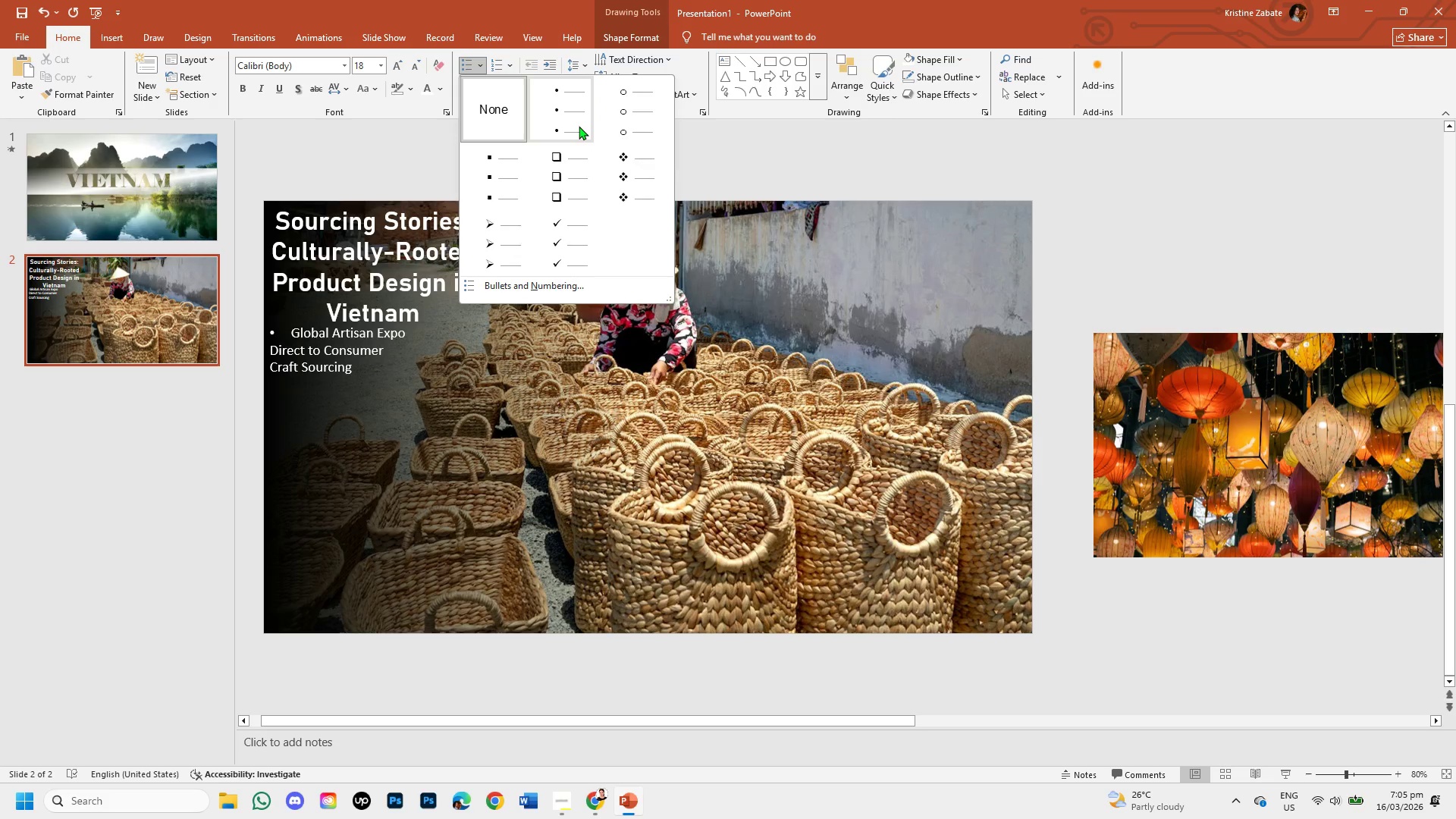 
left_click([520, 237])
 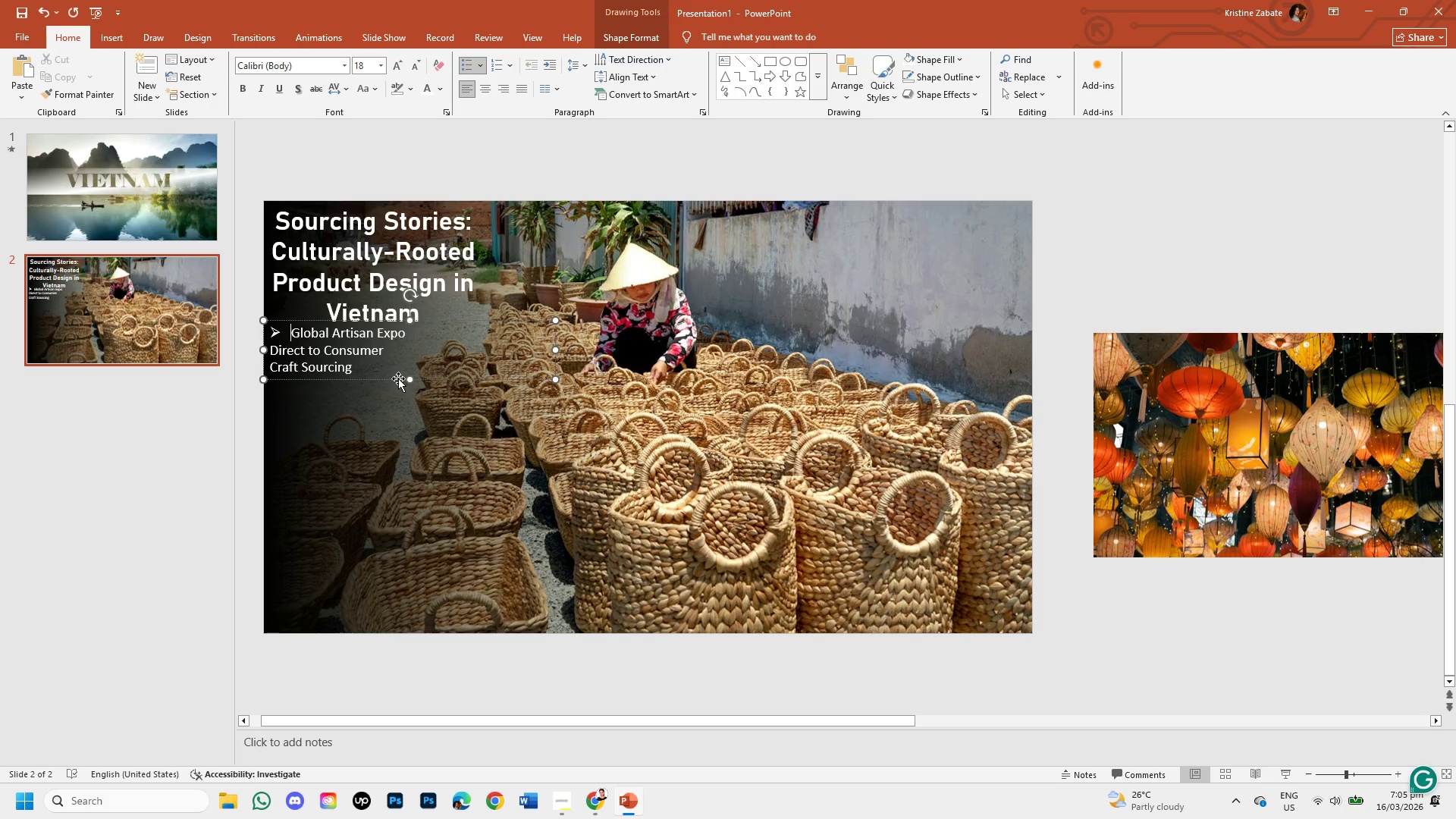 
left_click_drag(start_coordinate=[398, 378], to_coordinate=[408, 395])
 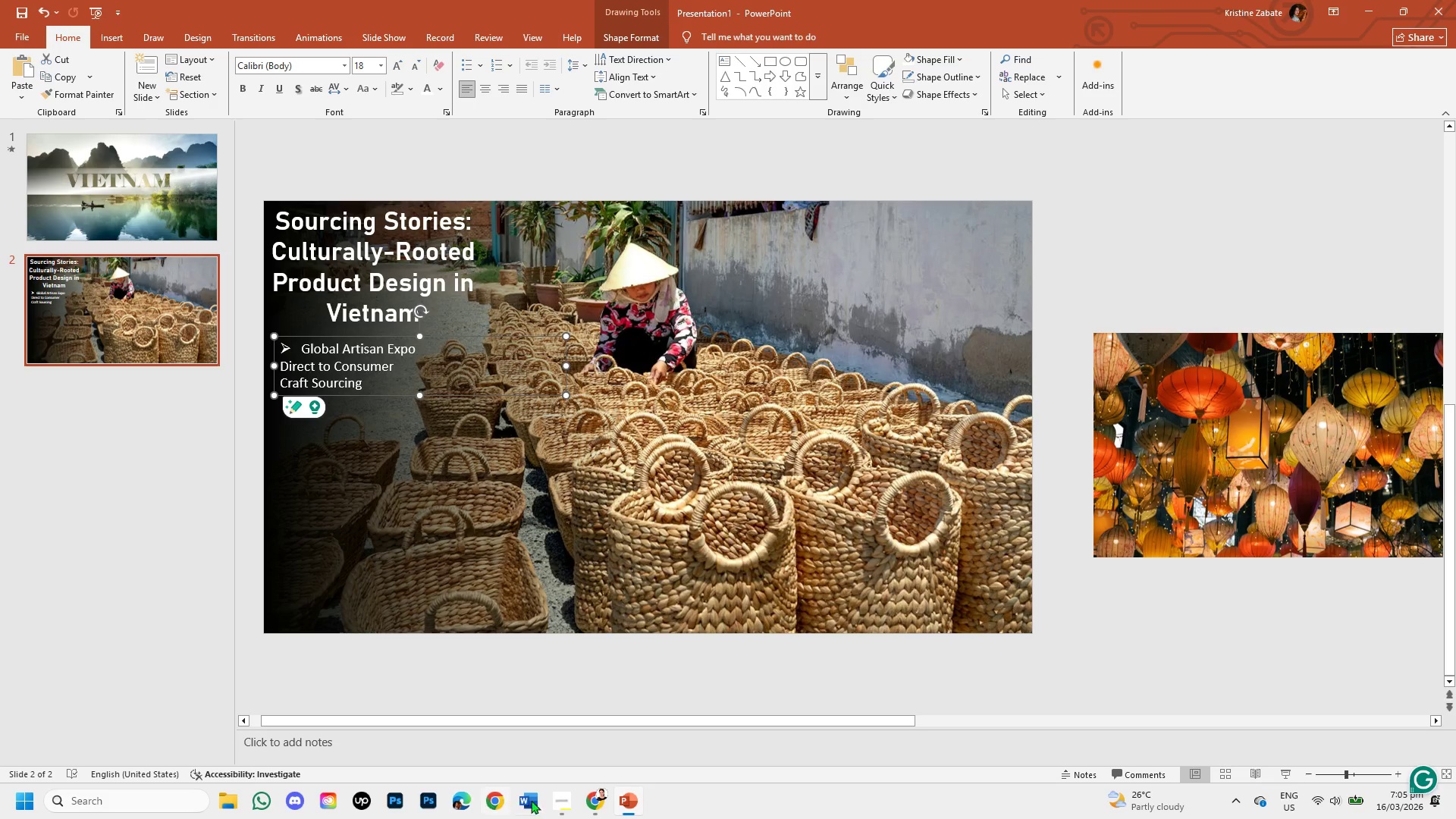 
left_click([583, 797])
 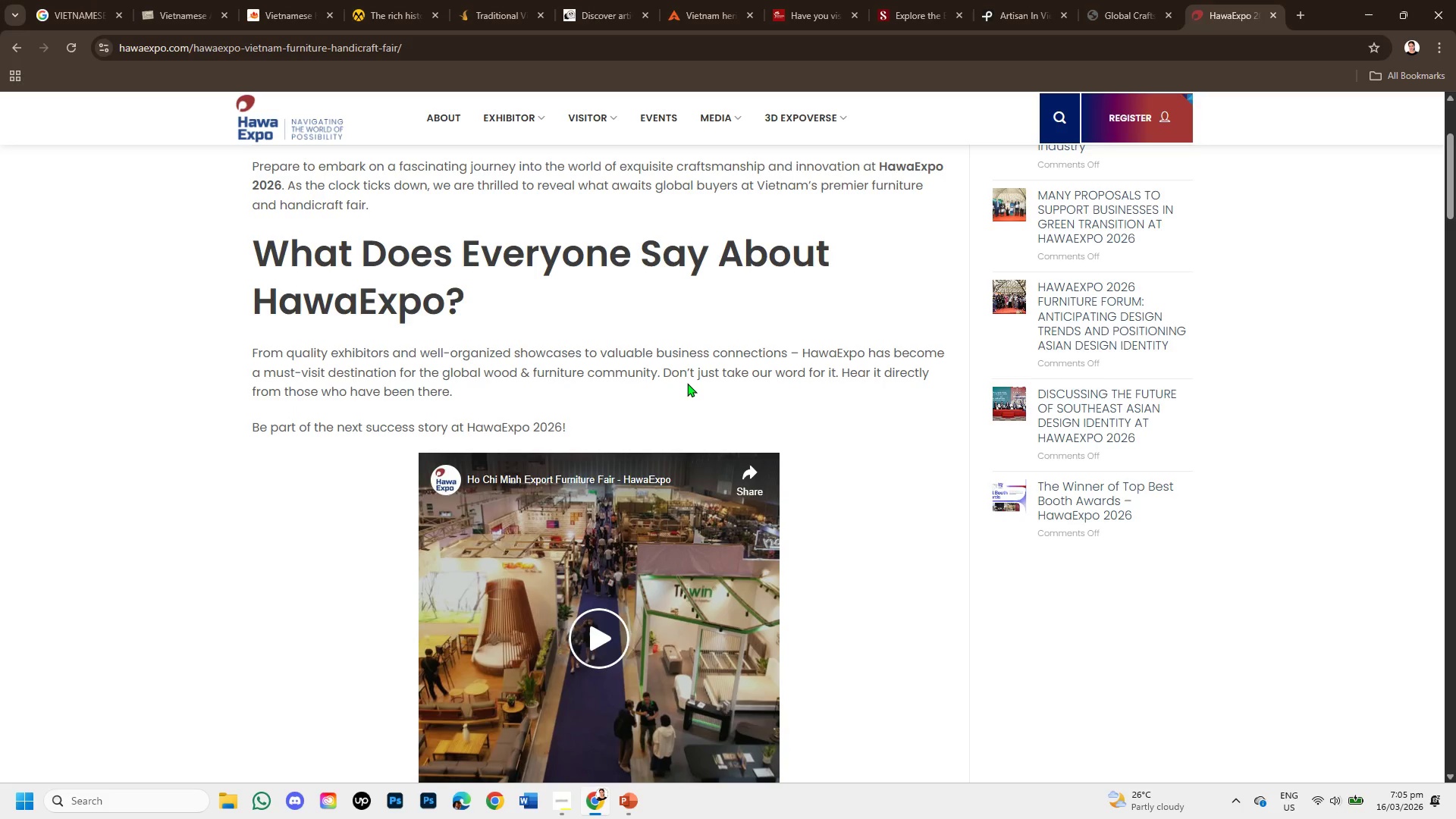 
scroll: coordinate [687, 383], scroll_direction: up, amount: 2.0
 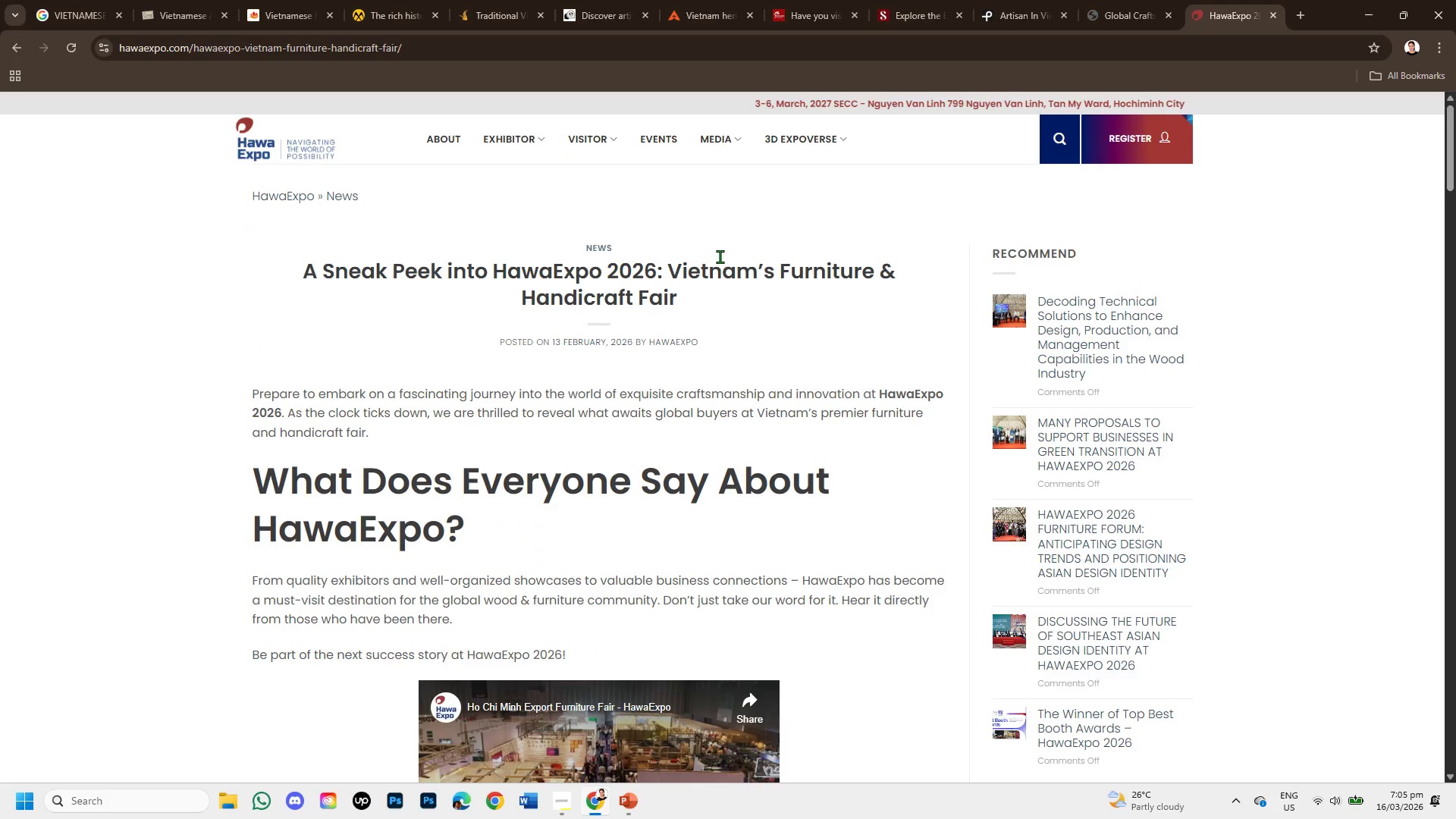 
wait(8.08)
 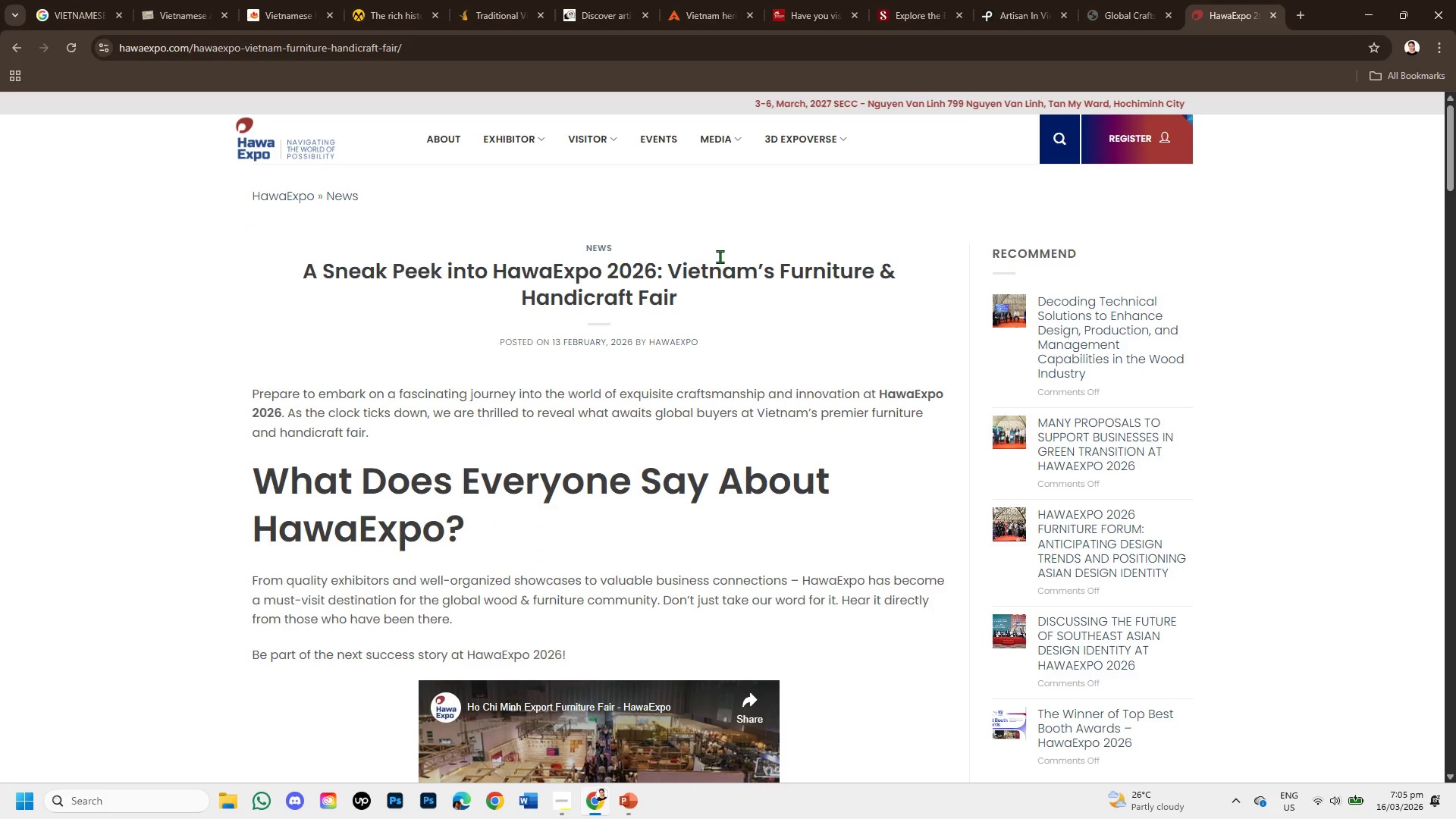 
left_click([1138, 8])
 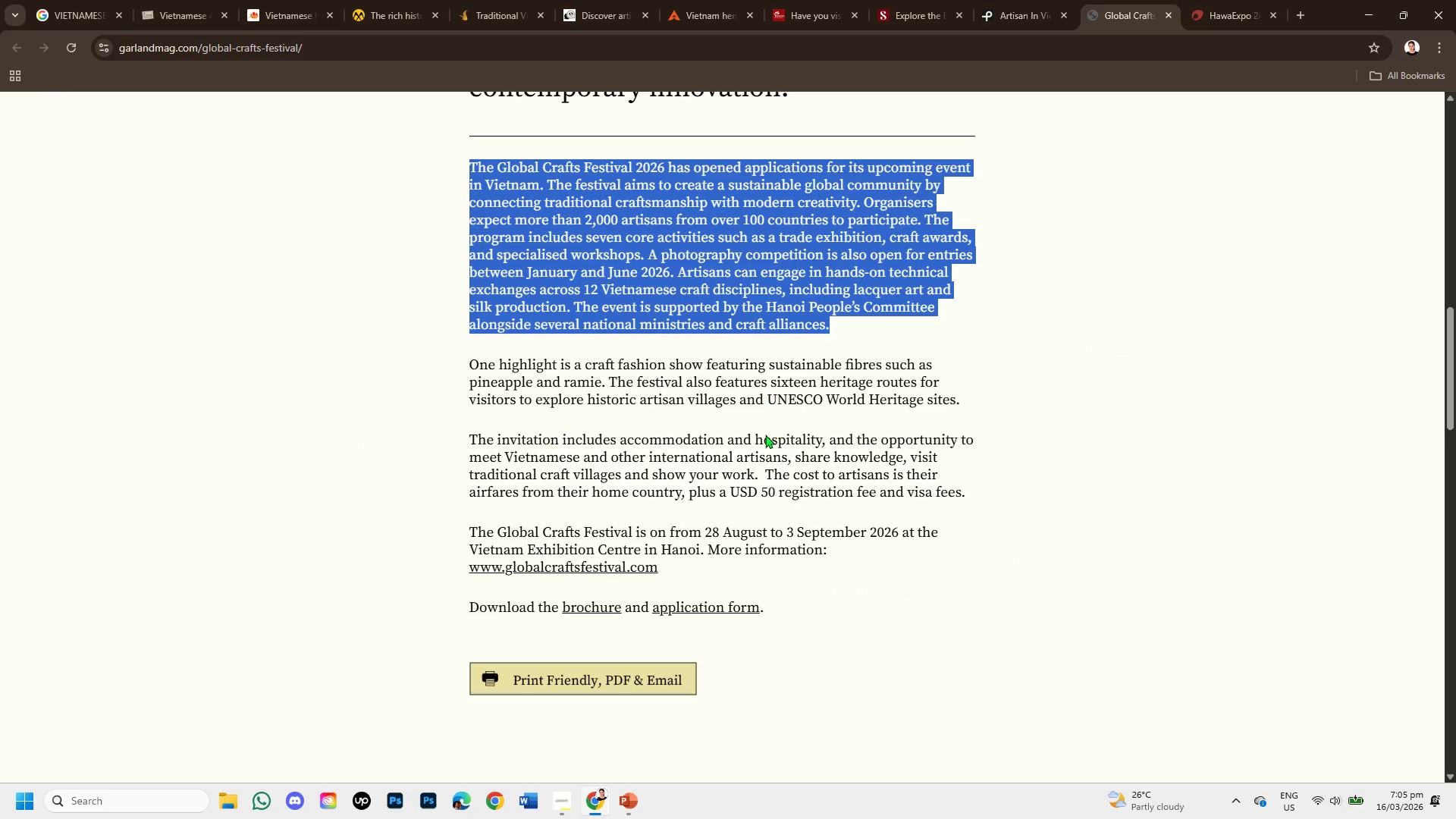 
scroll: coordinate [769, 453], scroll_direction: up, amount: 5.0
 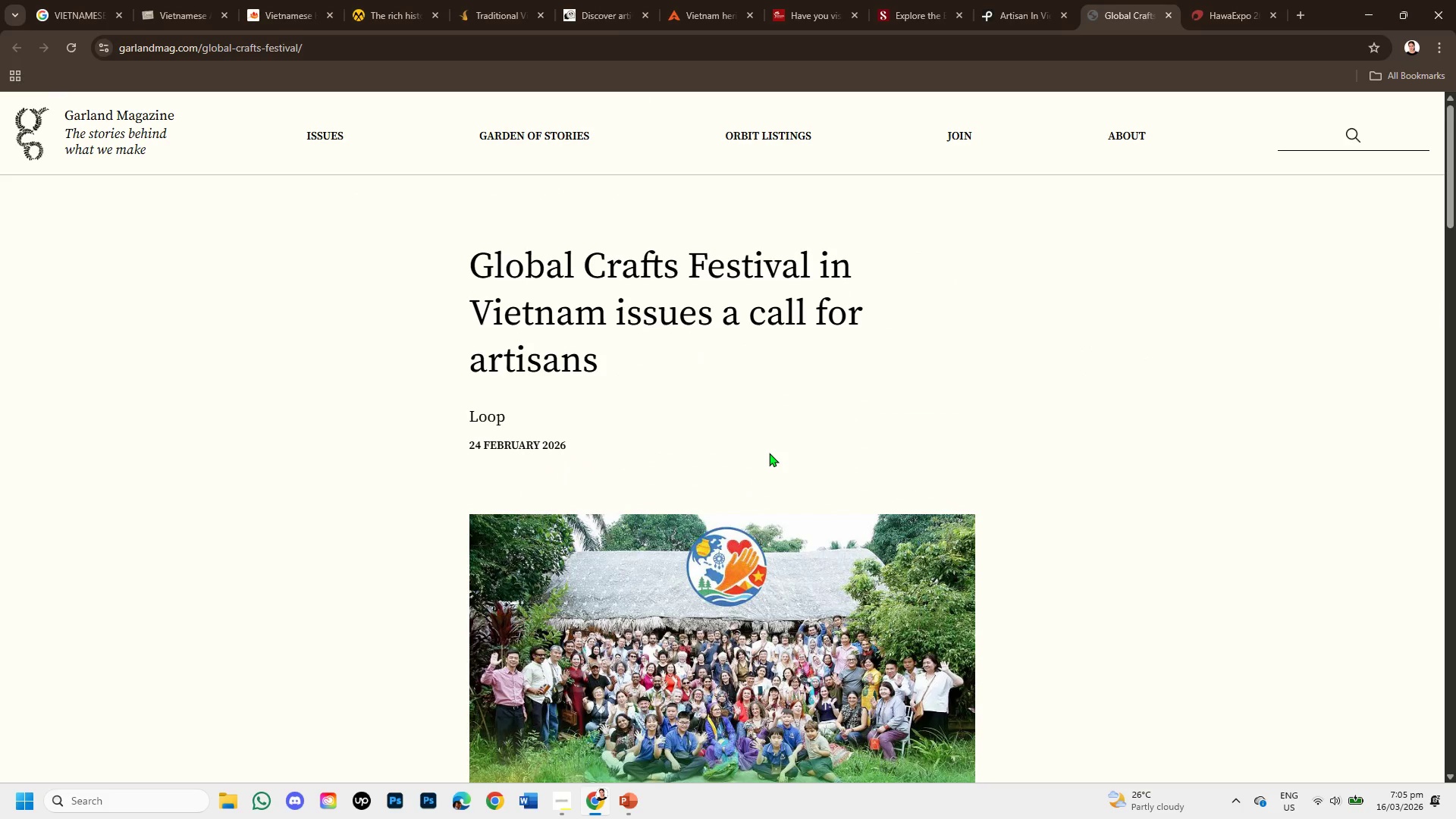 
wait(7.75)
 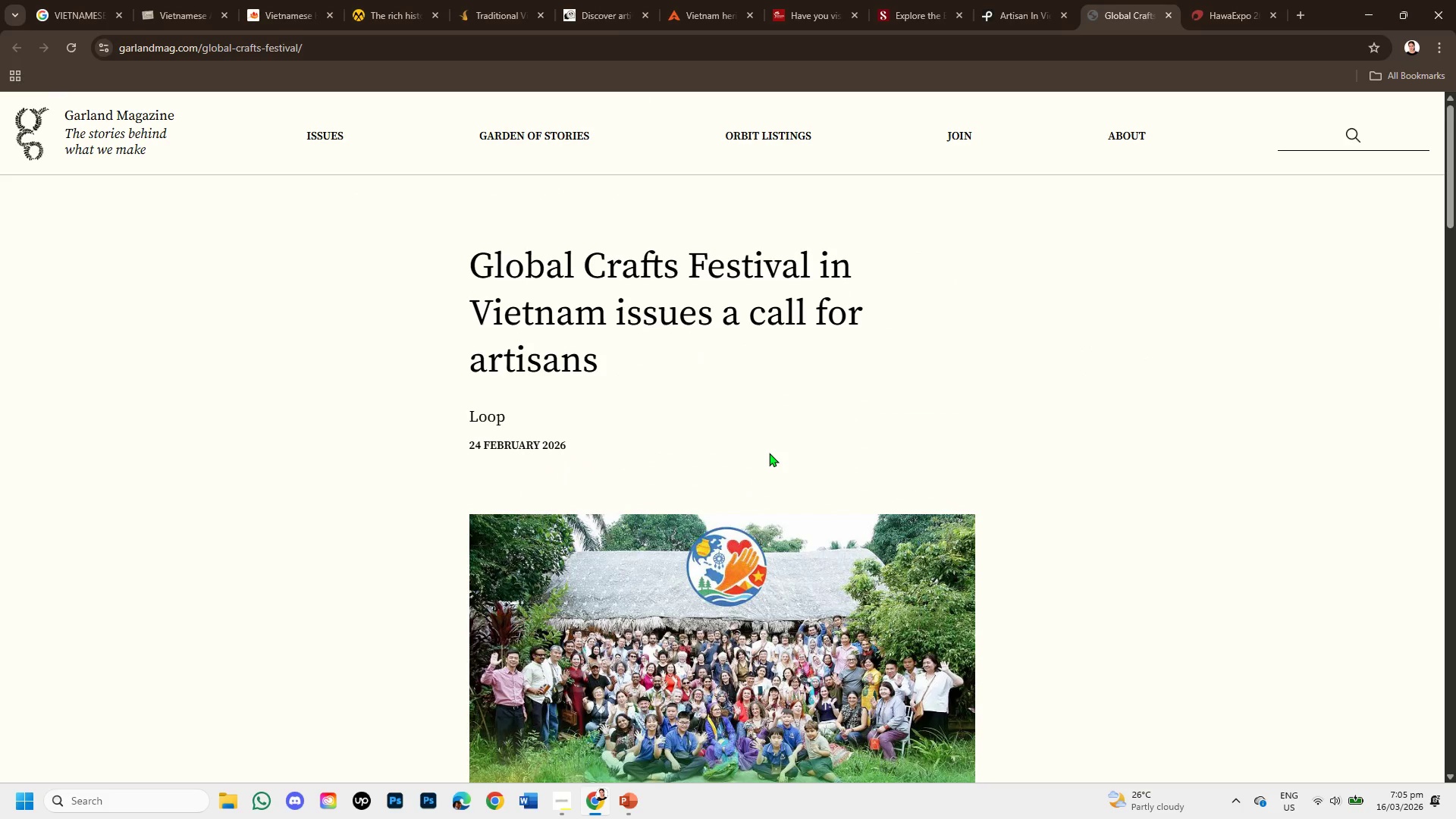 
scroll: coordinate [491, 275], scroll_direction: down, amount: 1.0
 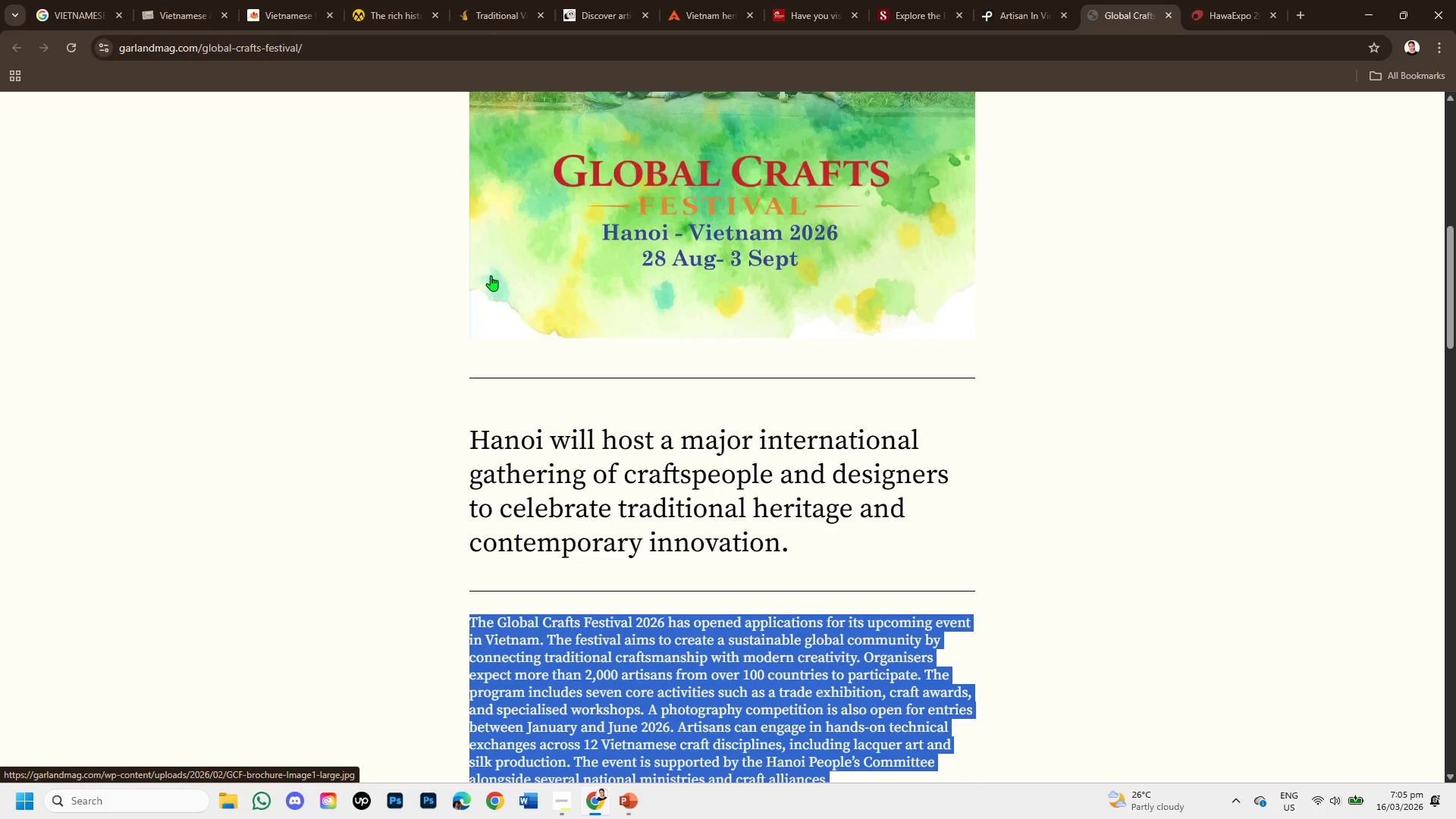 
scroll: coordinate [491, 276], scroll_direction: up, amount: 3.0
 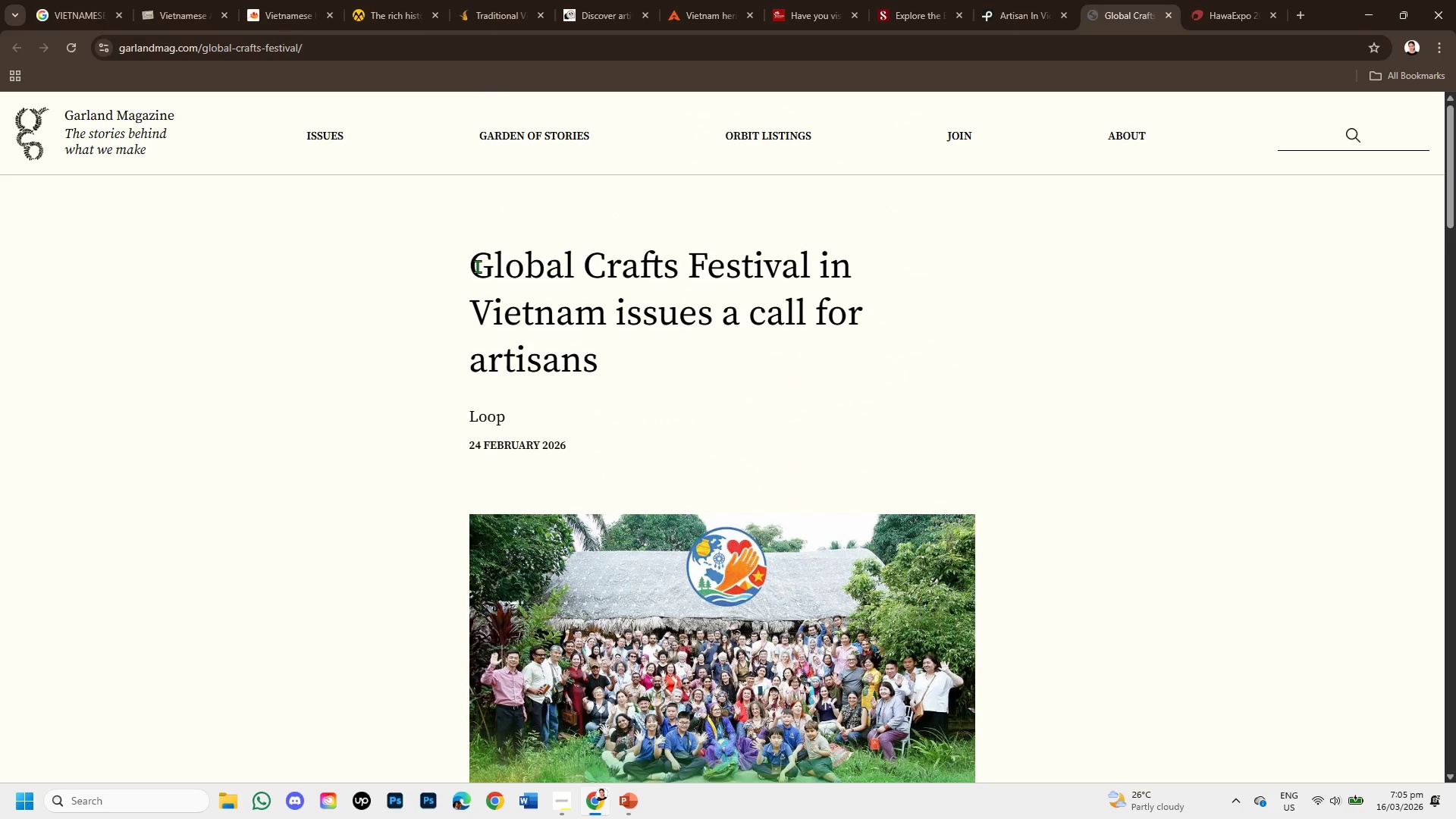 
left_click_drag(start_coordinate=[474, 265], to_coordinate=[607, 375])
 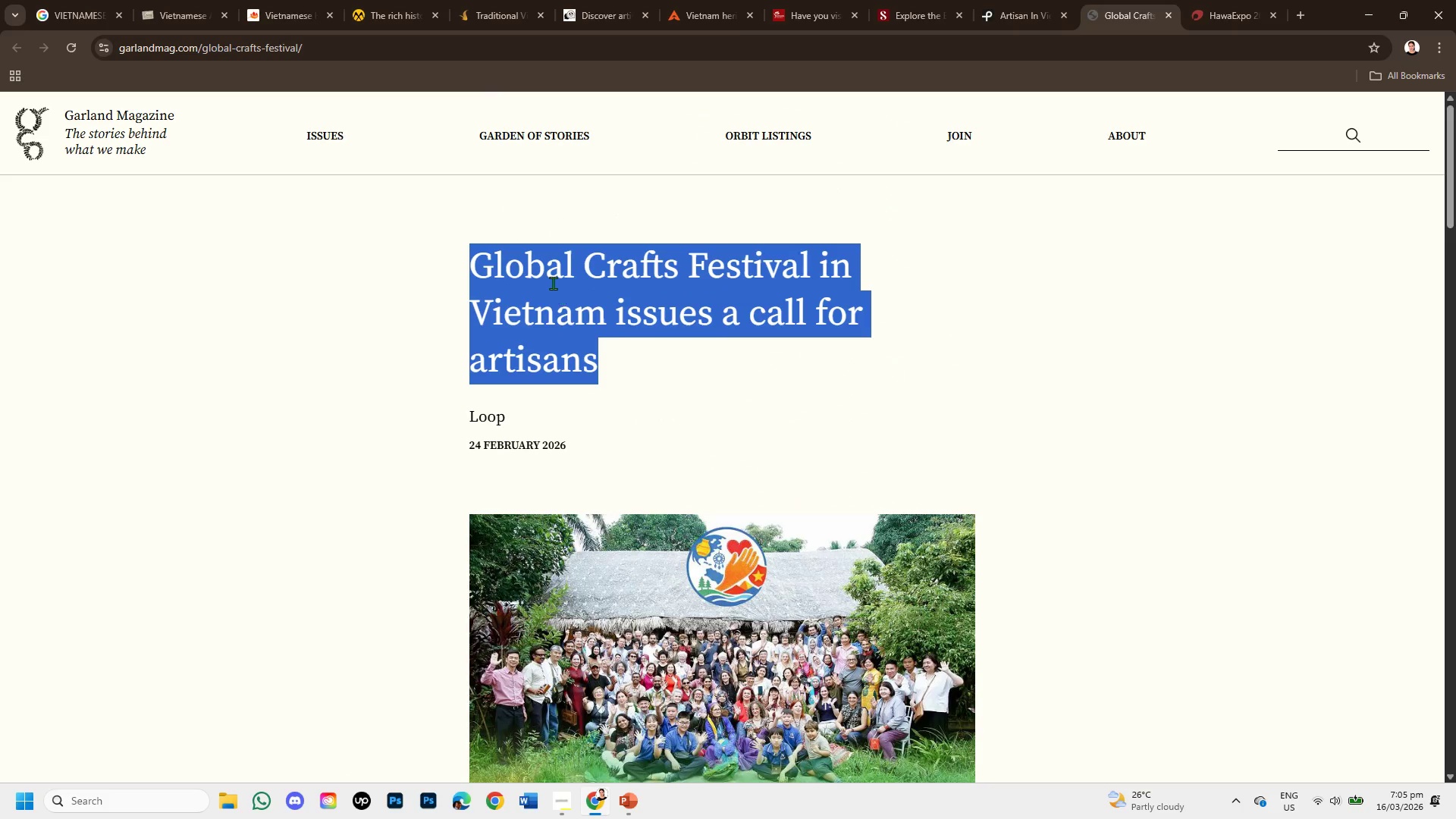 
right_click([553, 283])
 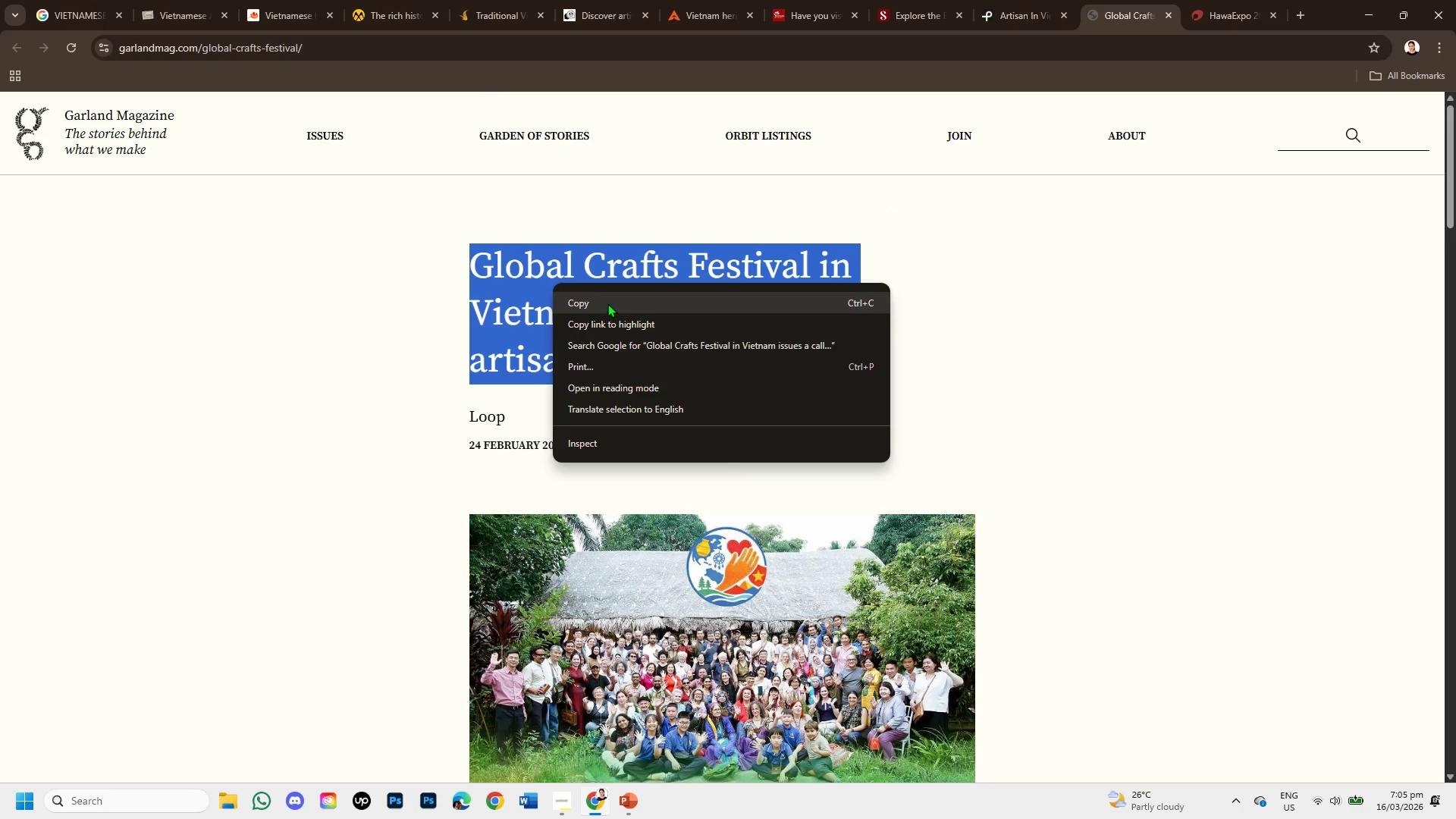 
left_click([607, 303])
 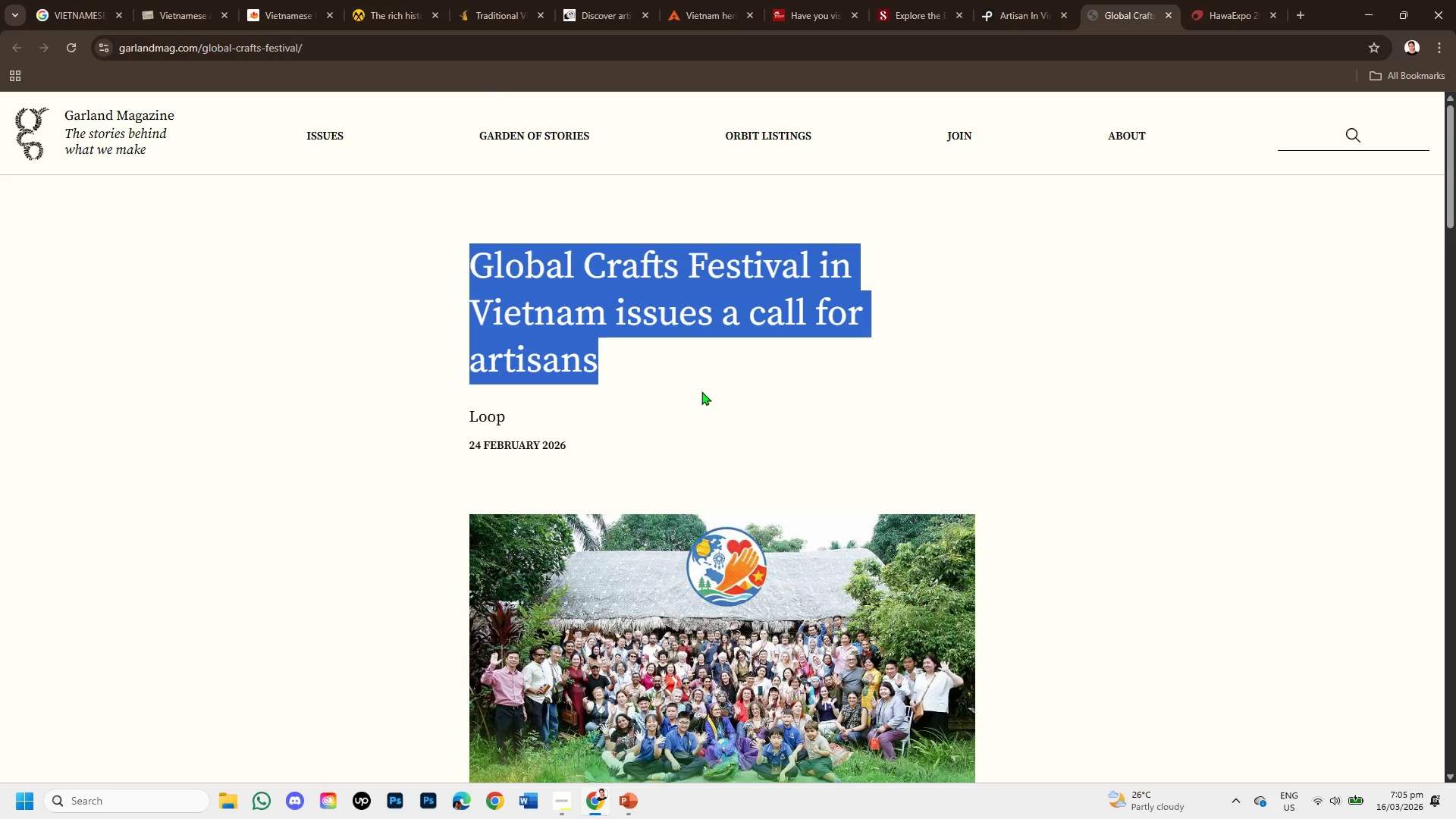 
left_click([701, 391])
 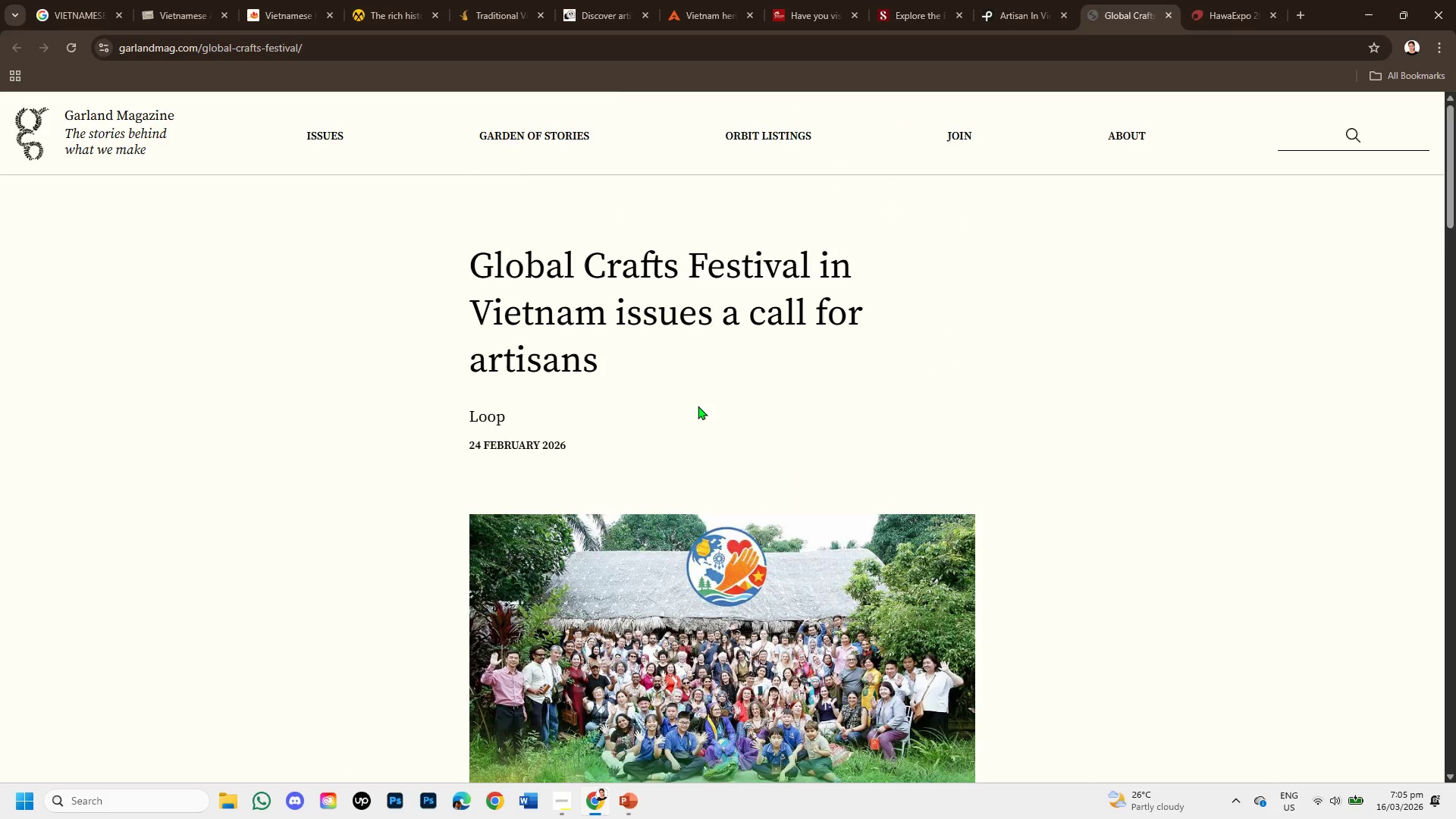 
scroll: coordinate [735, 436], scroll_direction: down, amount: 4.0
 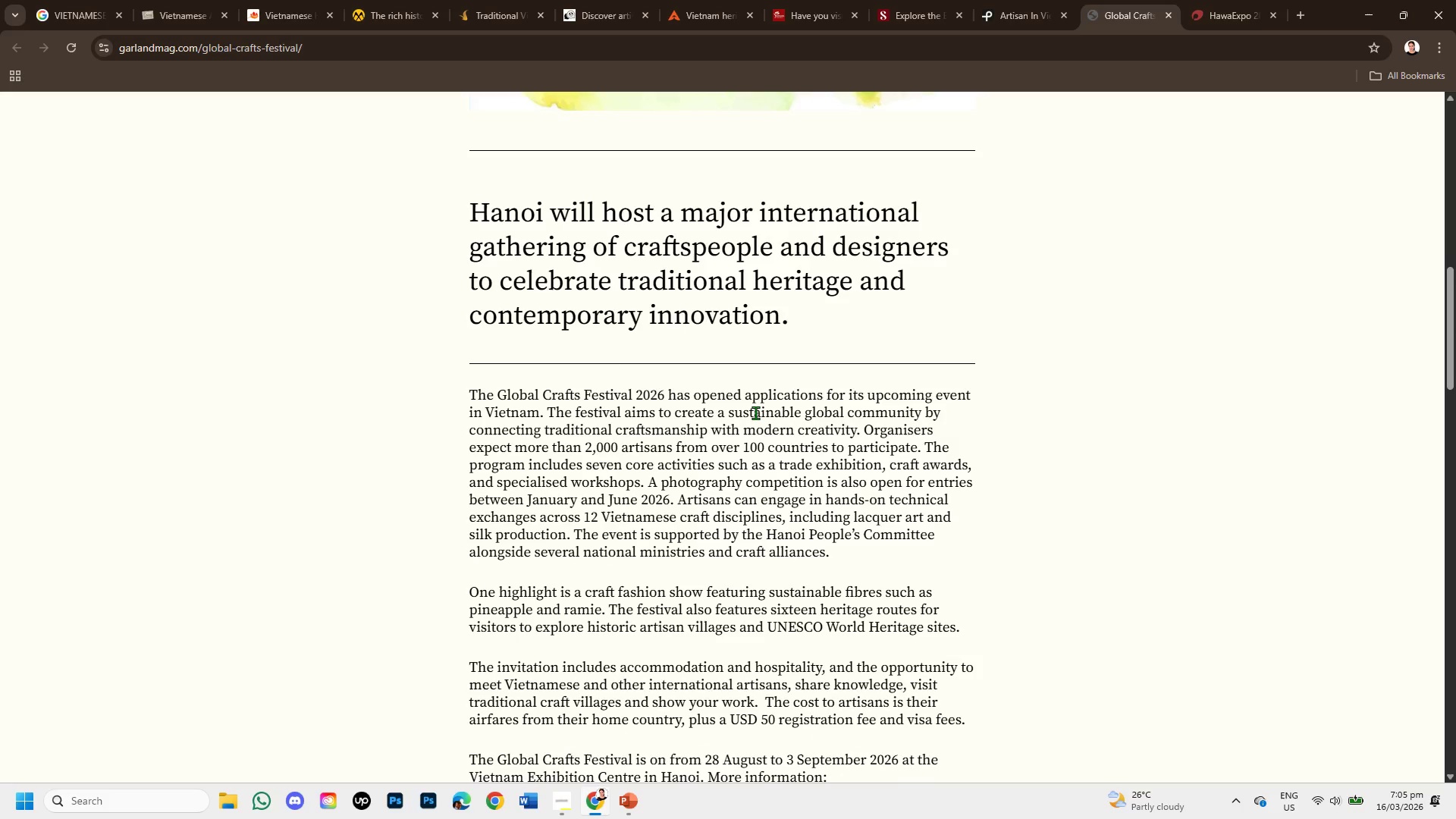 
scroll: coordinate [755, 413], scroll_direction: up, amount: 1.0
 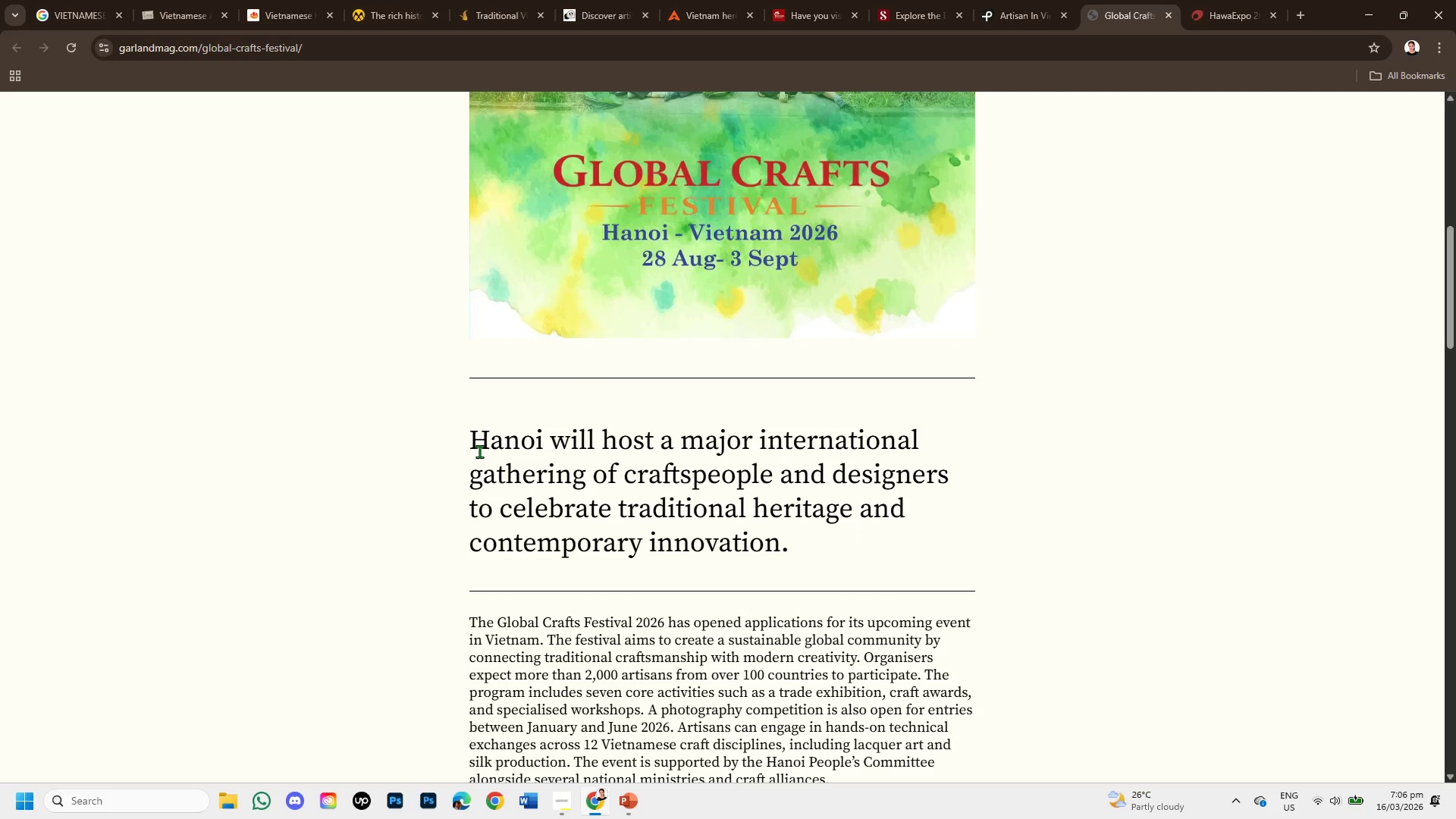 
left_click_drag(start_coordinate=[473, 439], to_coordinate=[796, 559])
 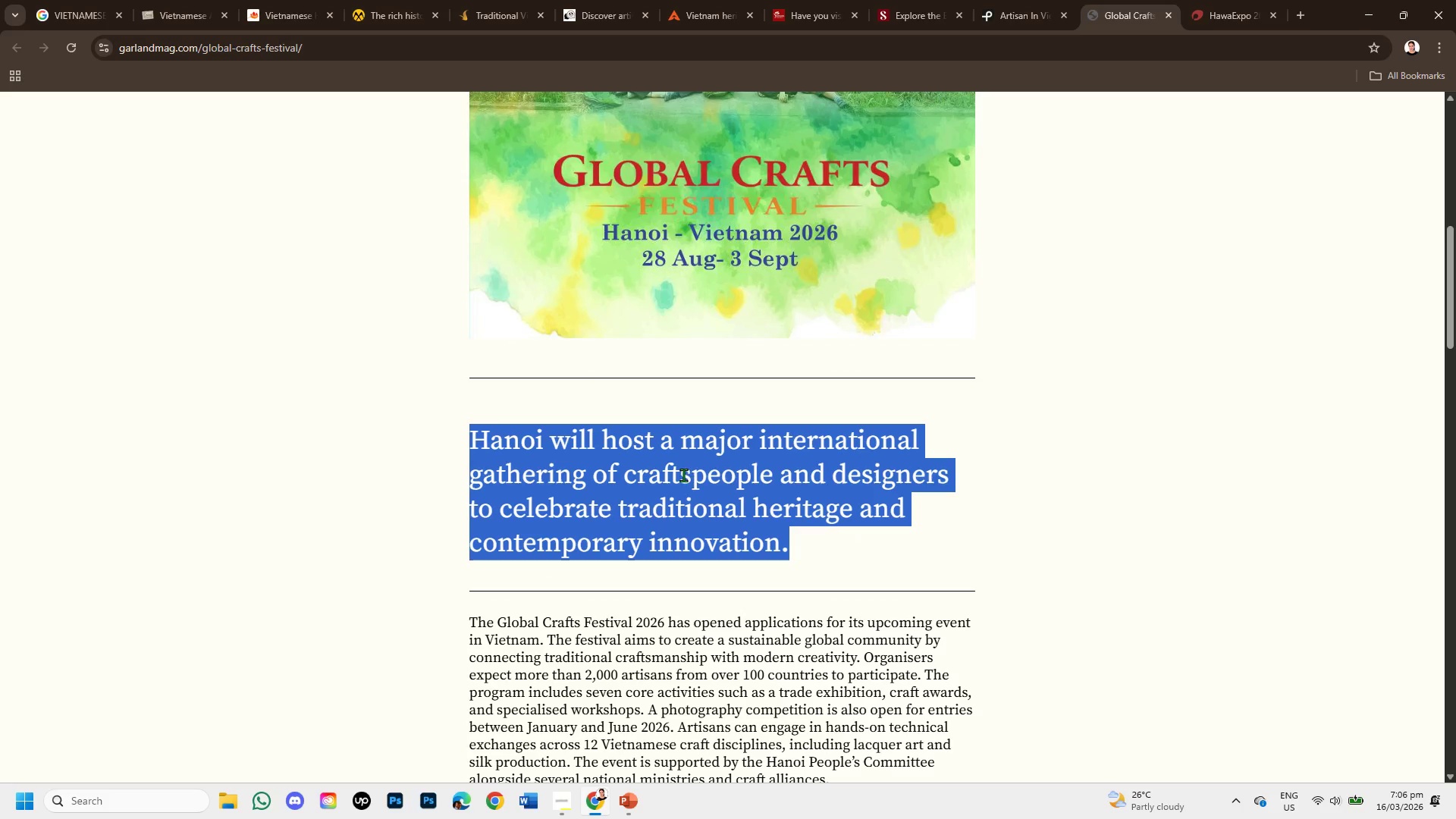 
right_click([683, 475])
 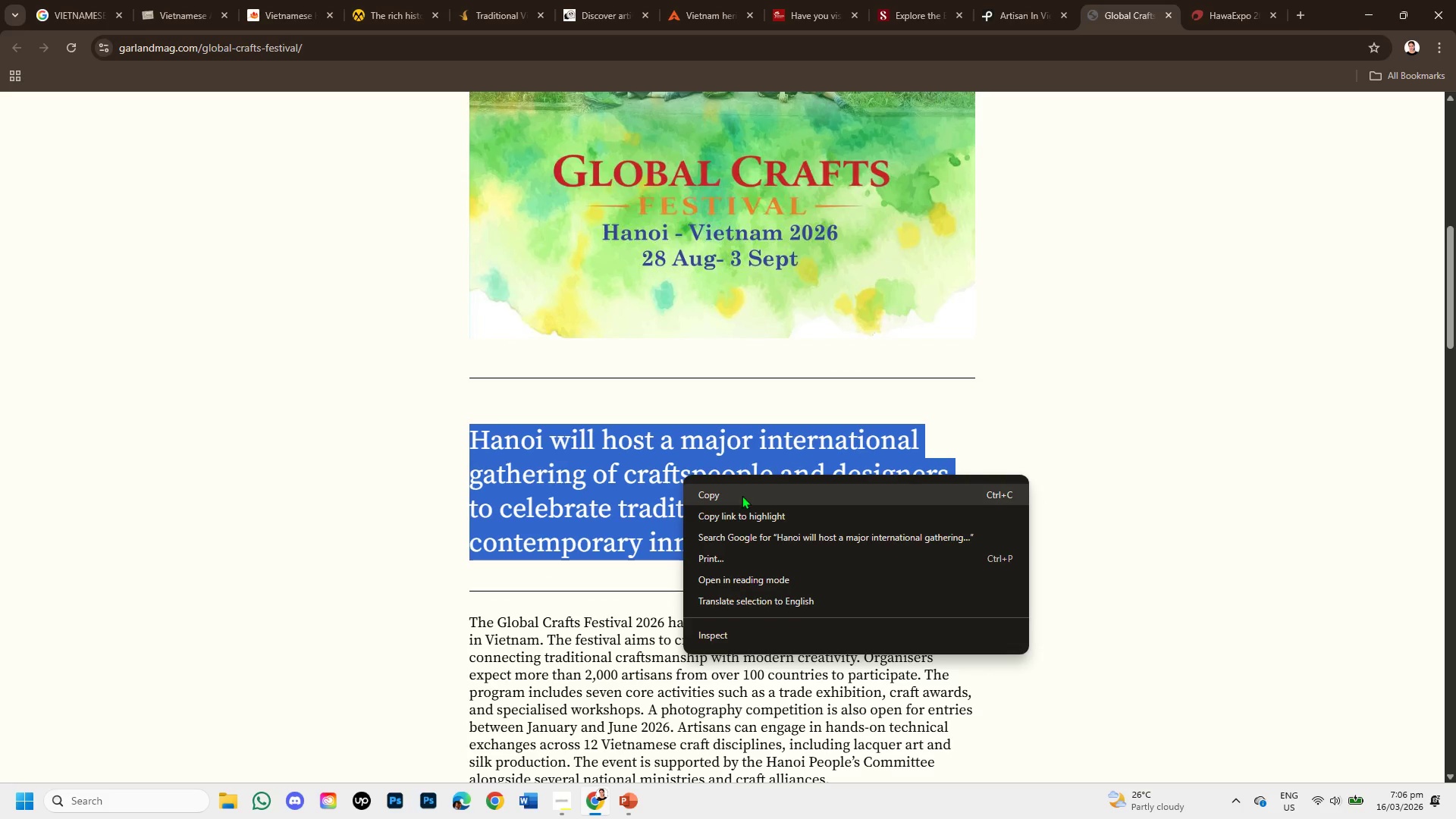 
left_click([742, 495])
 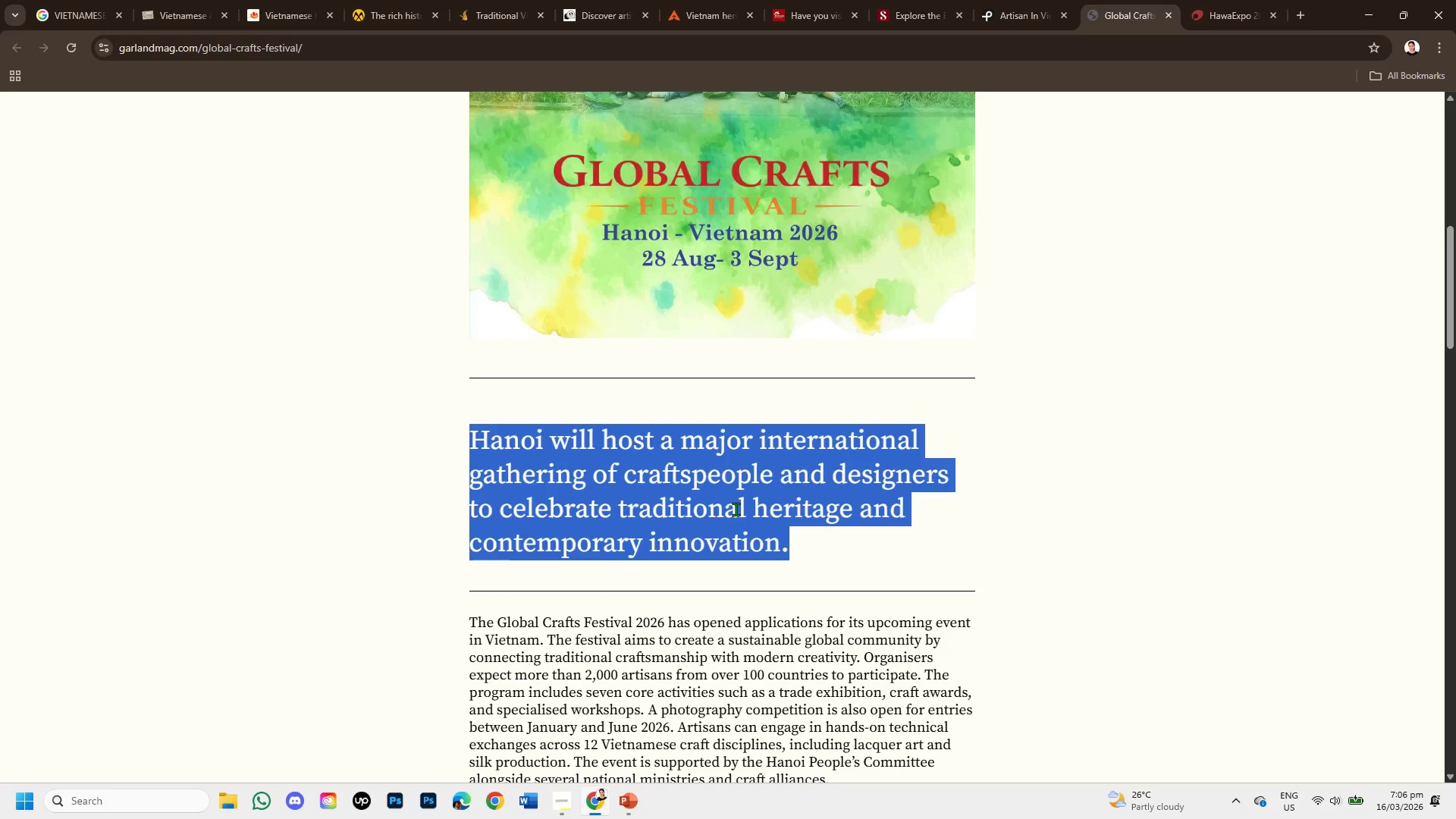 
scroll: coordinate [730, 521], scroll_direction: down, amount: 3.0
 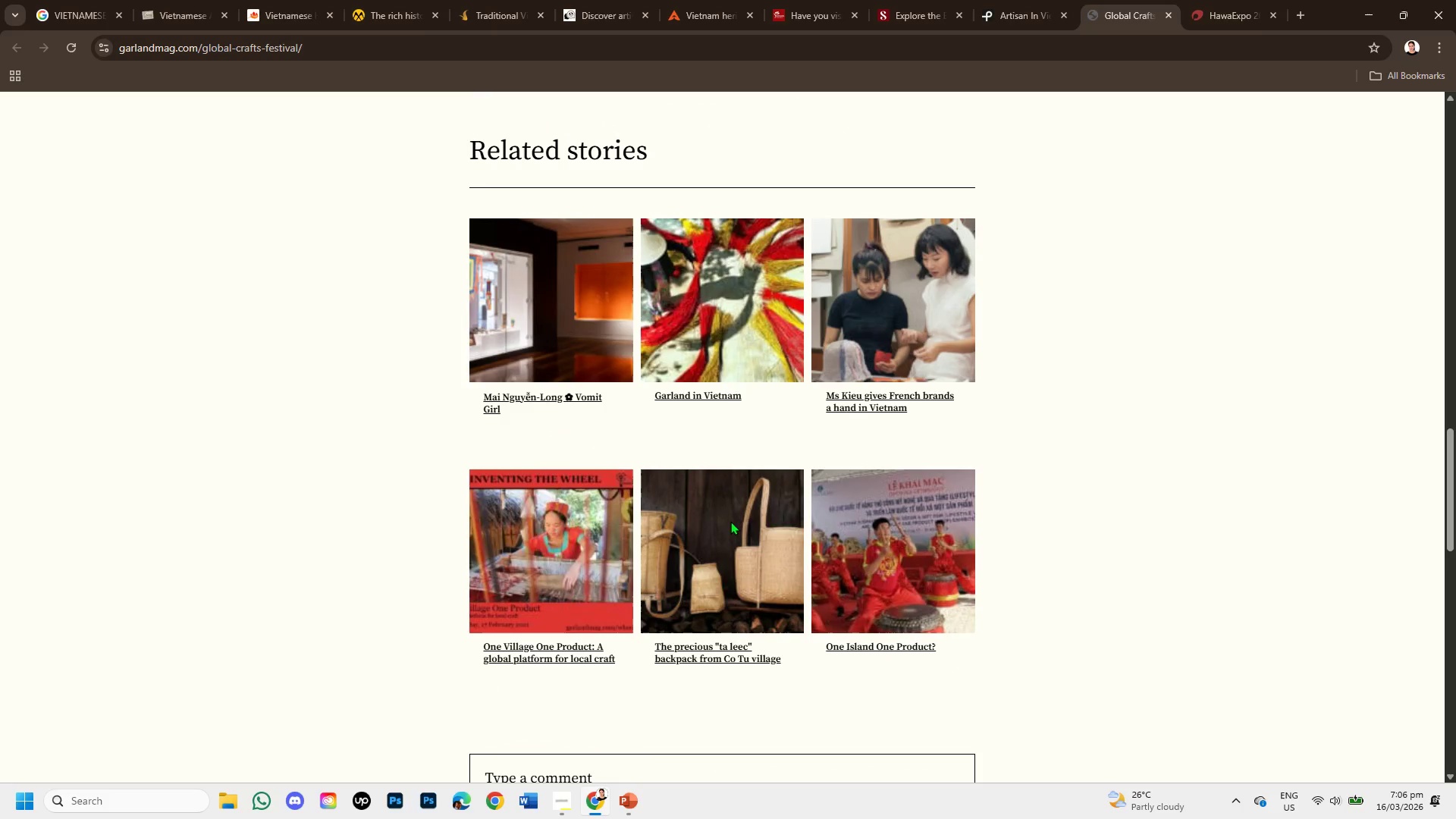 
scroll: coordinate [670, 621], scroll_direction: up, amount: 7.0
 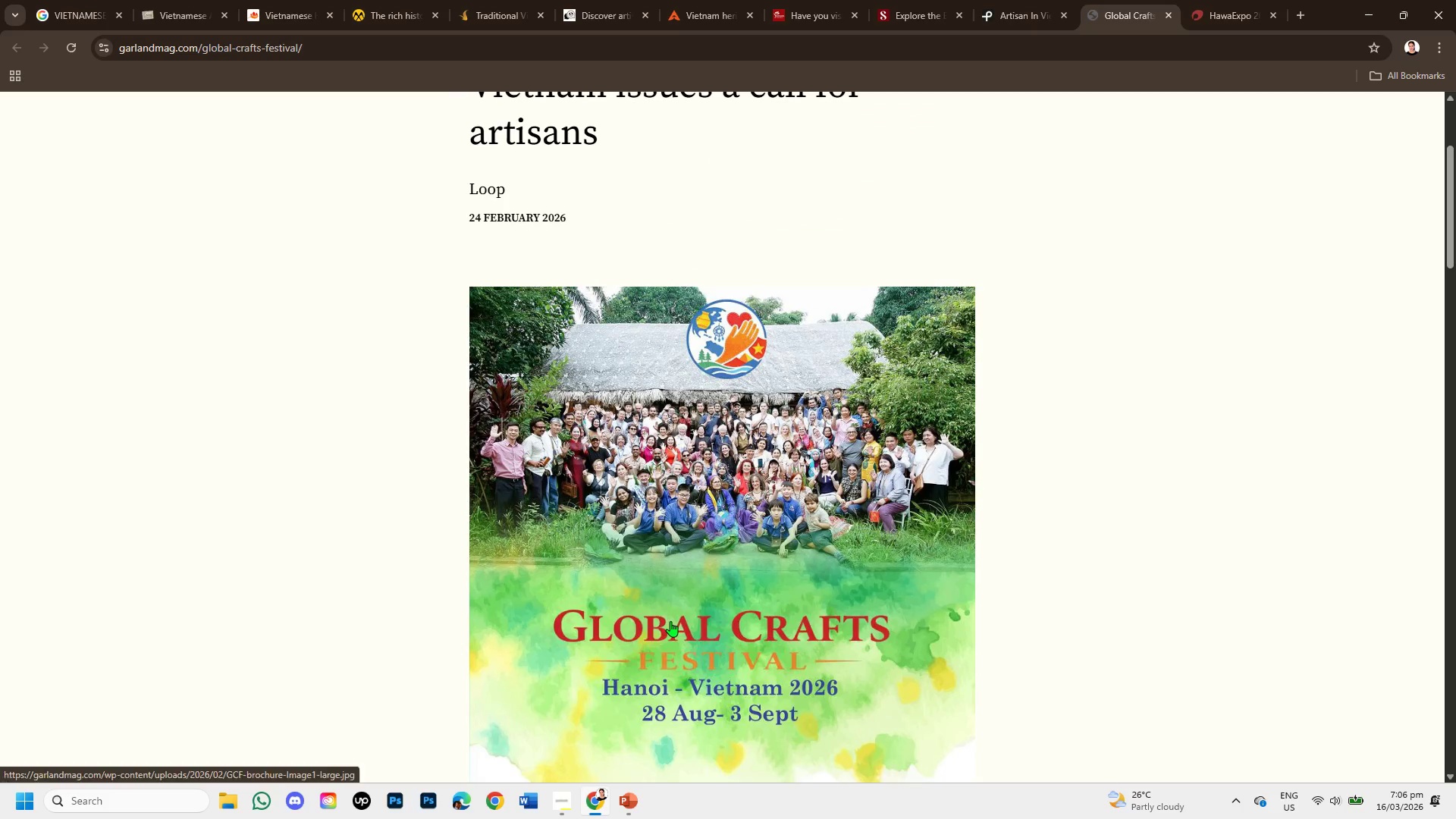 
scroll: coordinate [670, 621], scroll_direction: down, amount: 1.0
 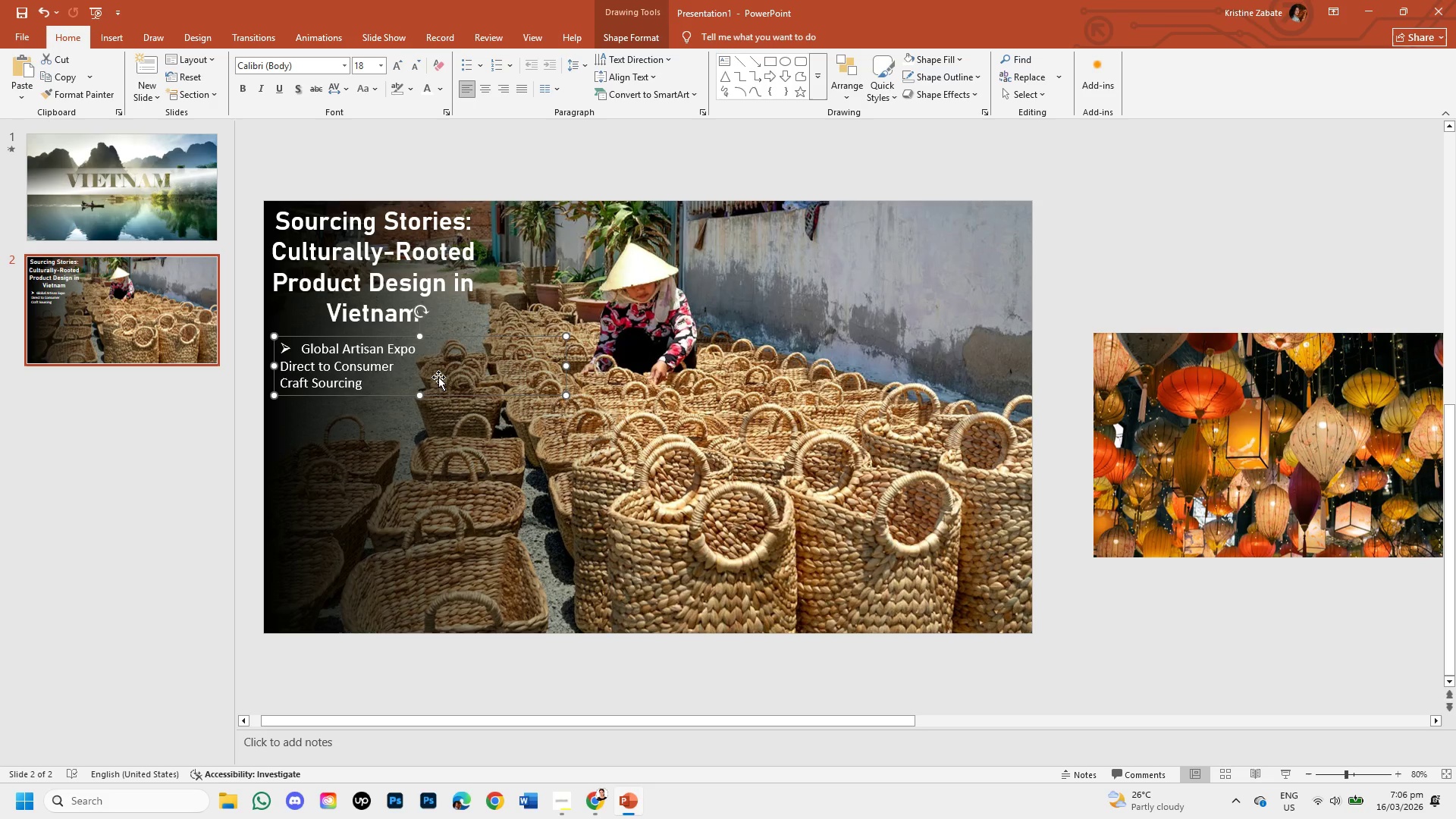 
wait(5.2)
 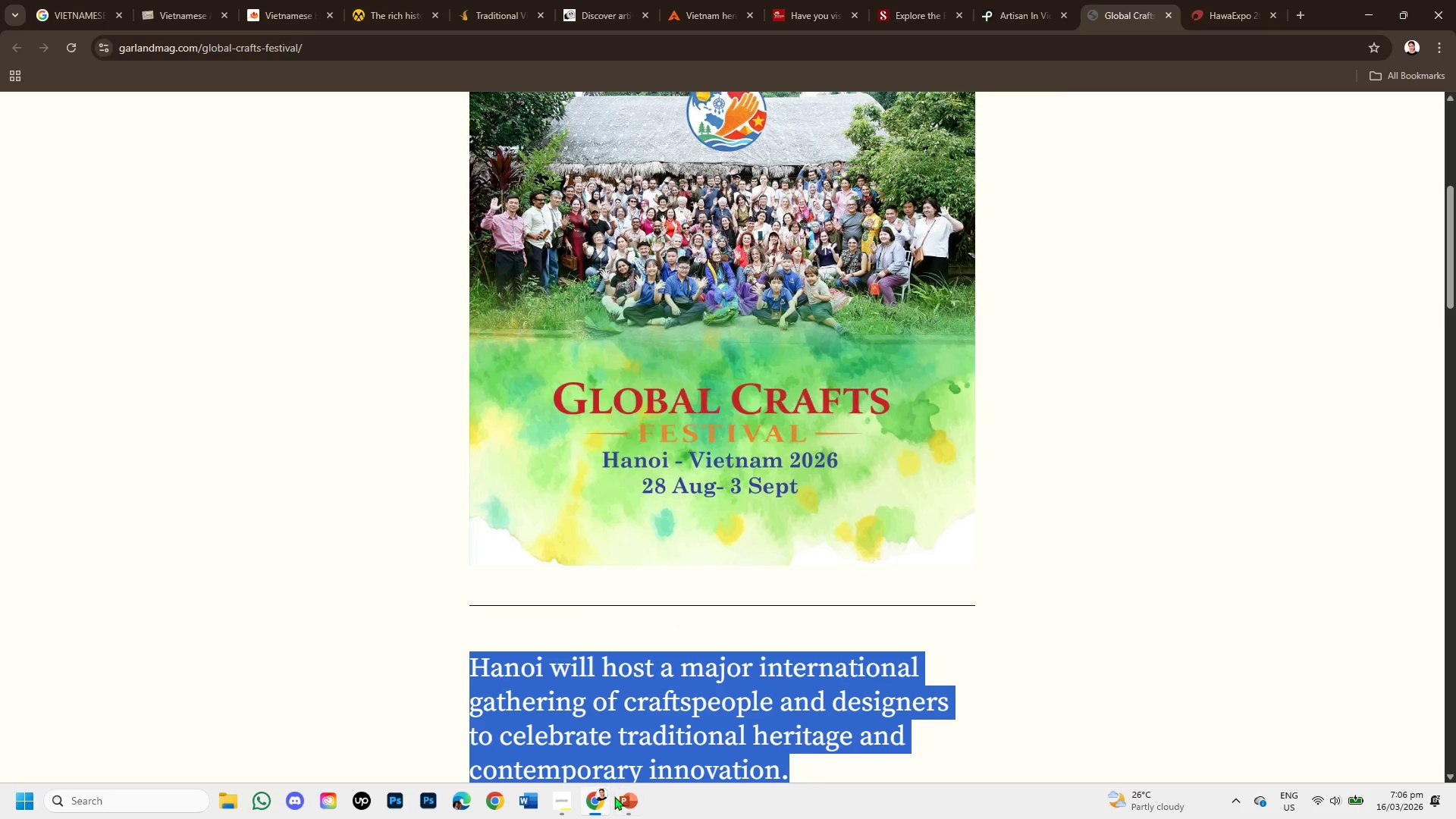 
double_click([416, 347])
 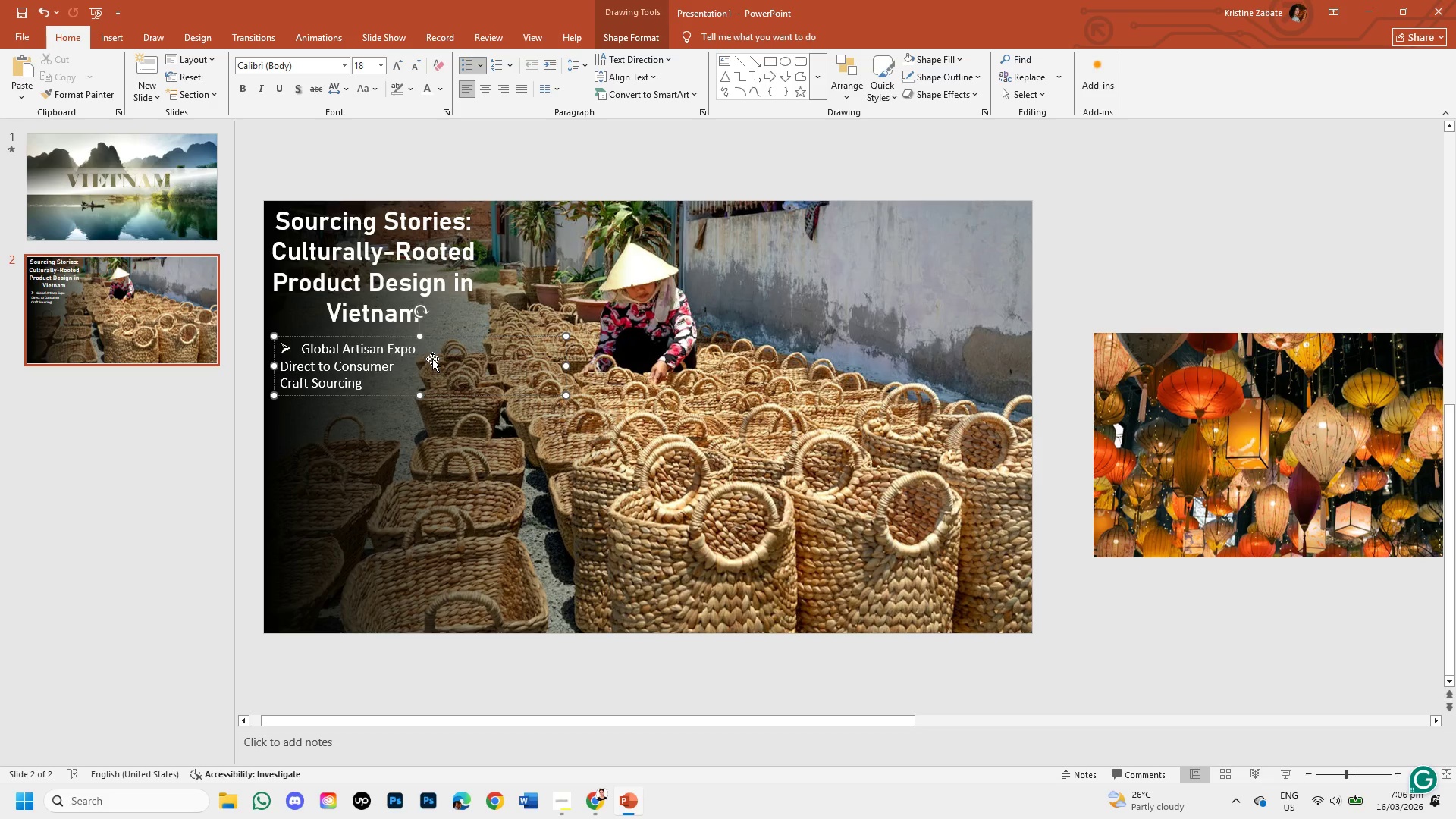 
key(Enter)
 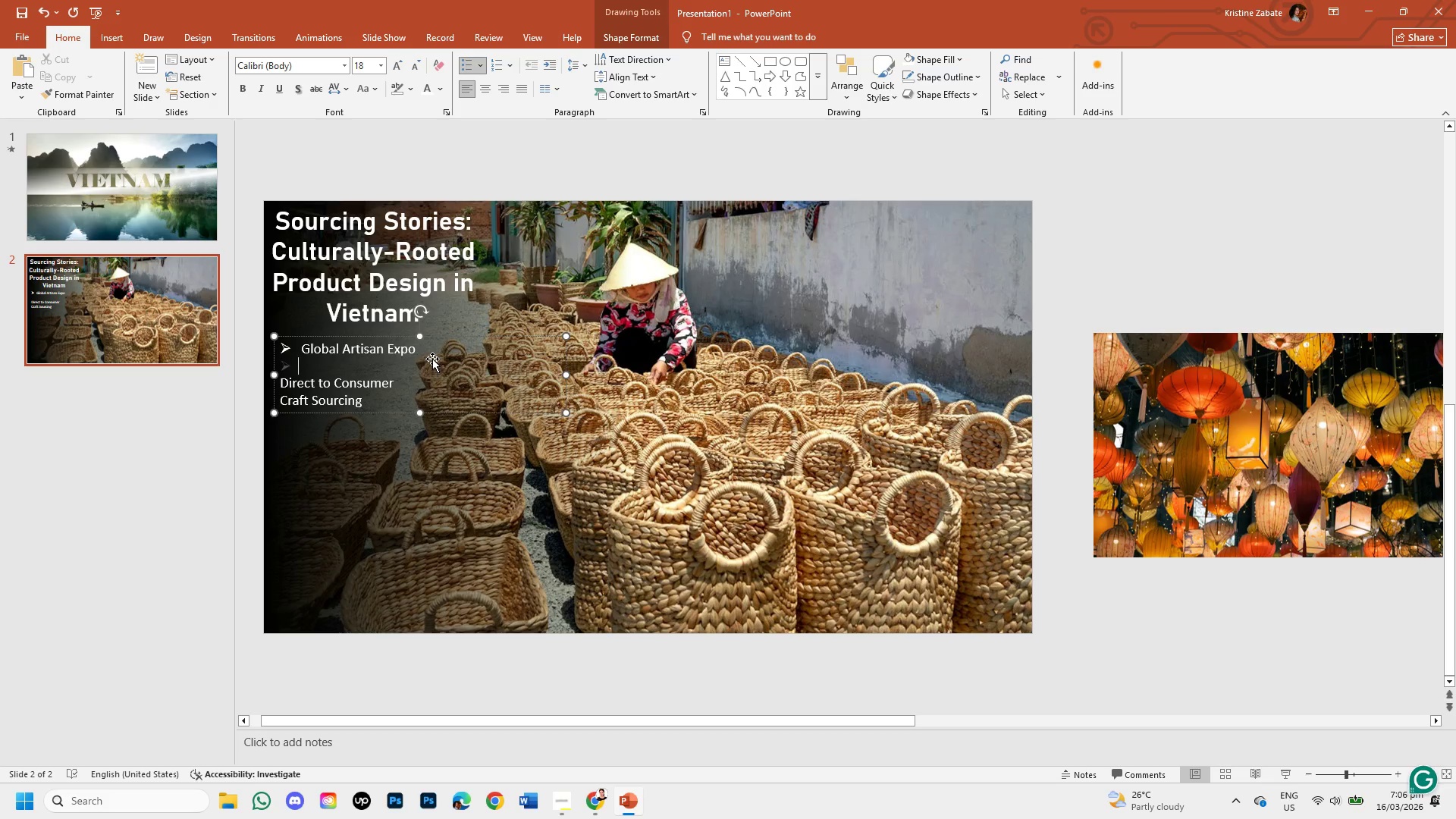 
key(Control+V)
 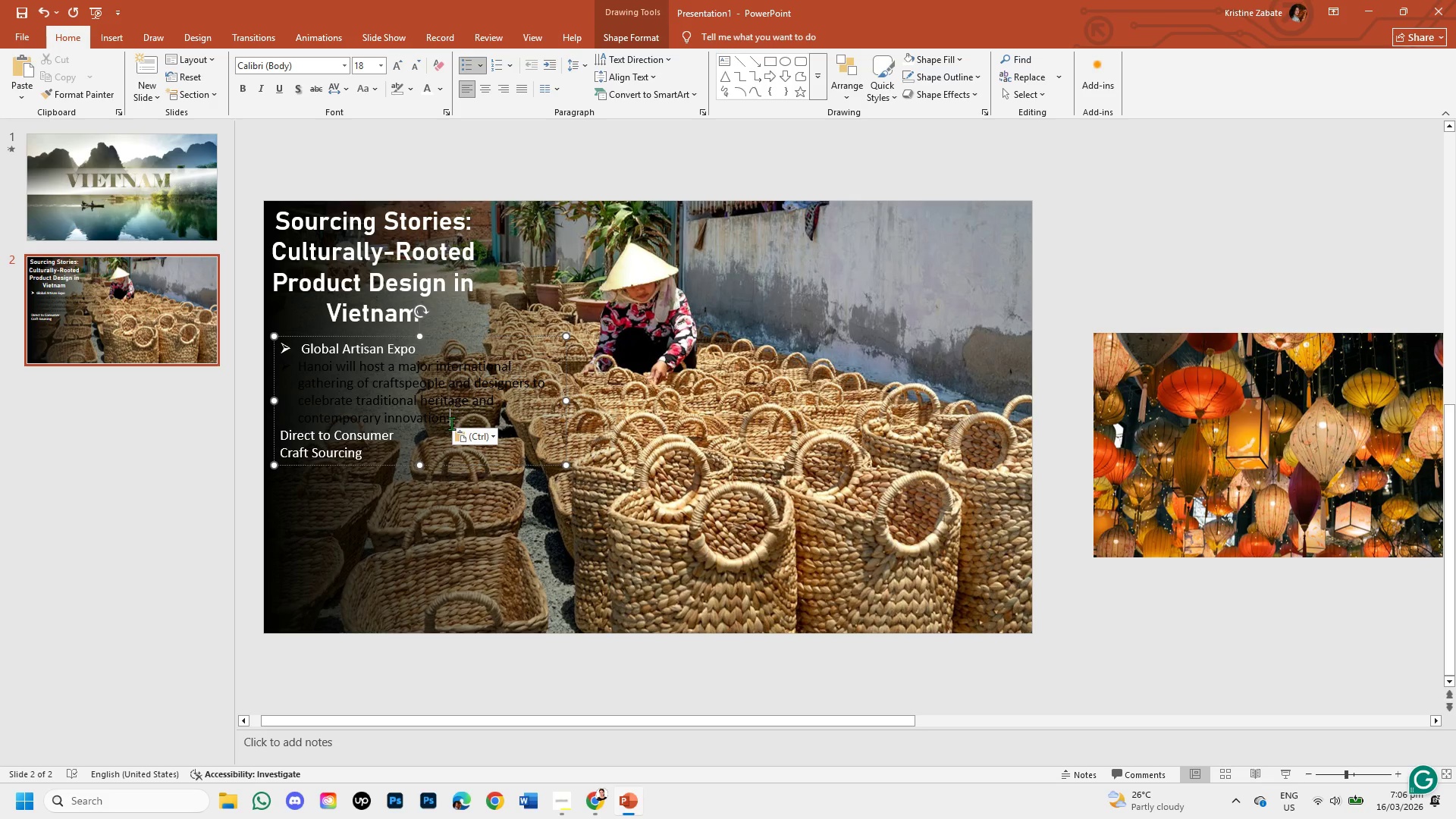 
left_click_drag(start_coordinate=[460, 416], to_coordinate=[266, 368])
 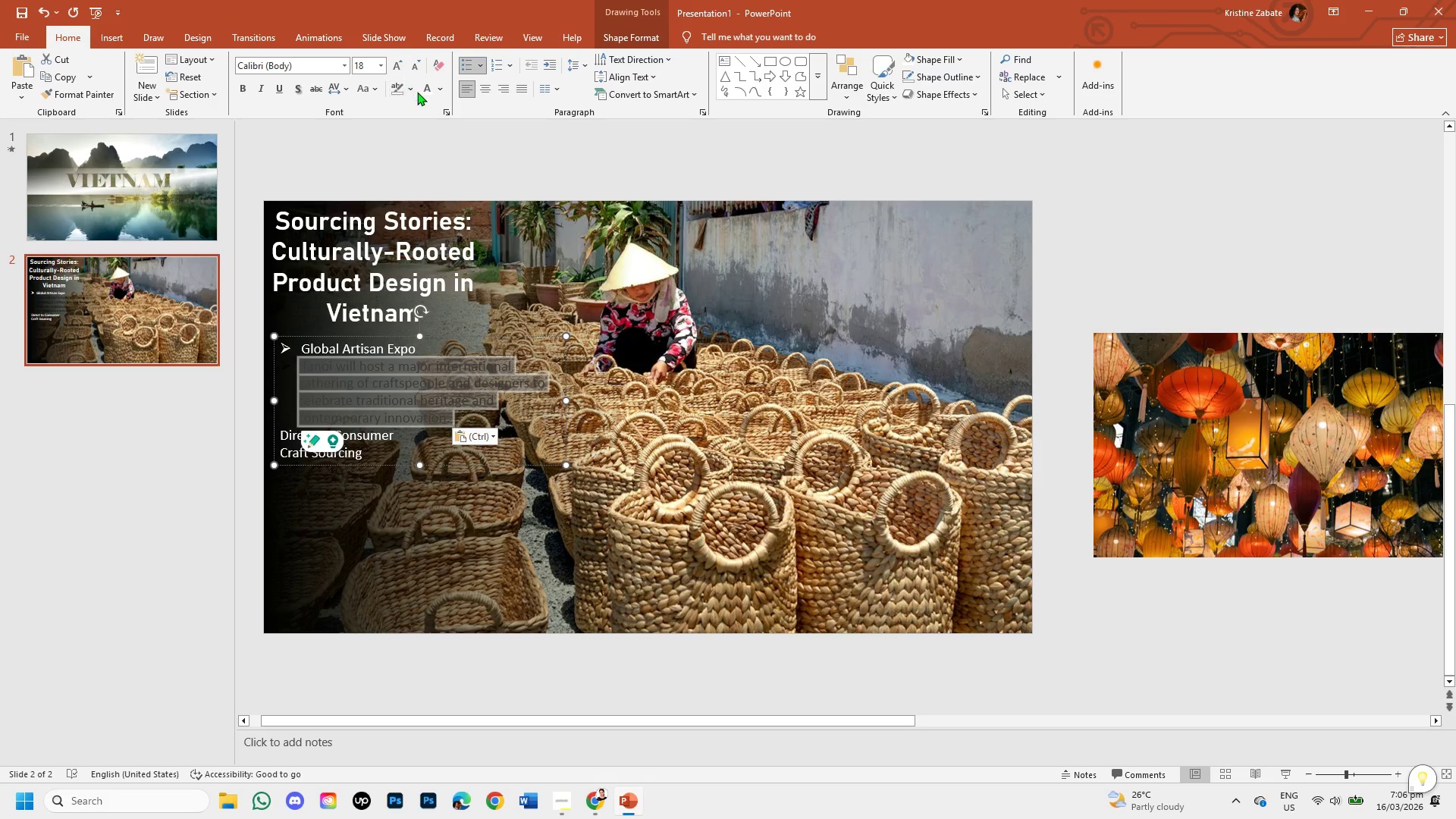 
left_click([425, 90])
 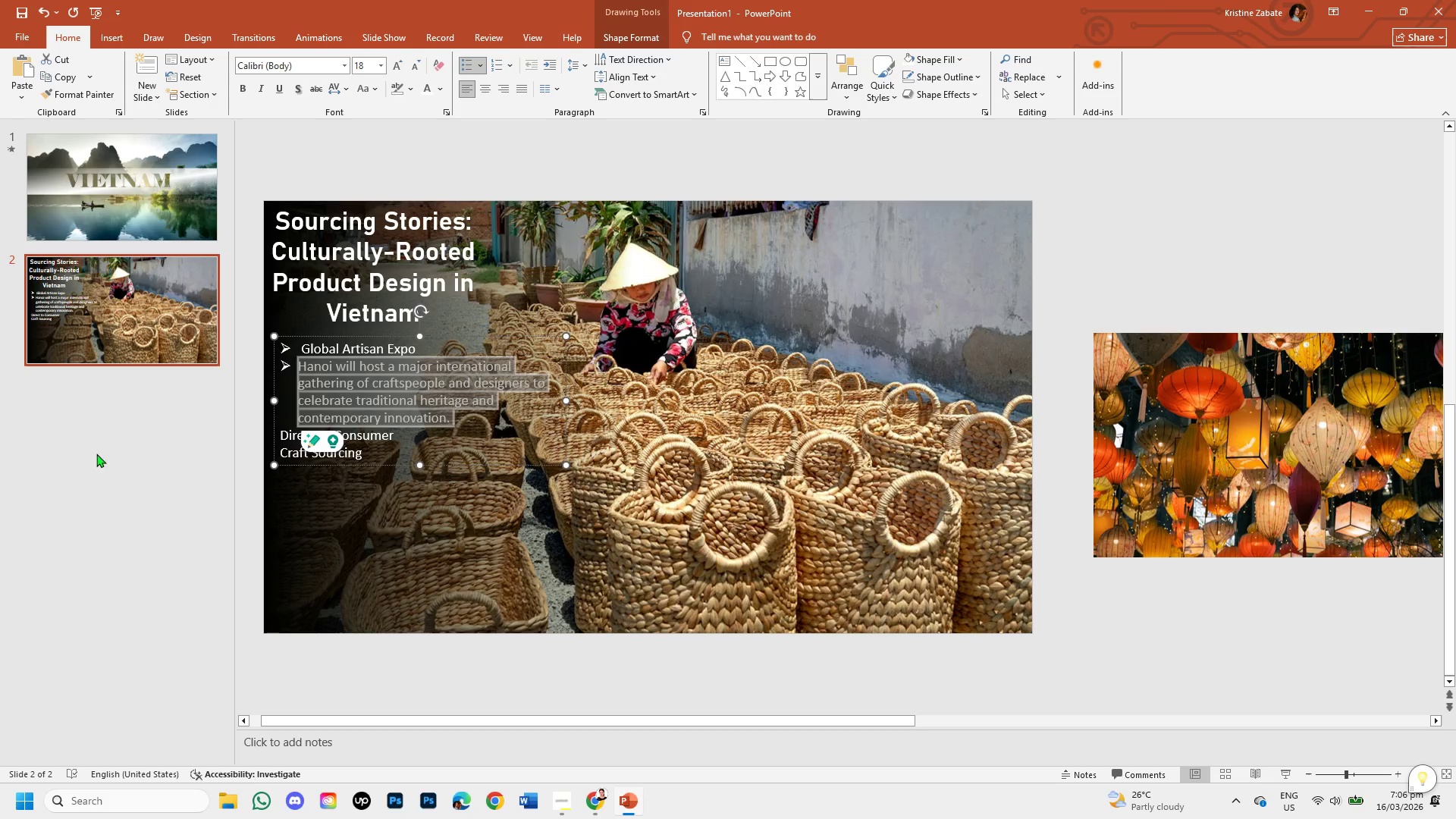 
left_click([187, 442])
 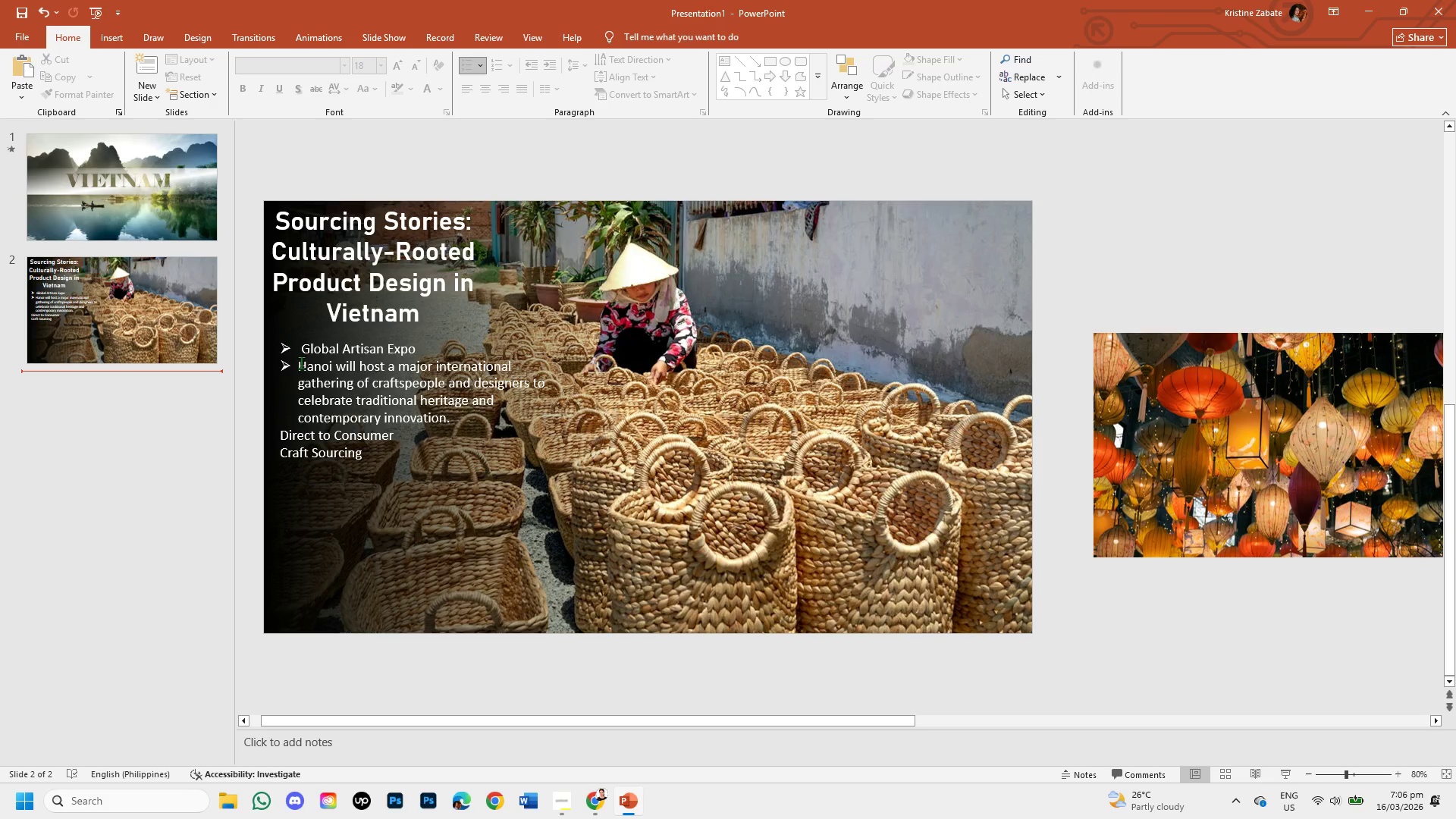 
left_click([301, 364])
 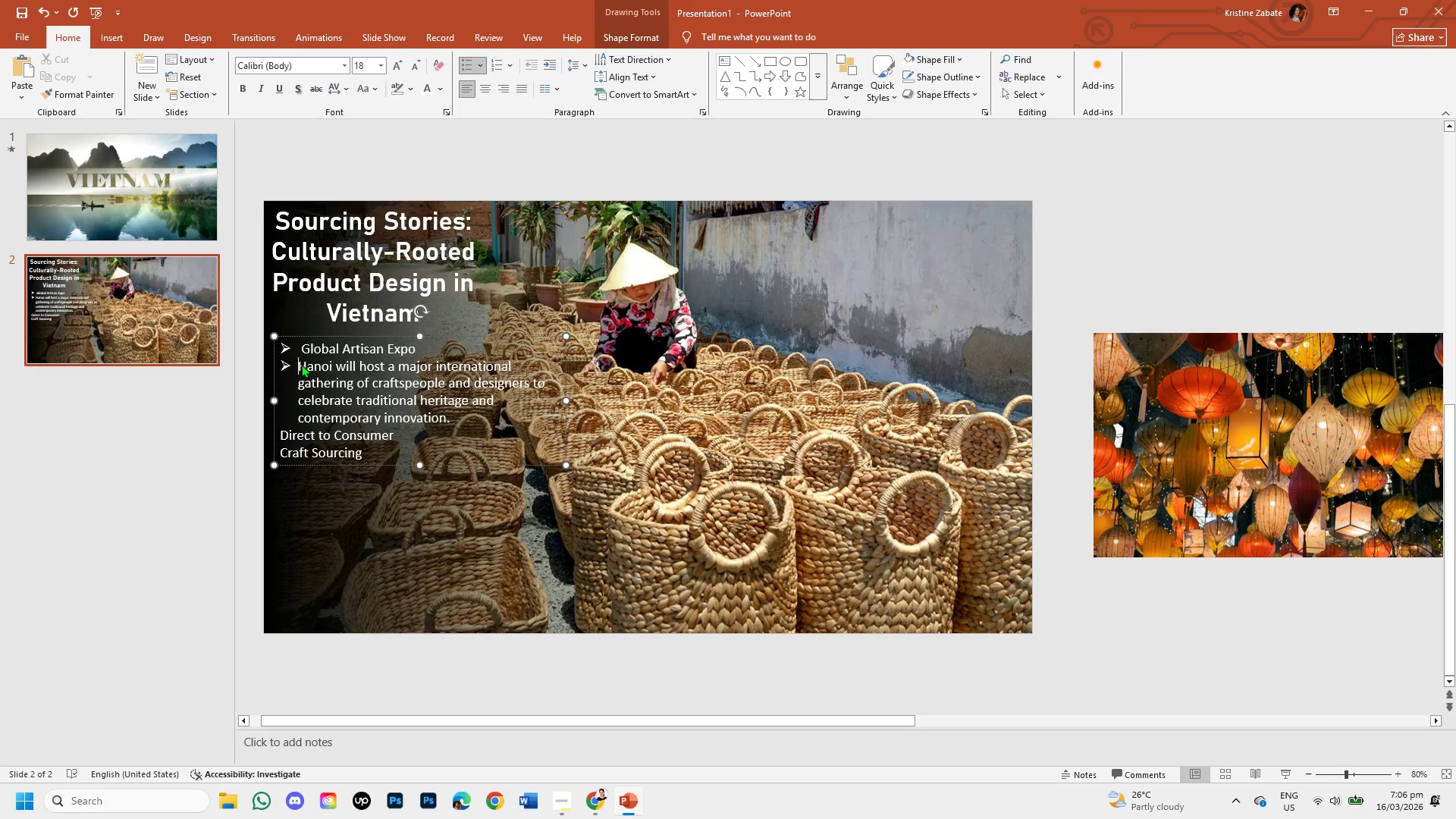 
key(Backspace)
 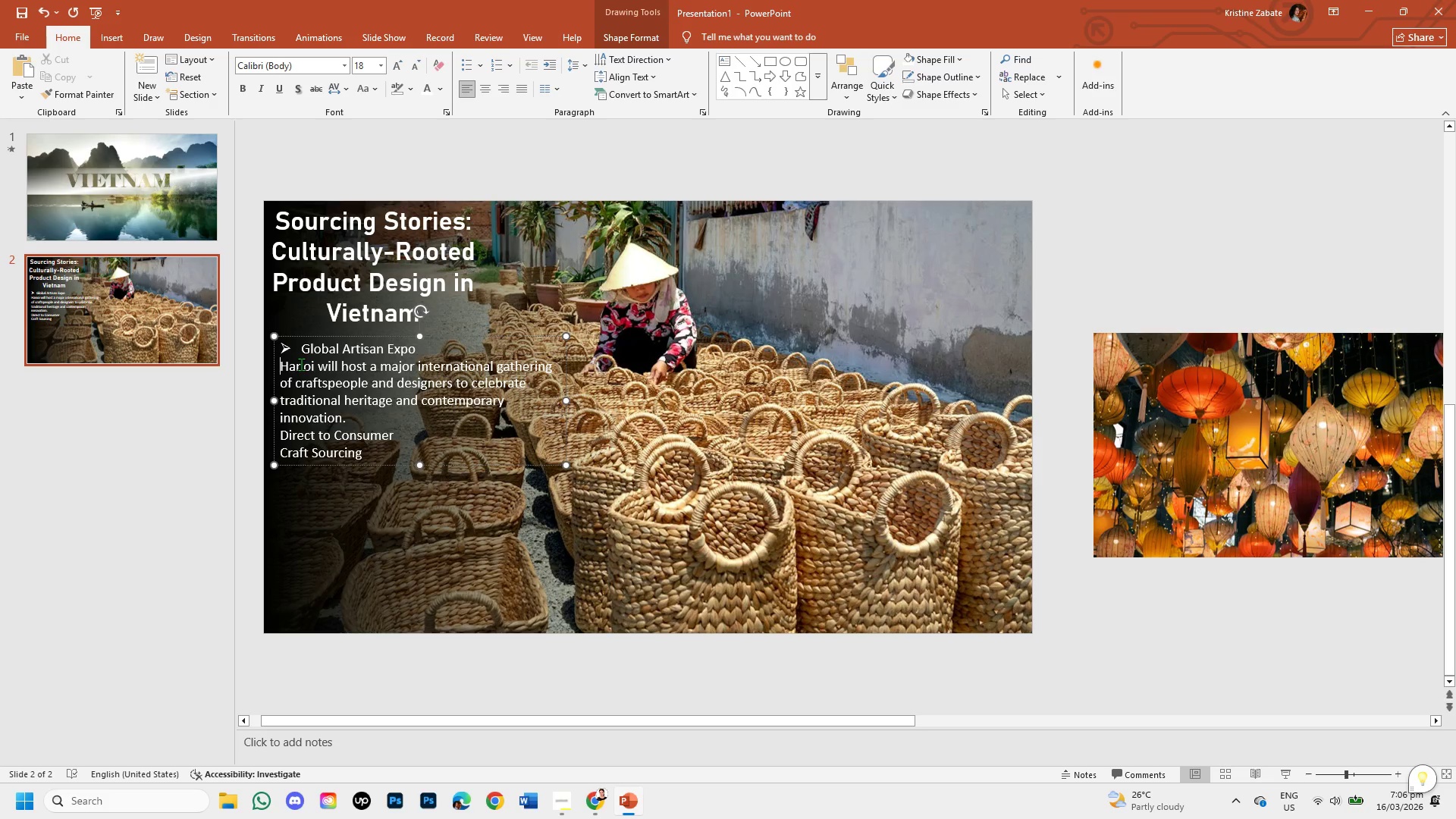 
key(Space)
 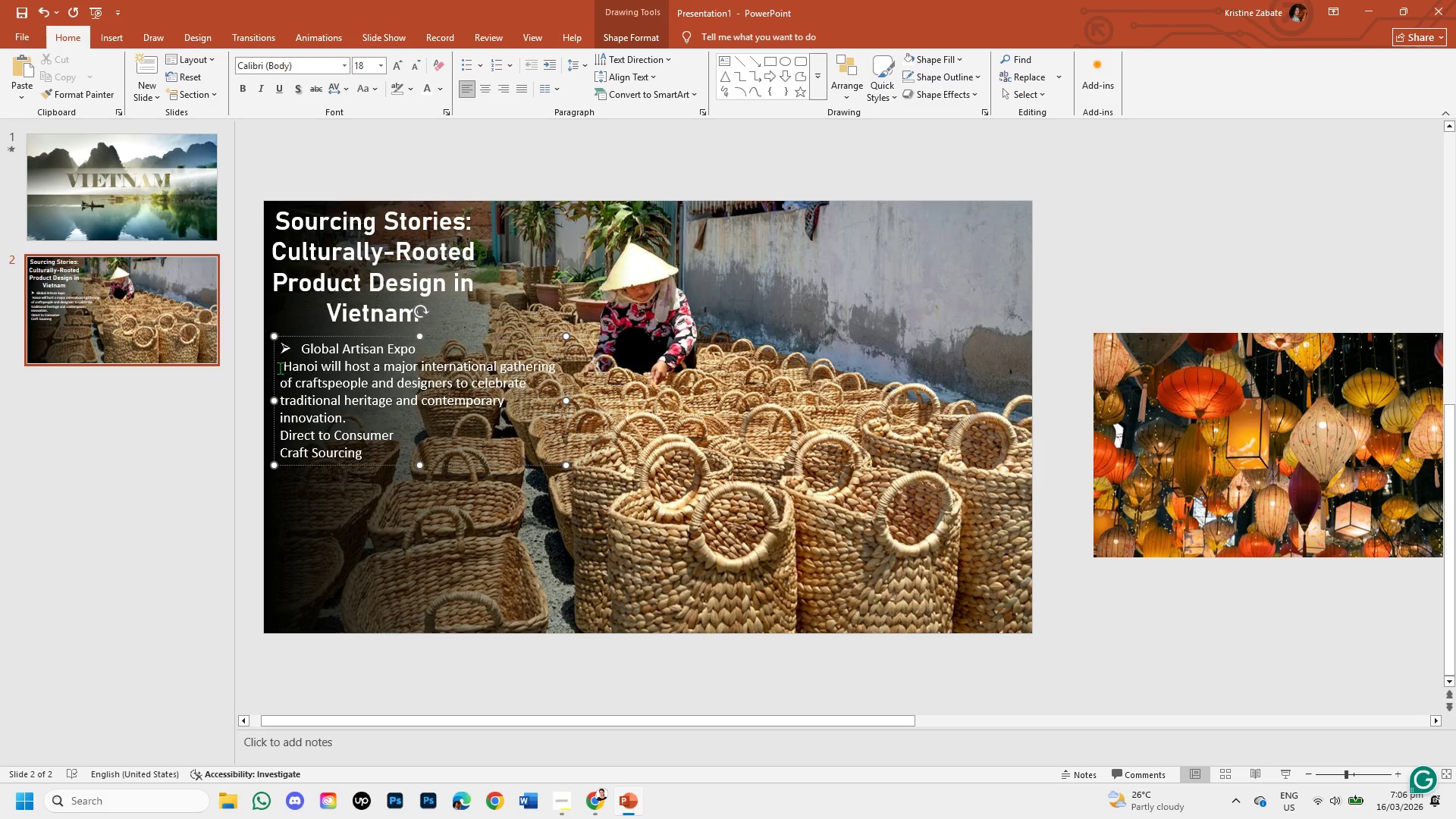 
left_click_drag(start_coordinate=[281, 368], to_coordinate=[473, 405])
 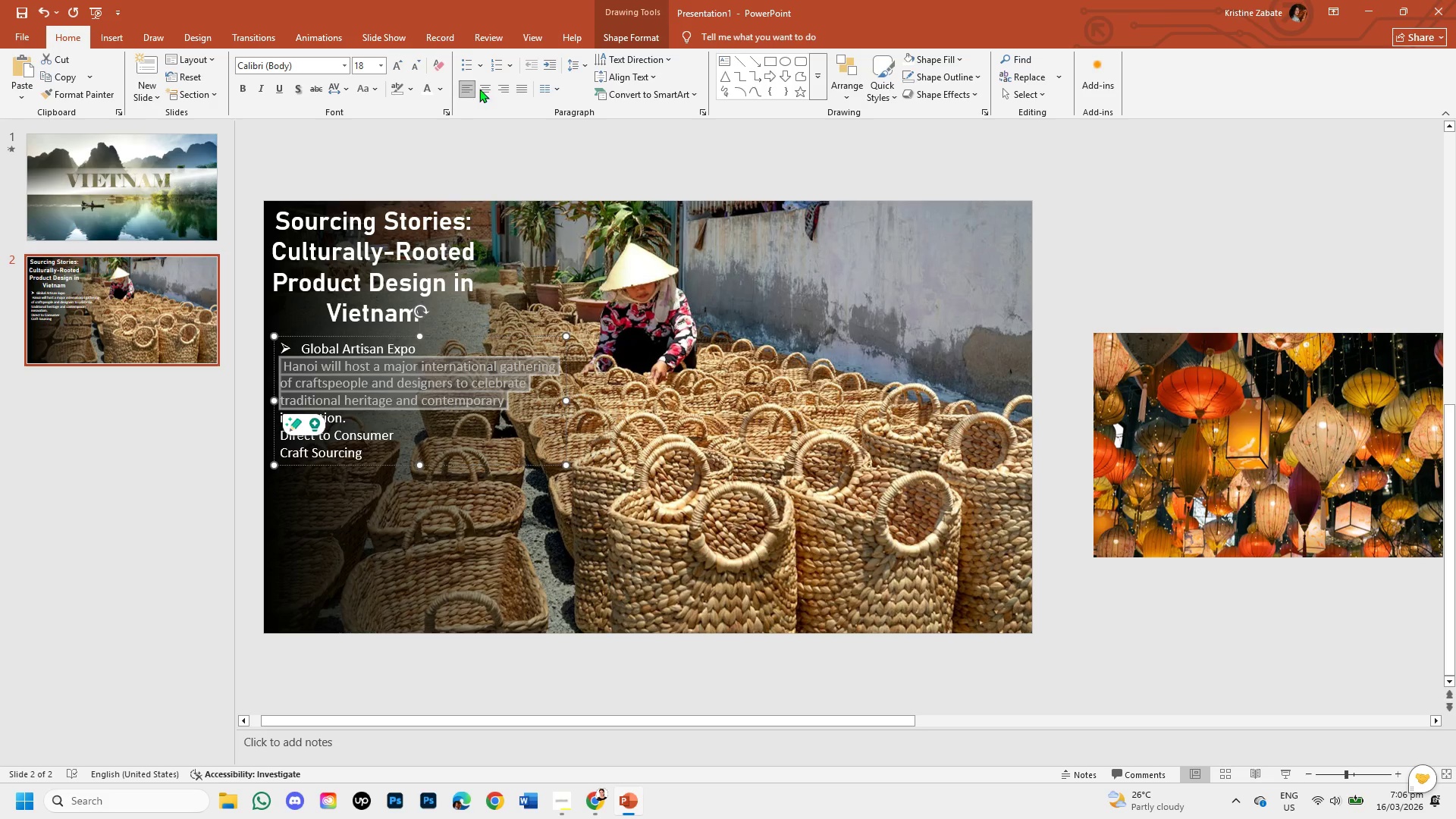 
left_click([488, 86])
 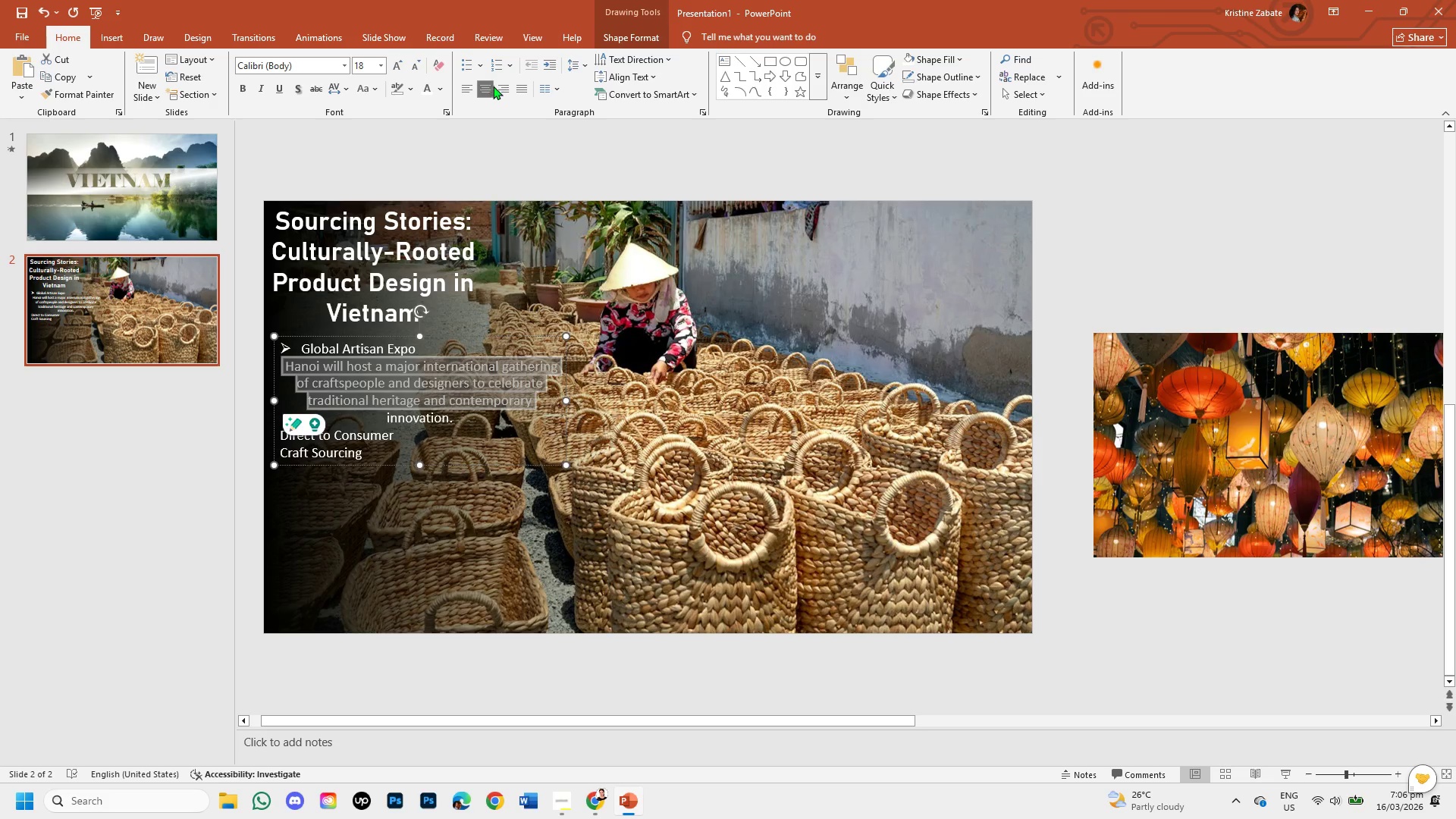 
left_click([501, 86])
 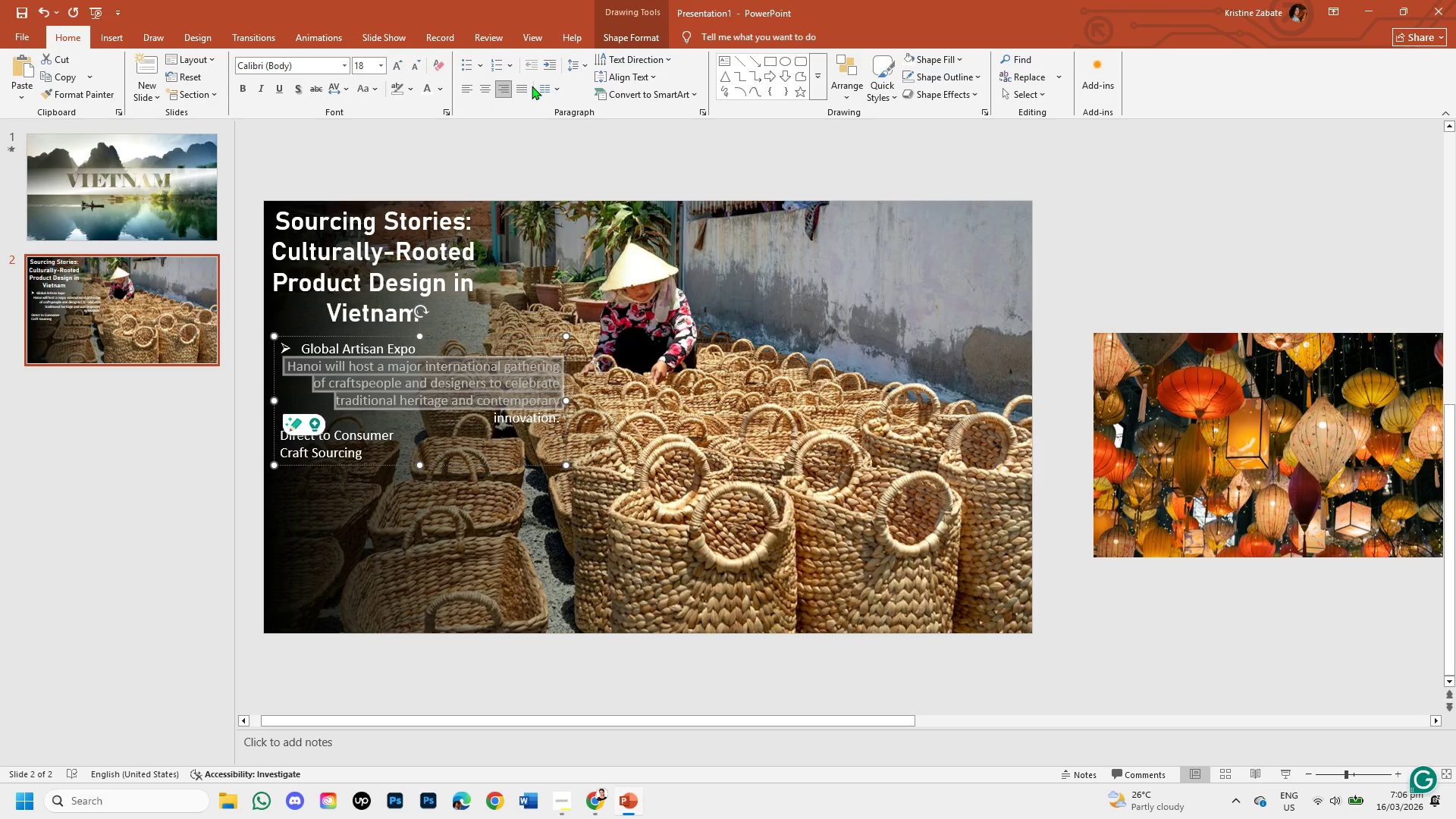 
double_click([525, 86])
 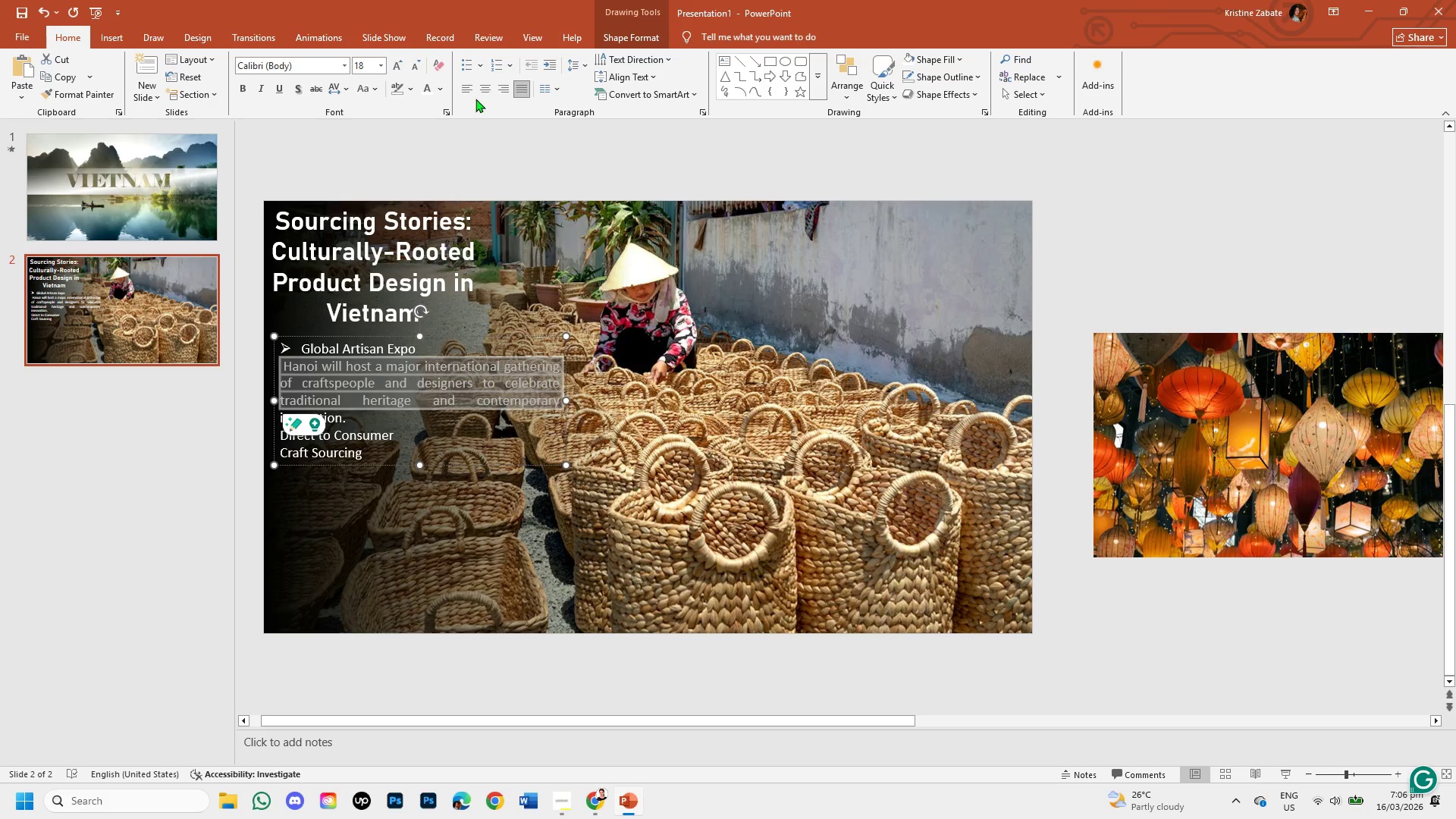 
left_click([469, 86])
 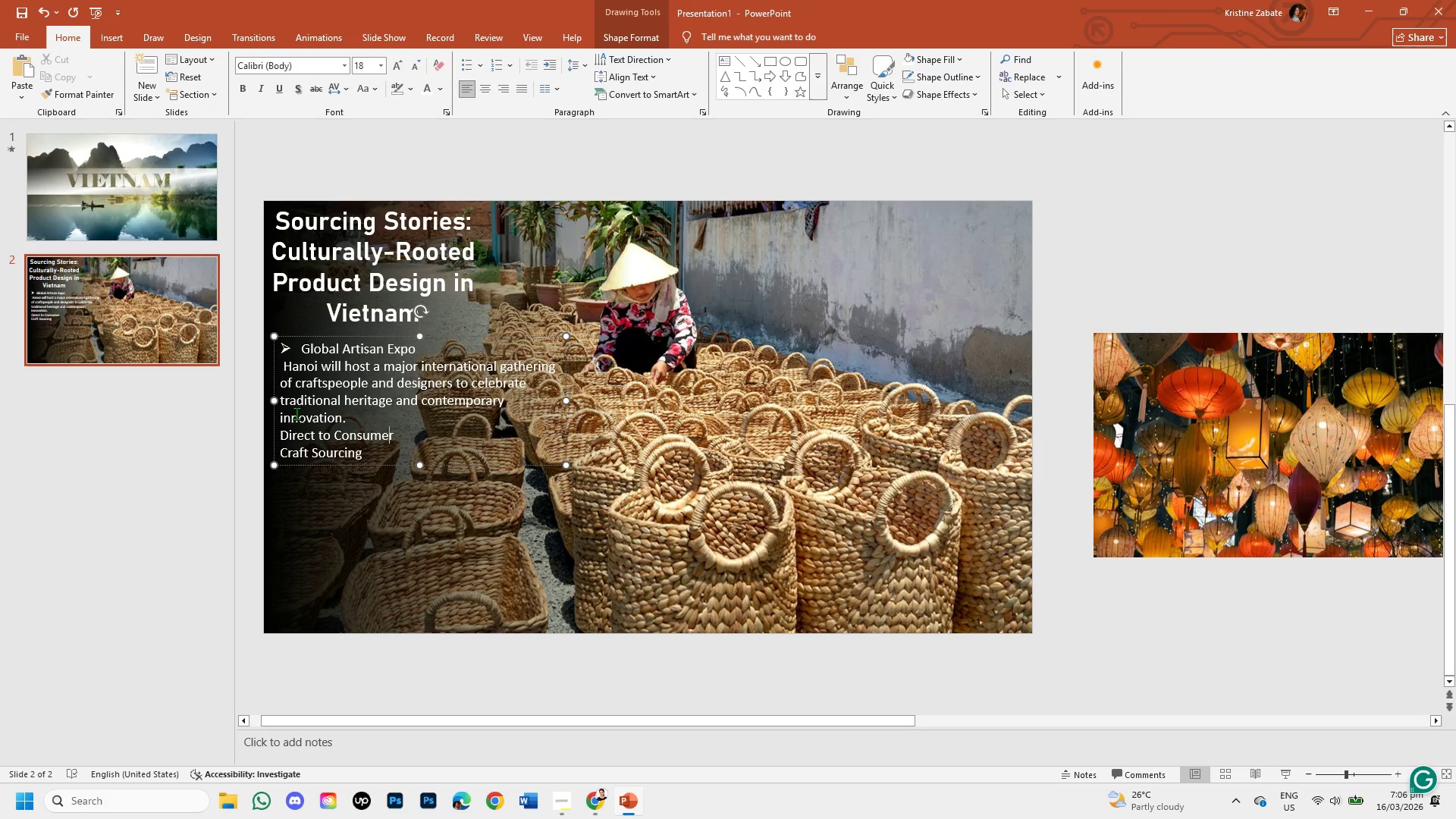 
left_click([282, 428])
 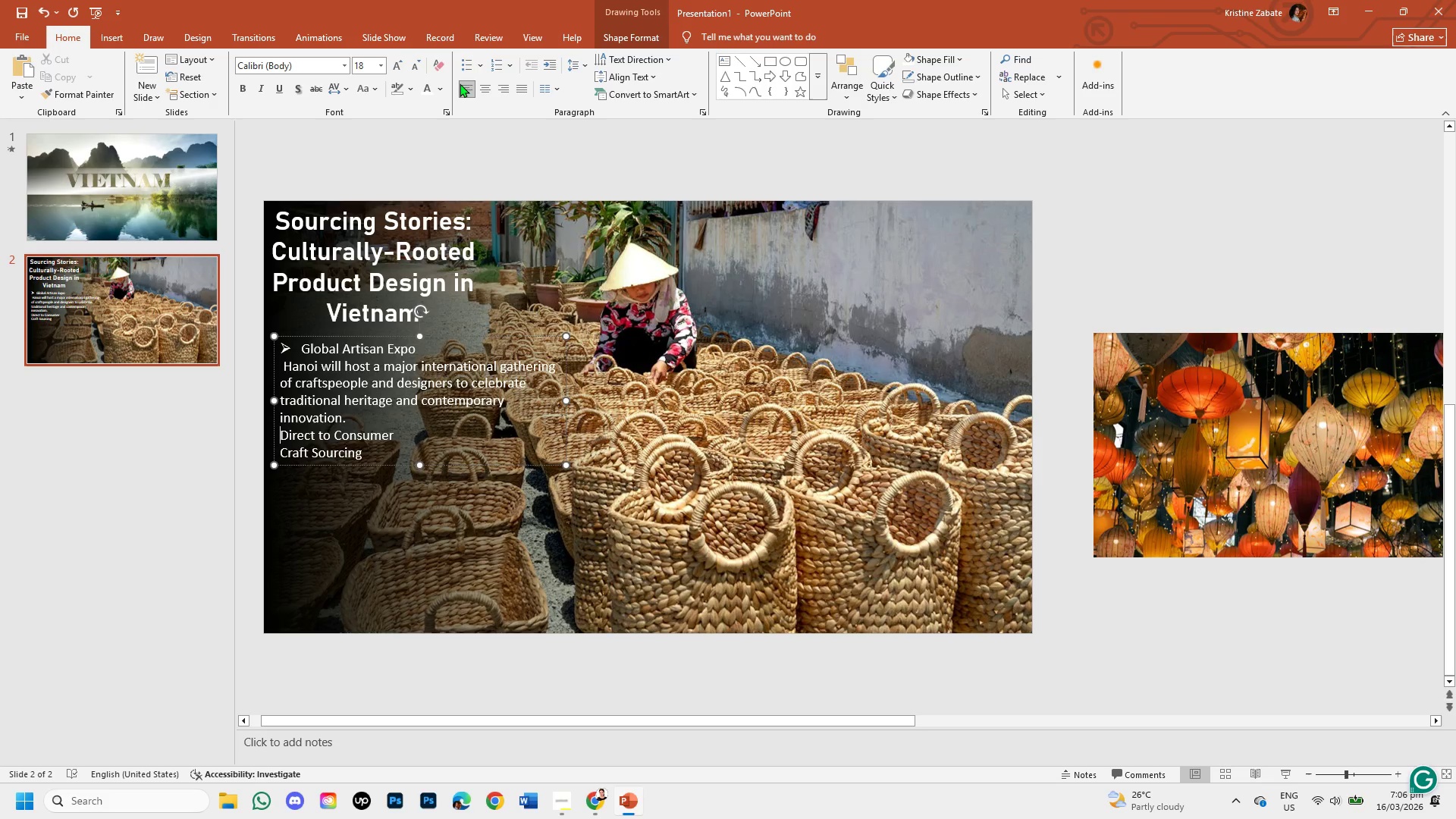 
mouse_move([554, 71])
 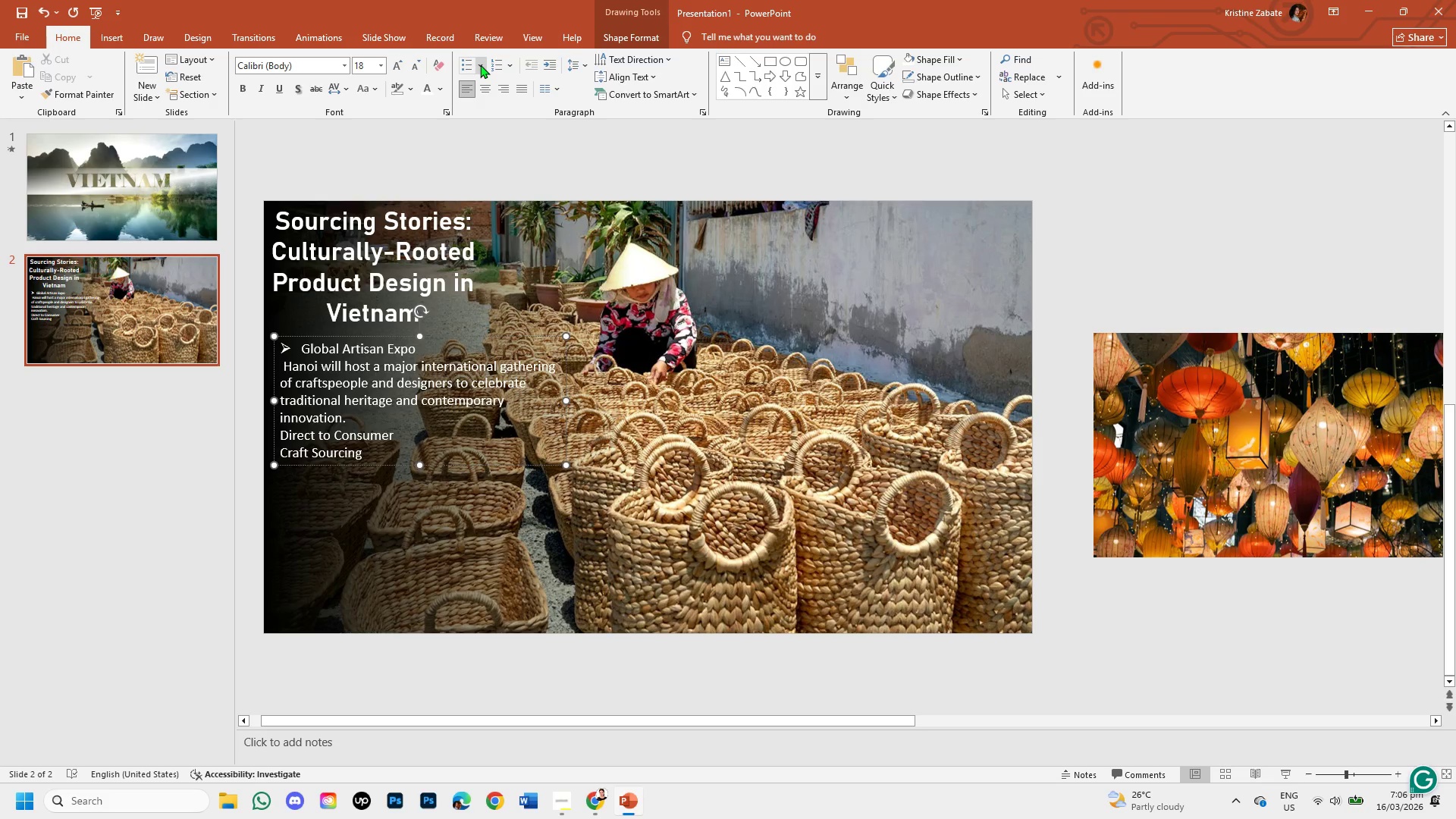 
left_click([480, 64])
 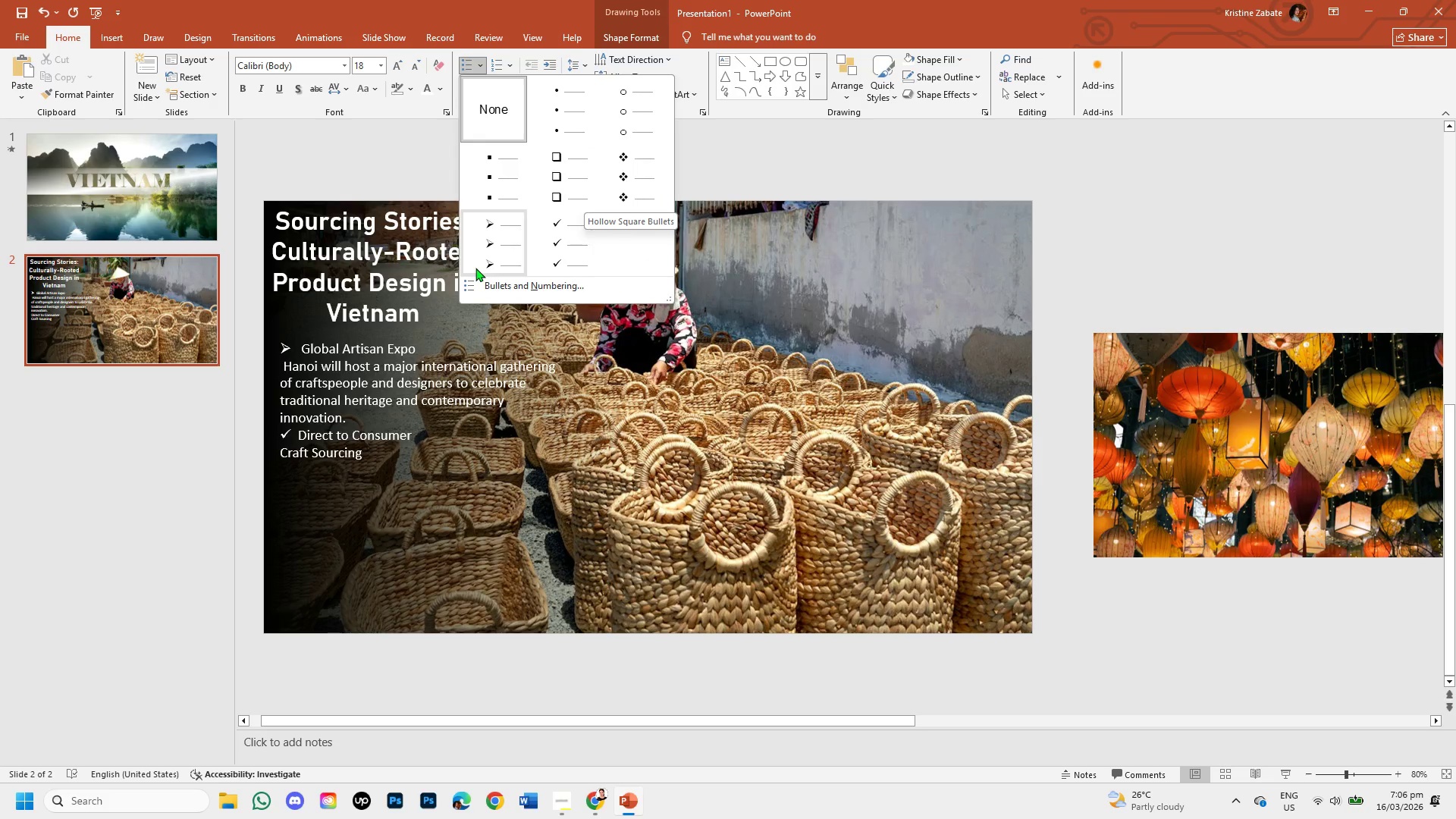 
left_click([488, 252])
 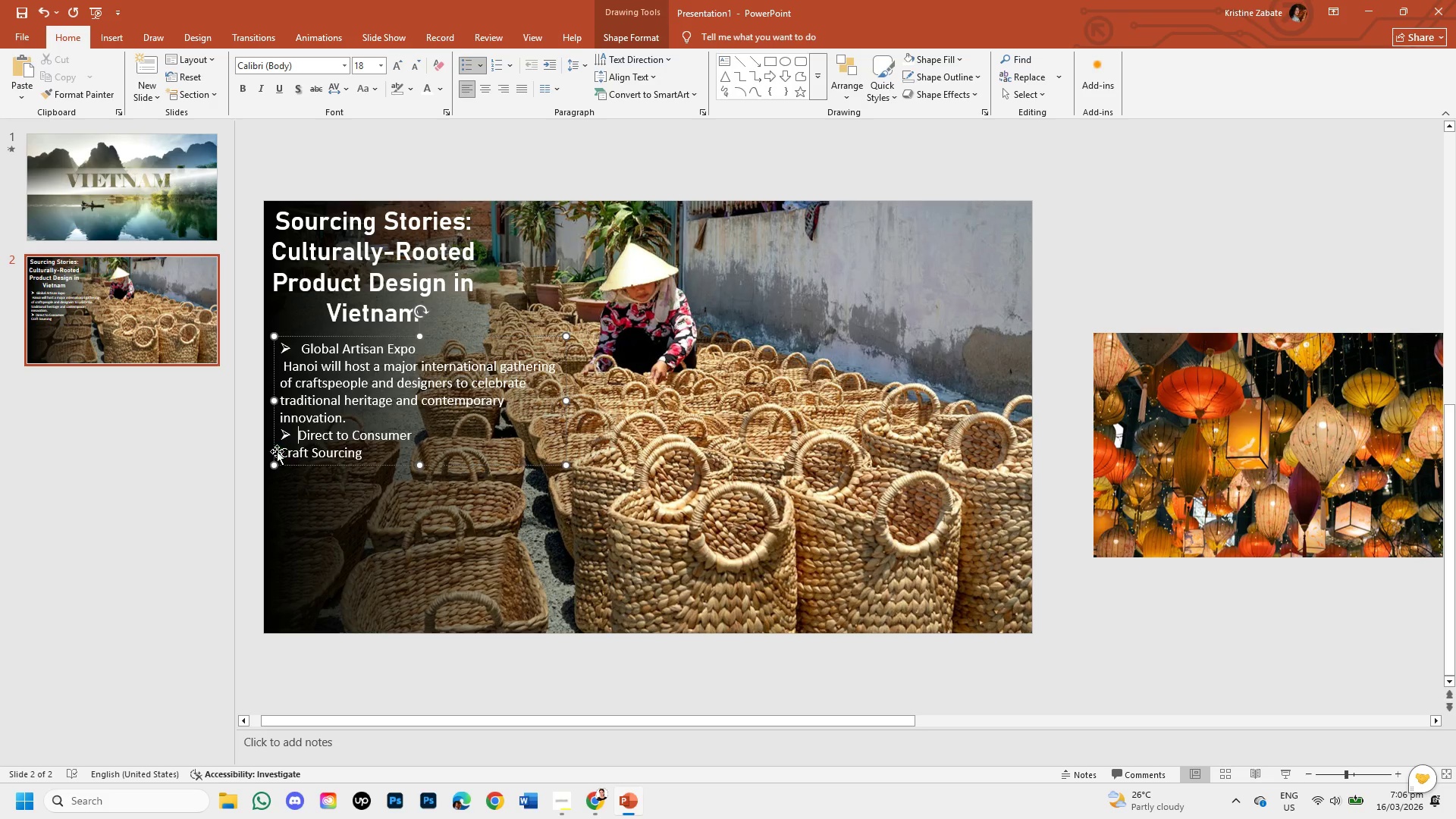 
left_click([282, 451])
 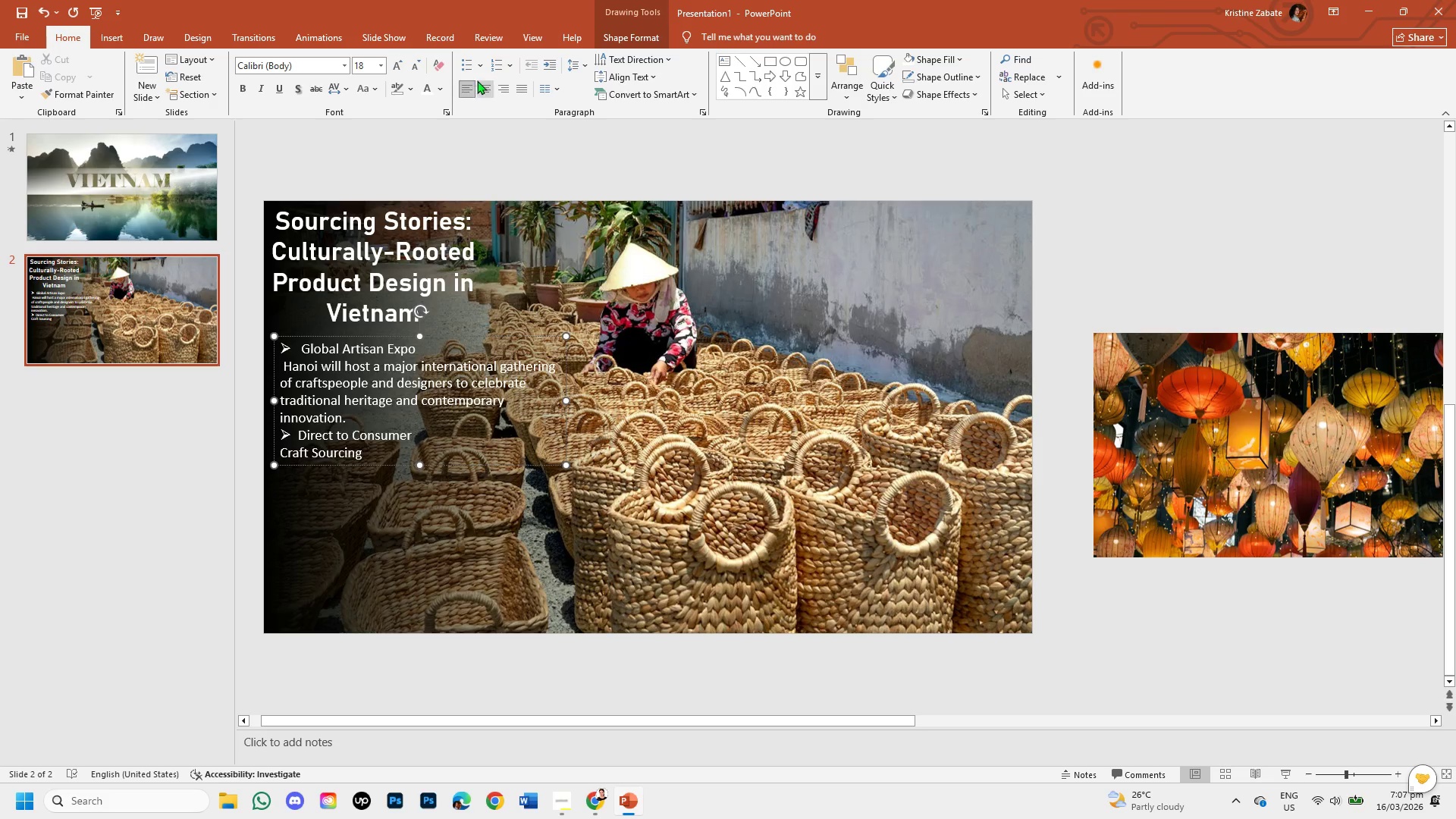 
left_click([479, 68])
 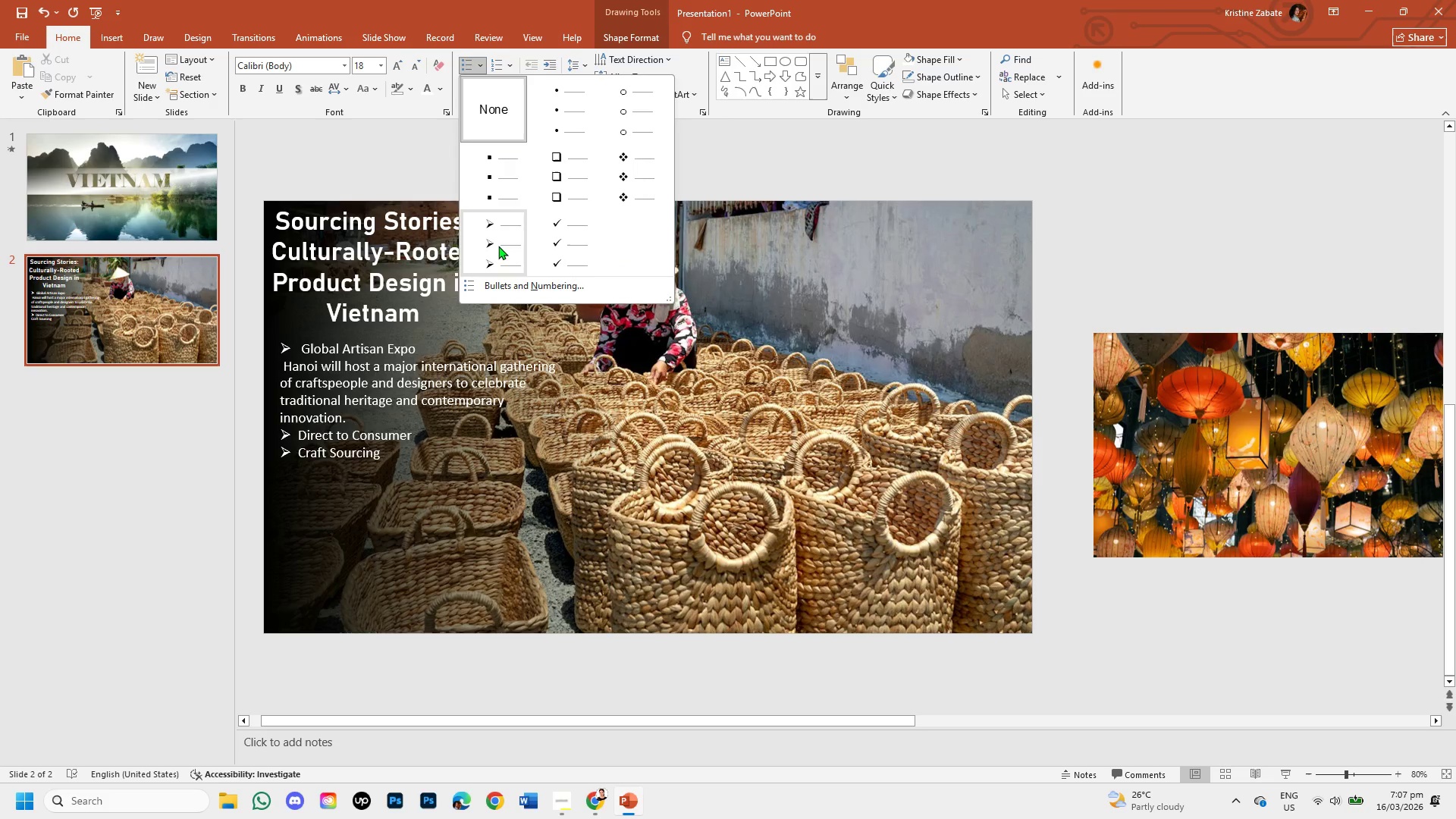 
left_click([498, 246])
 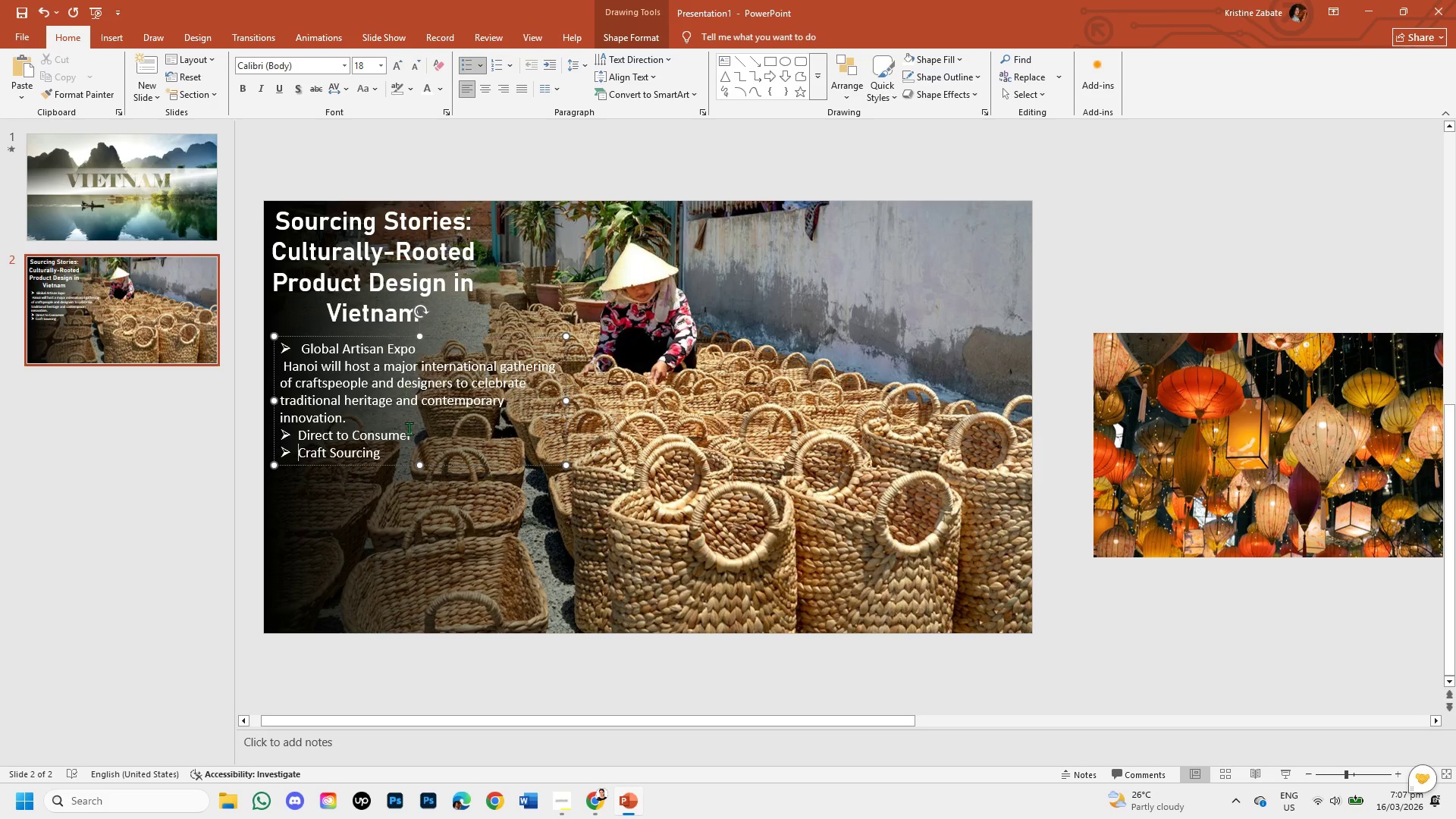 
left_click_drag(start_coordinate=[388, 465], to_coordinate=[393, 588])
 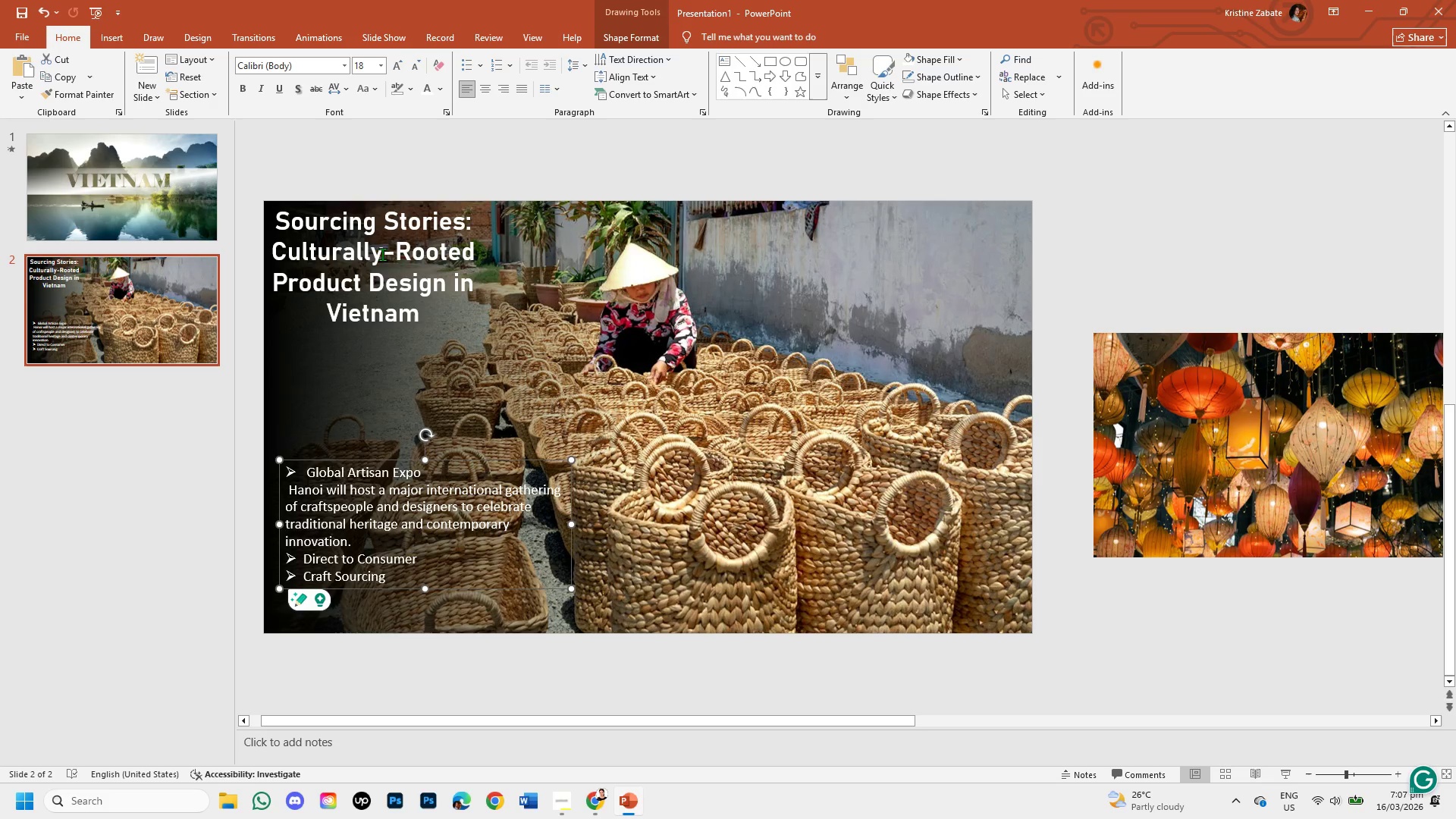 
left_click([382, 254])
 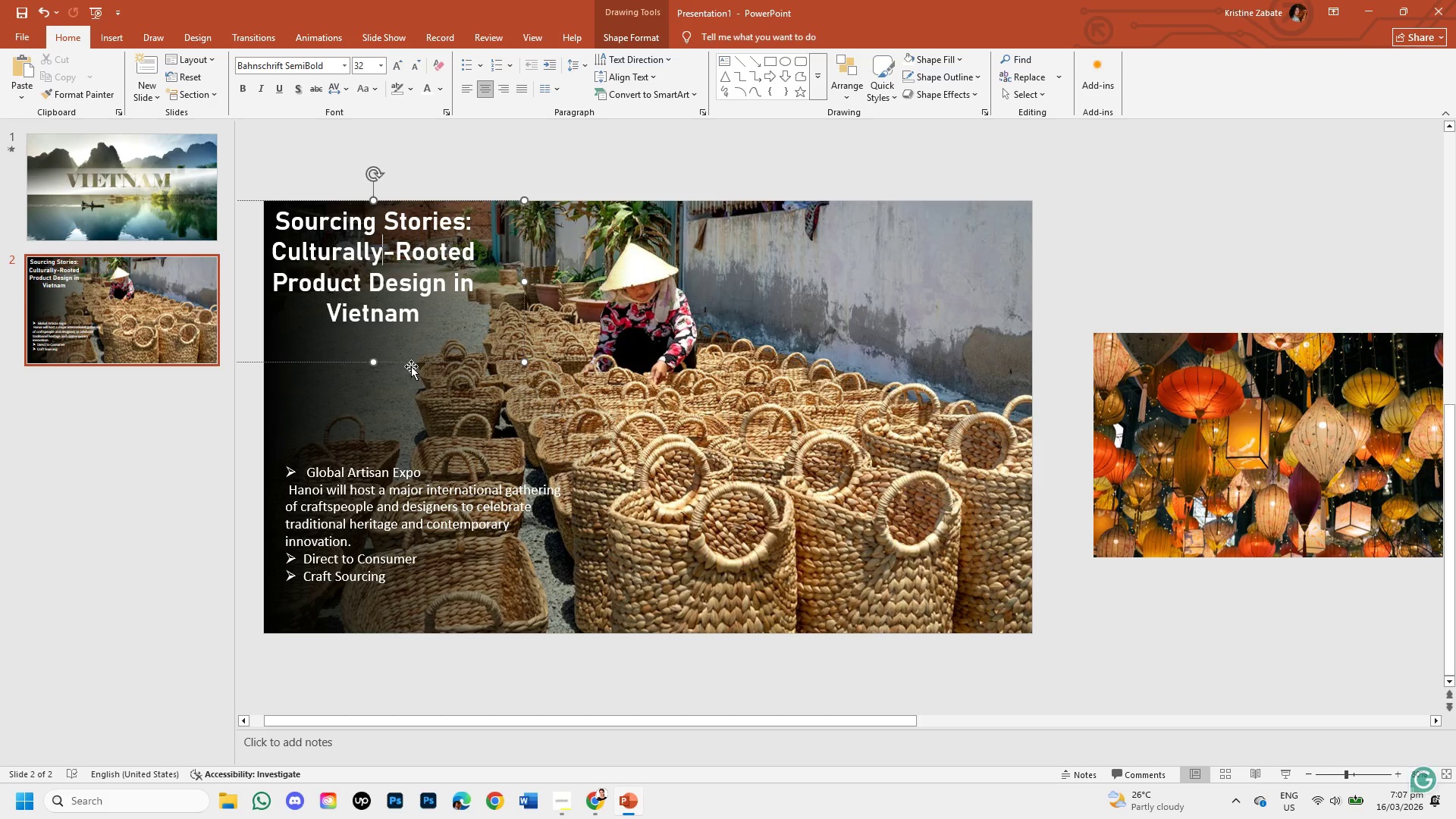 
left_click_drag(start_coordinate=[411, 362], to_coordinate=[417, 448])
 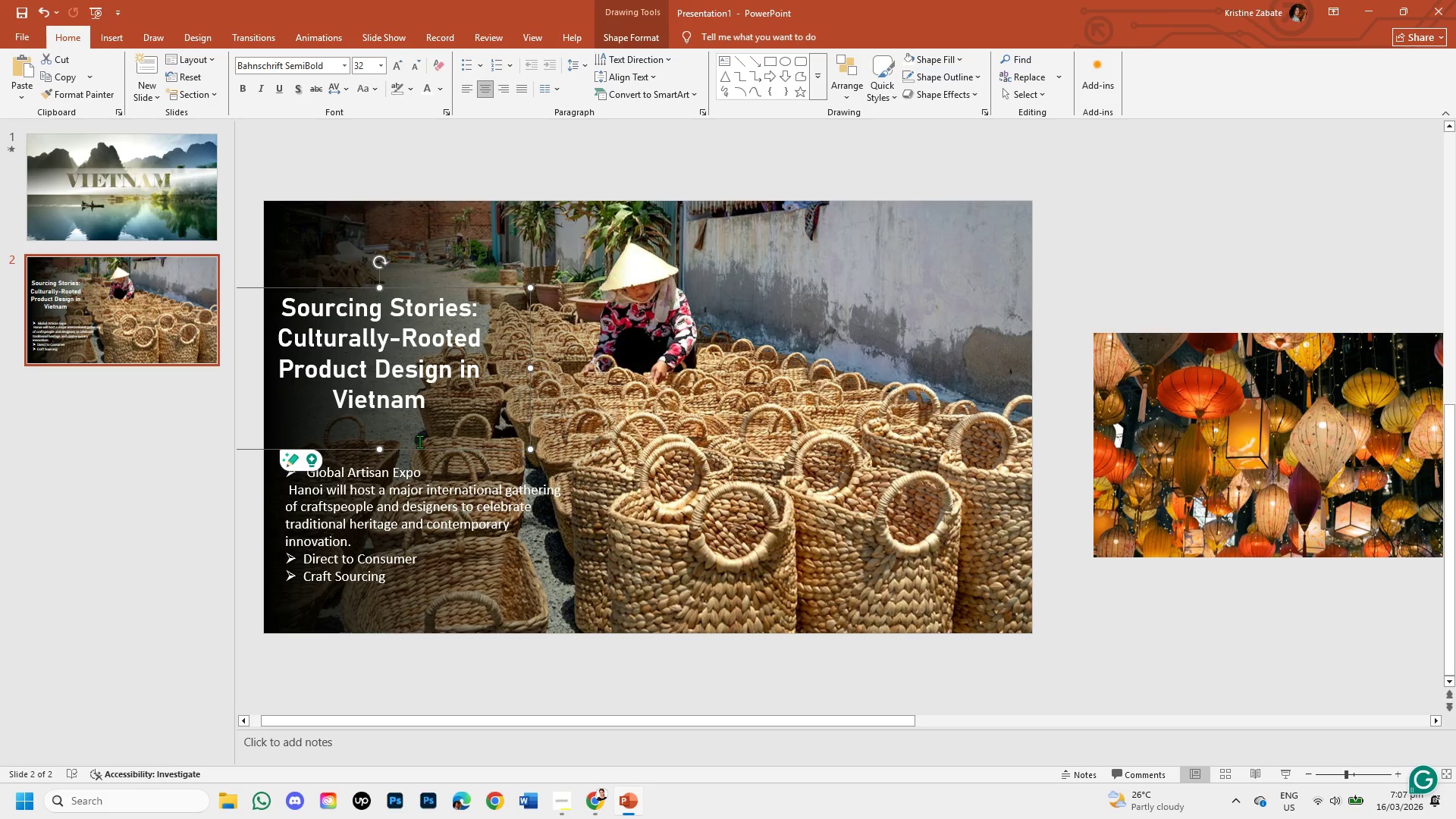 
left_click_drag(start_coordinate=[424, 447], to_coordinate=[426, 458])
 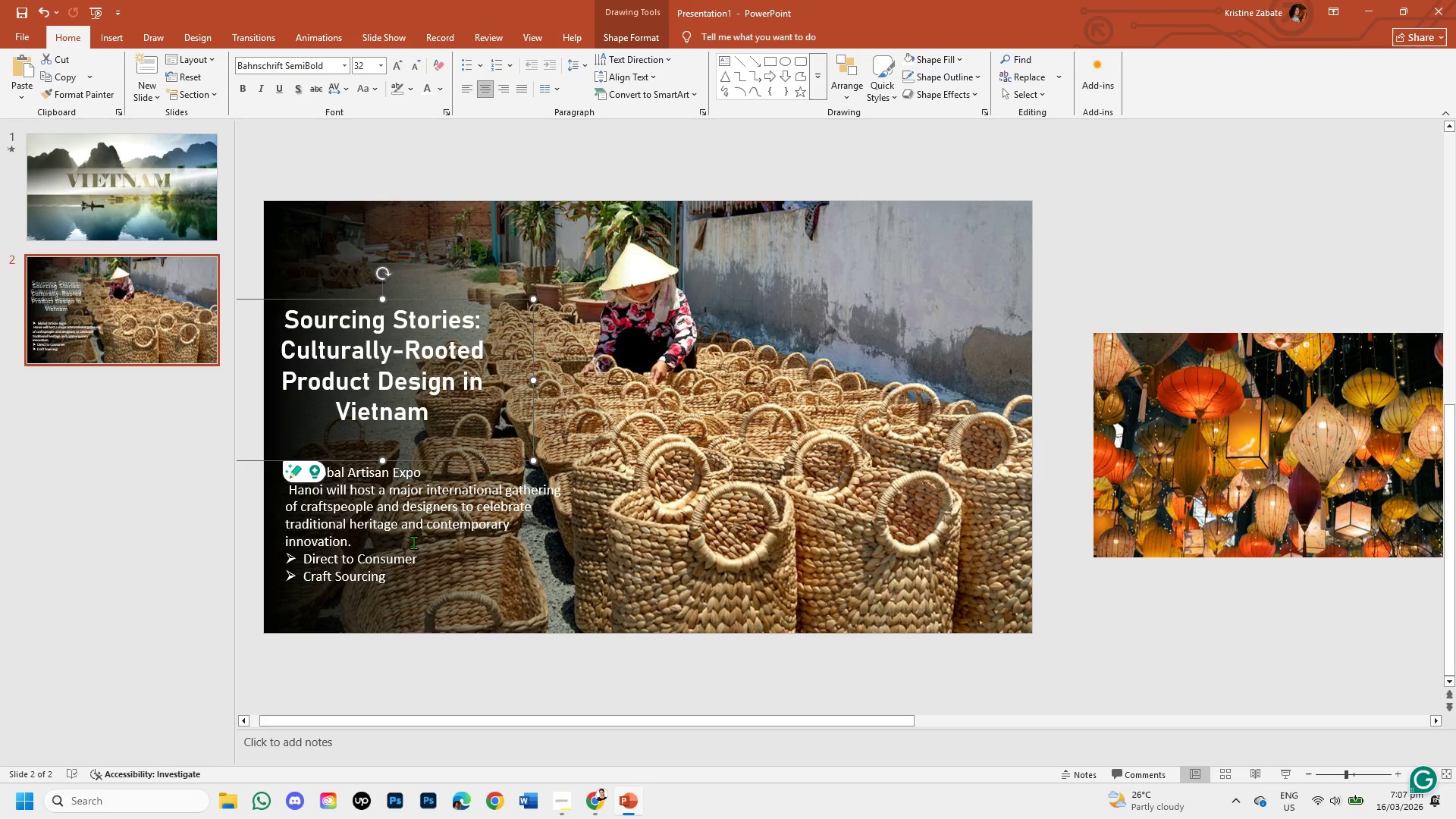 
left_click([413, 542])
 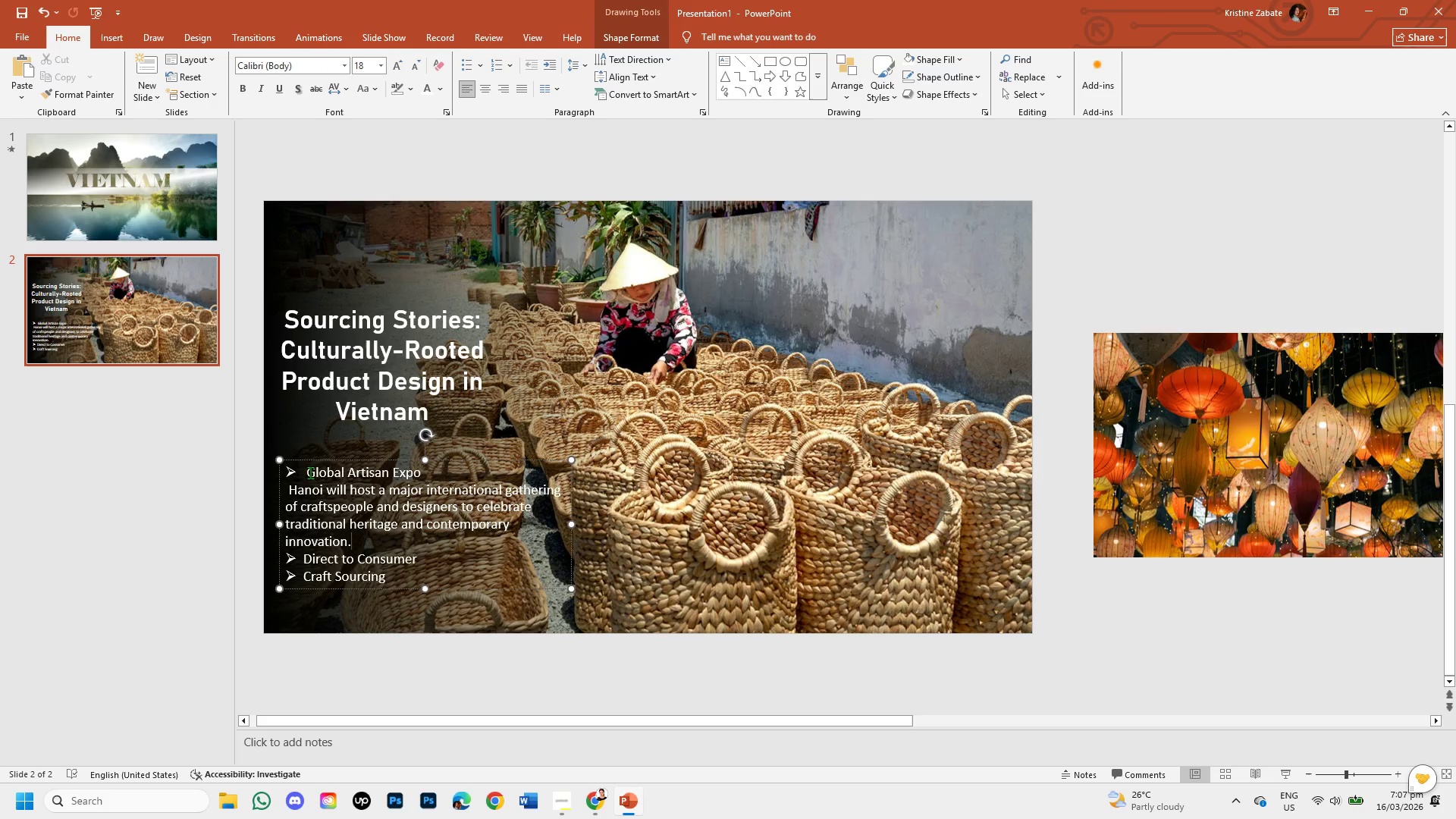 
left_click_drag(start_coordinate=[309, 471], to_coordinate=[440, 575])
 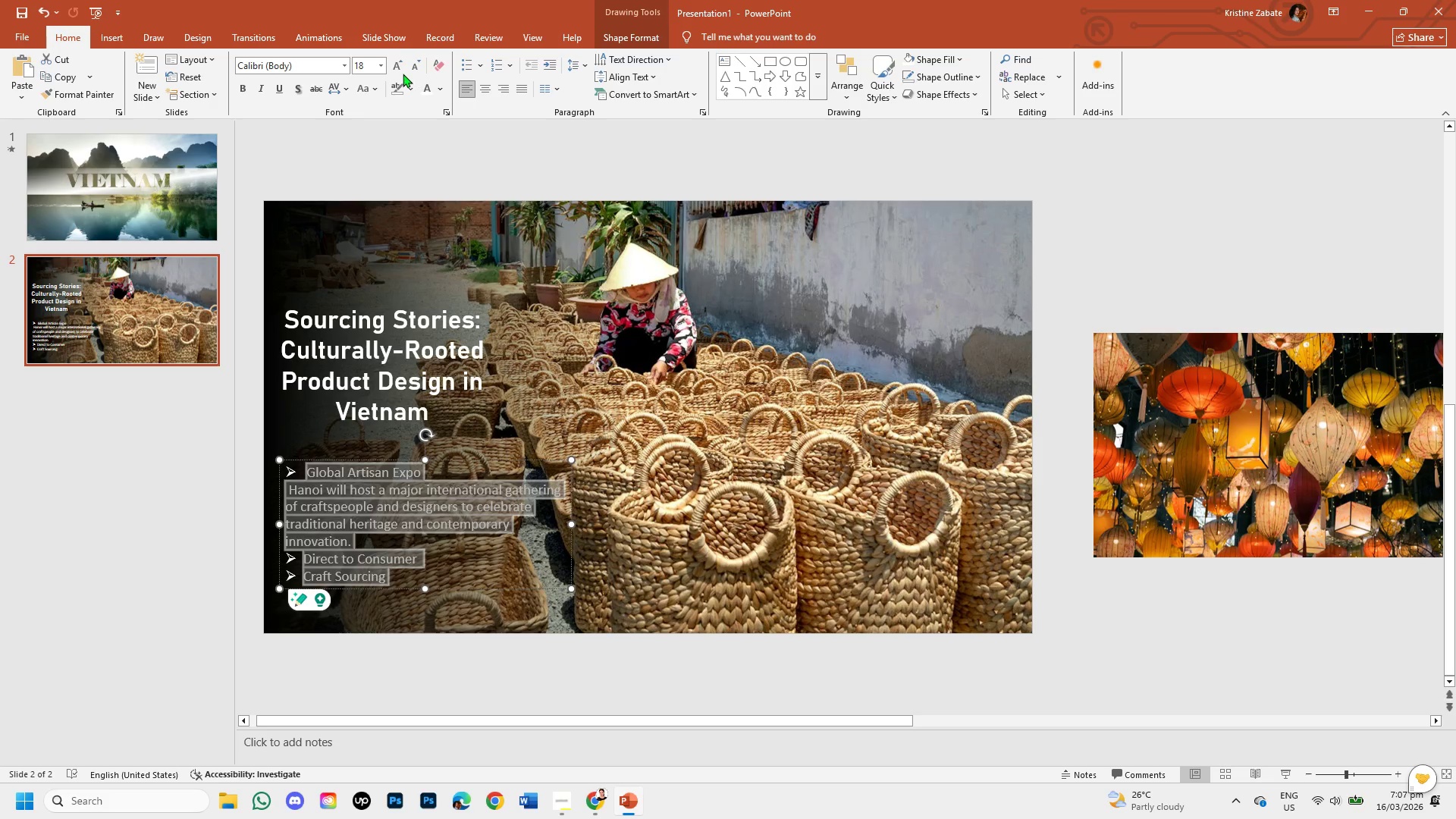 
left_click([398, 70])
 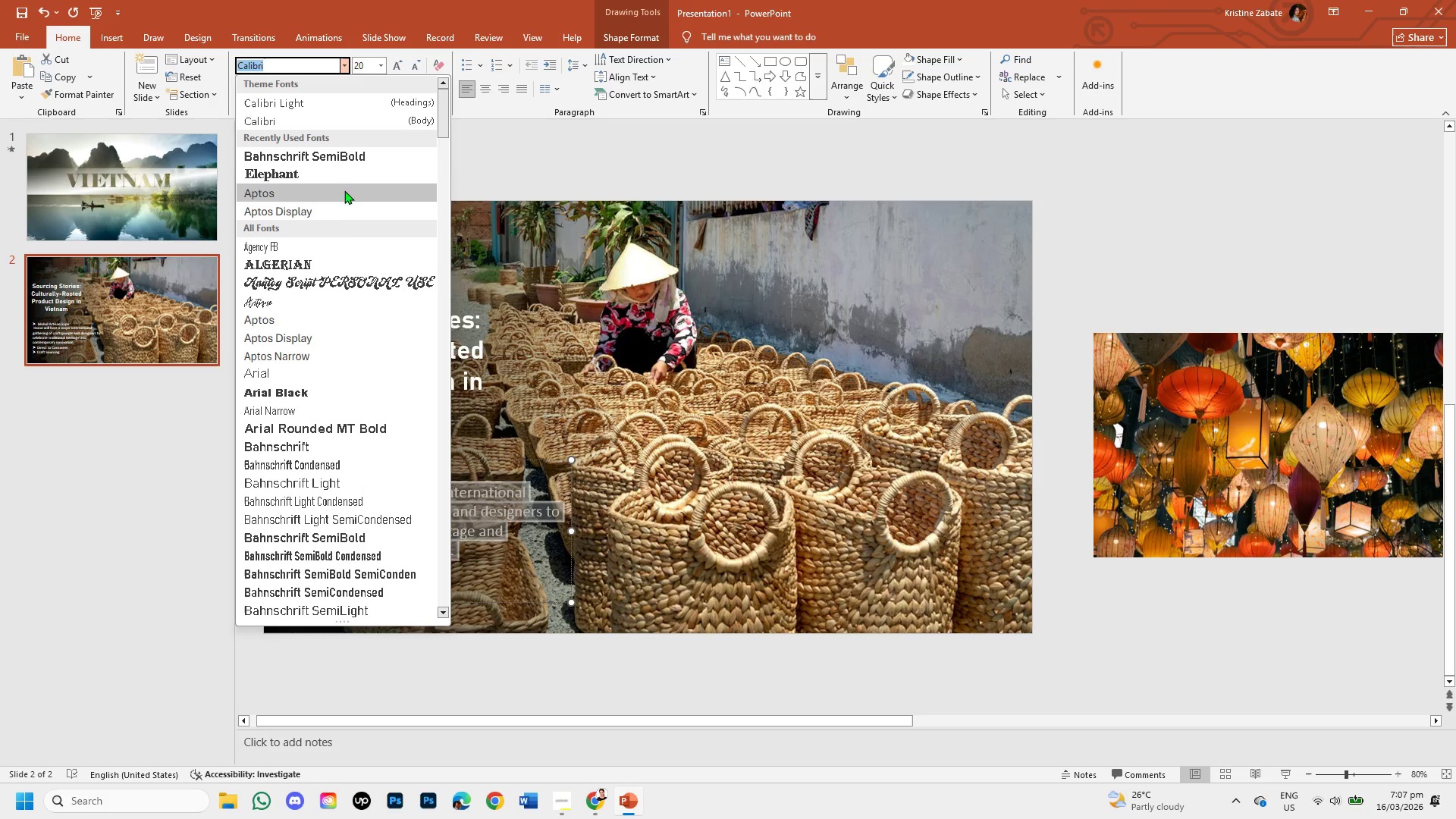 
mouse_move([330, 211])
 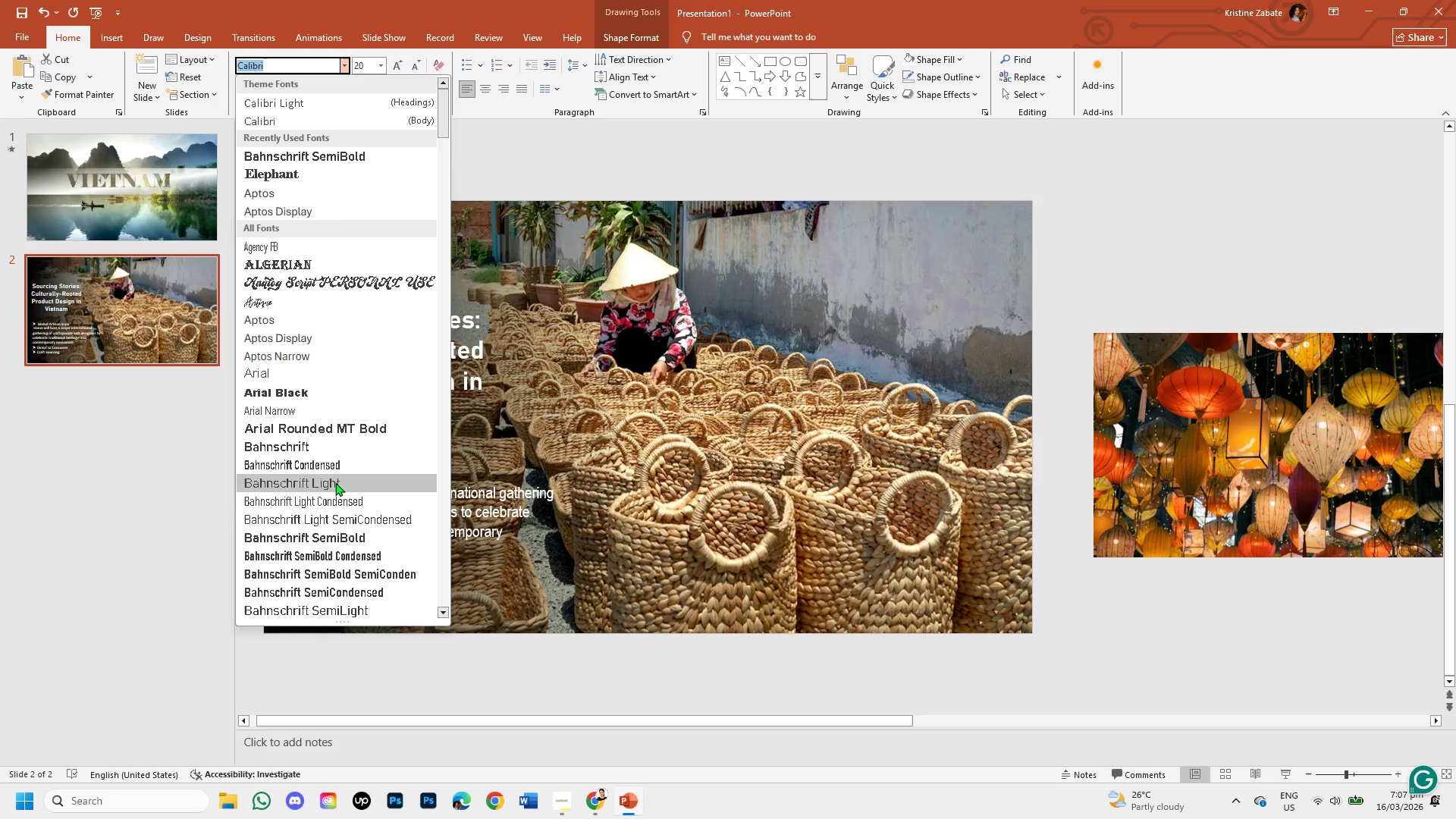 
mouse_move([348, 512])
 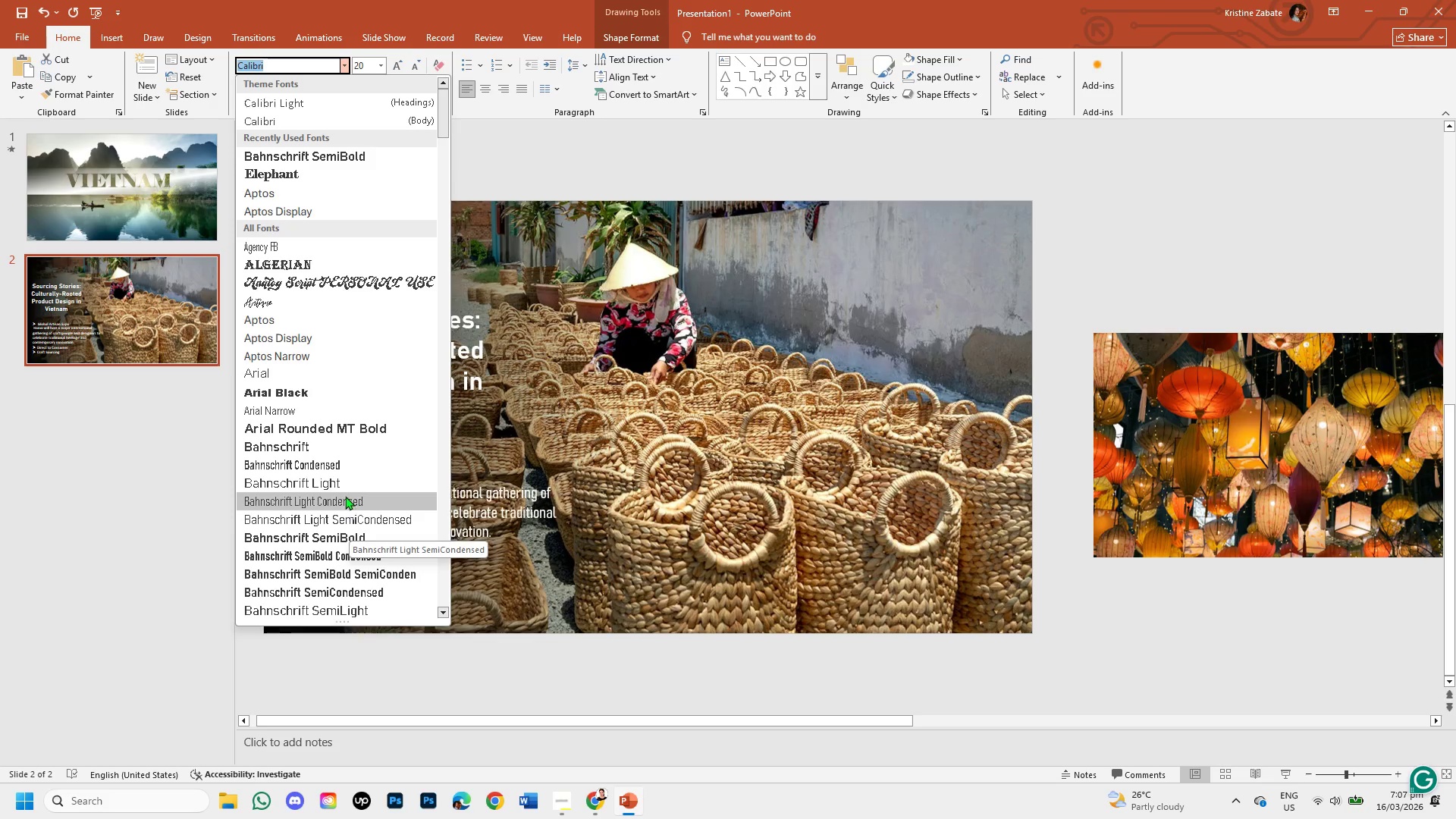 
mouse_move([348, 512])
 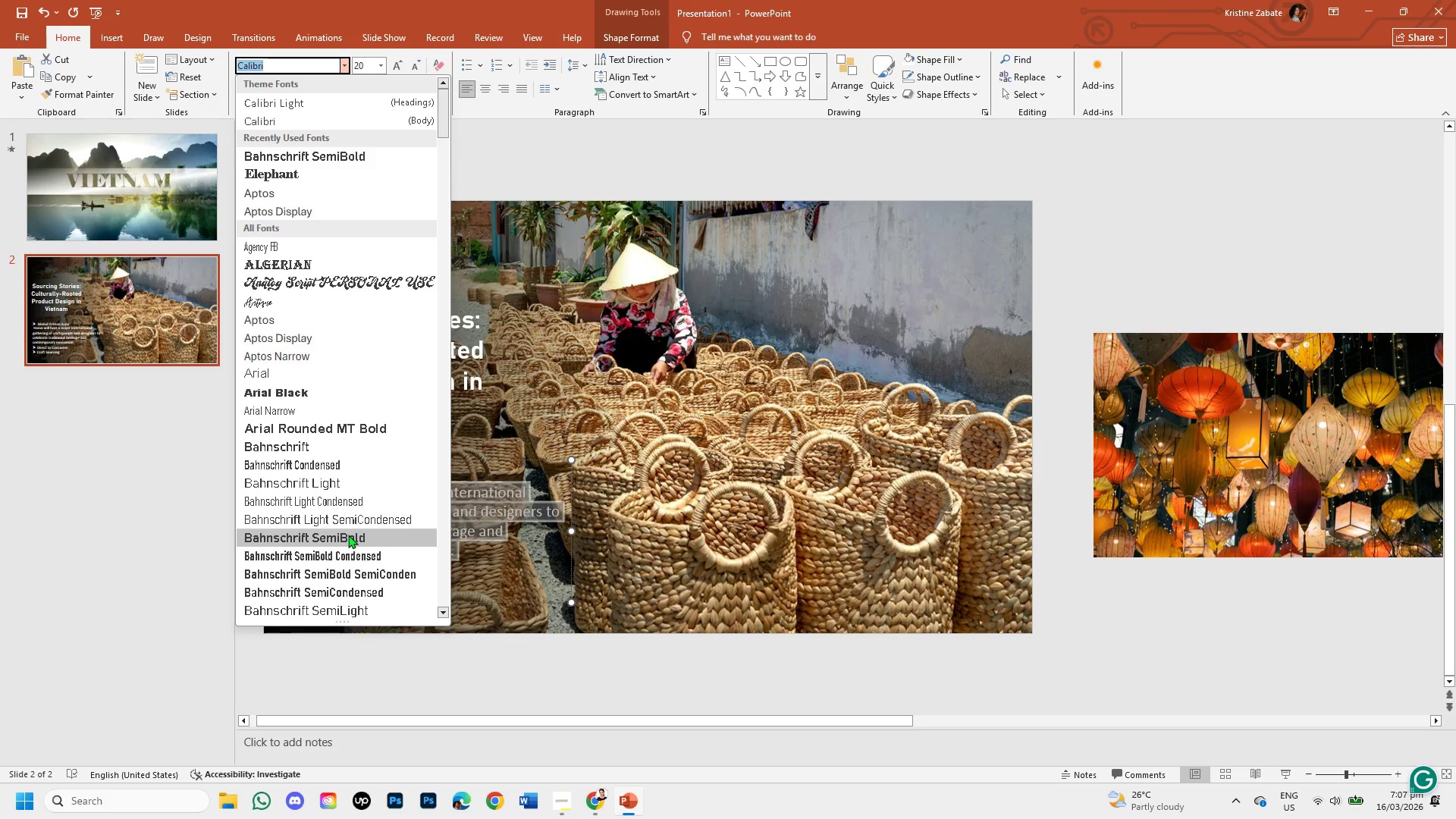 
mouse_move([350, 560])
 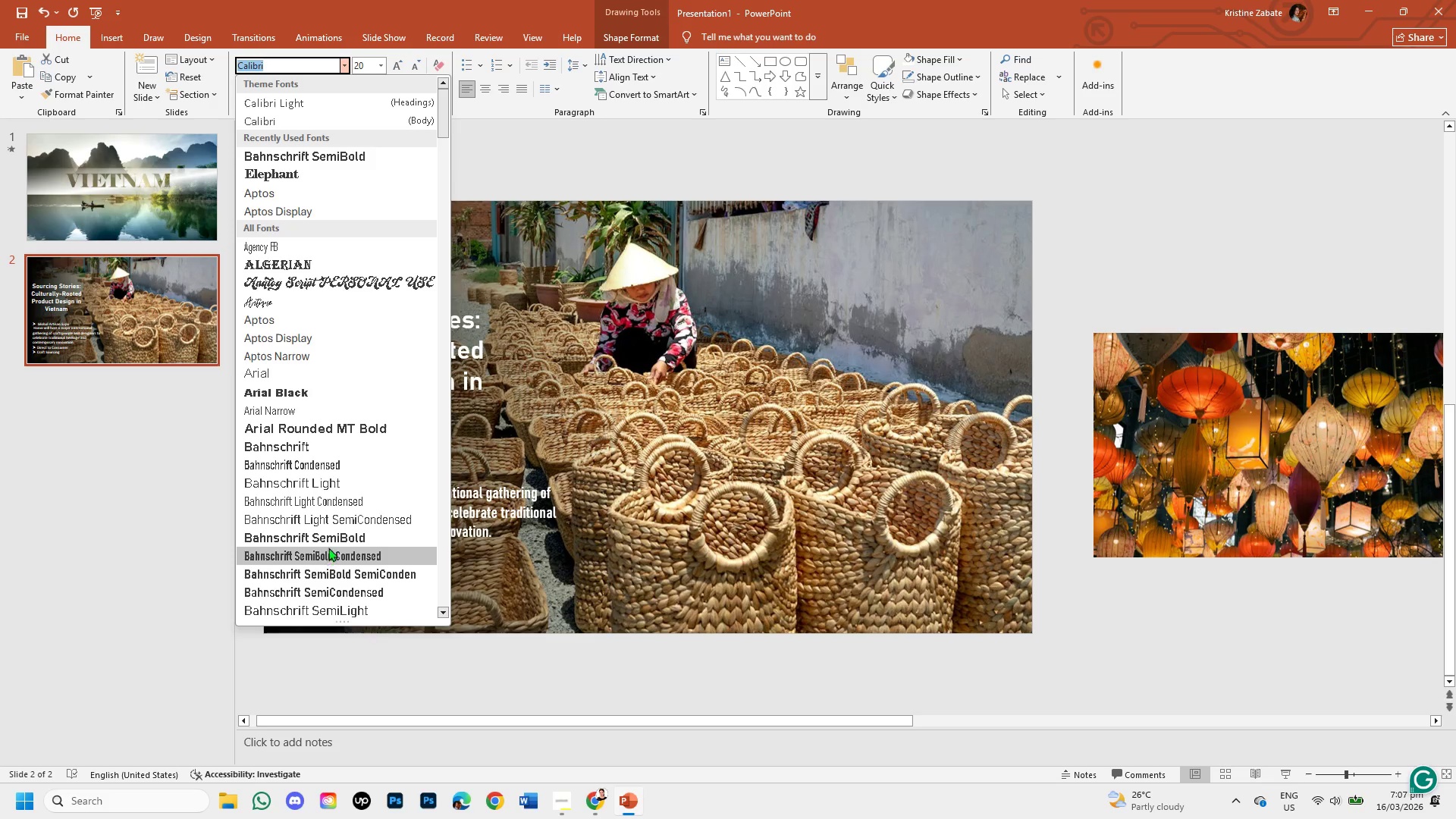 
left_click([331, 541])
 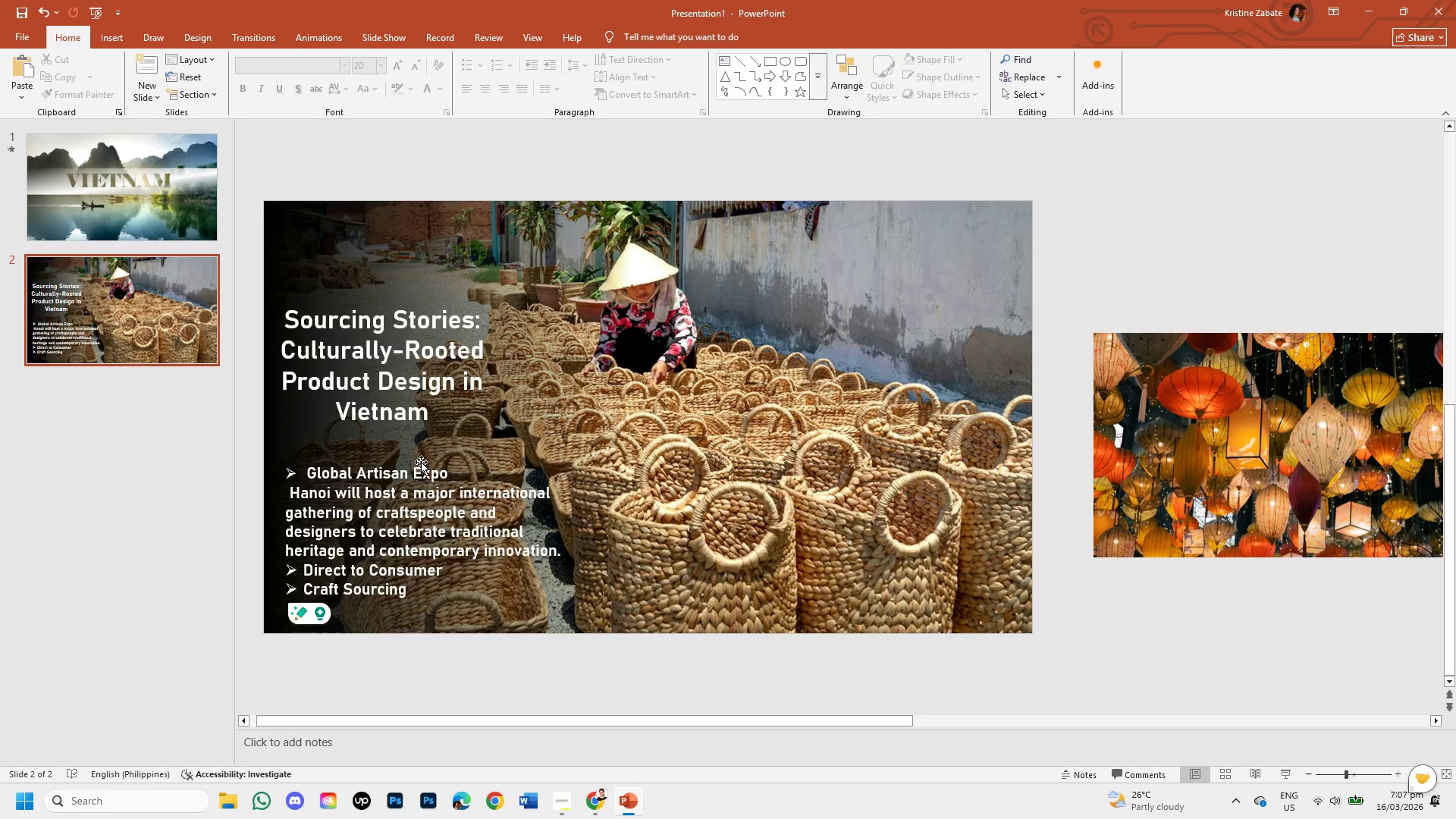 
wait(9.06)
 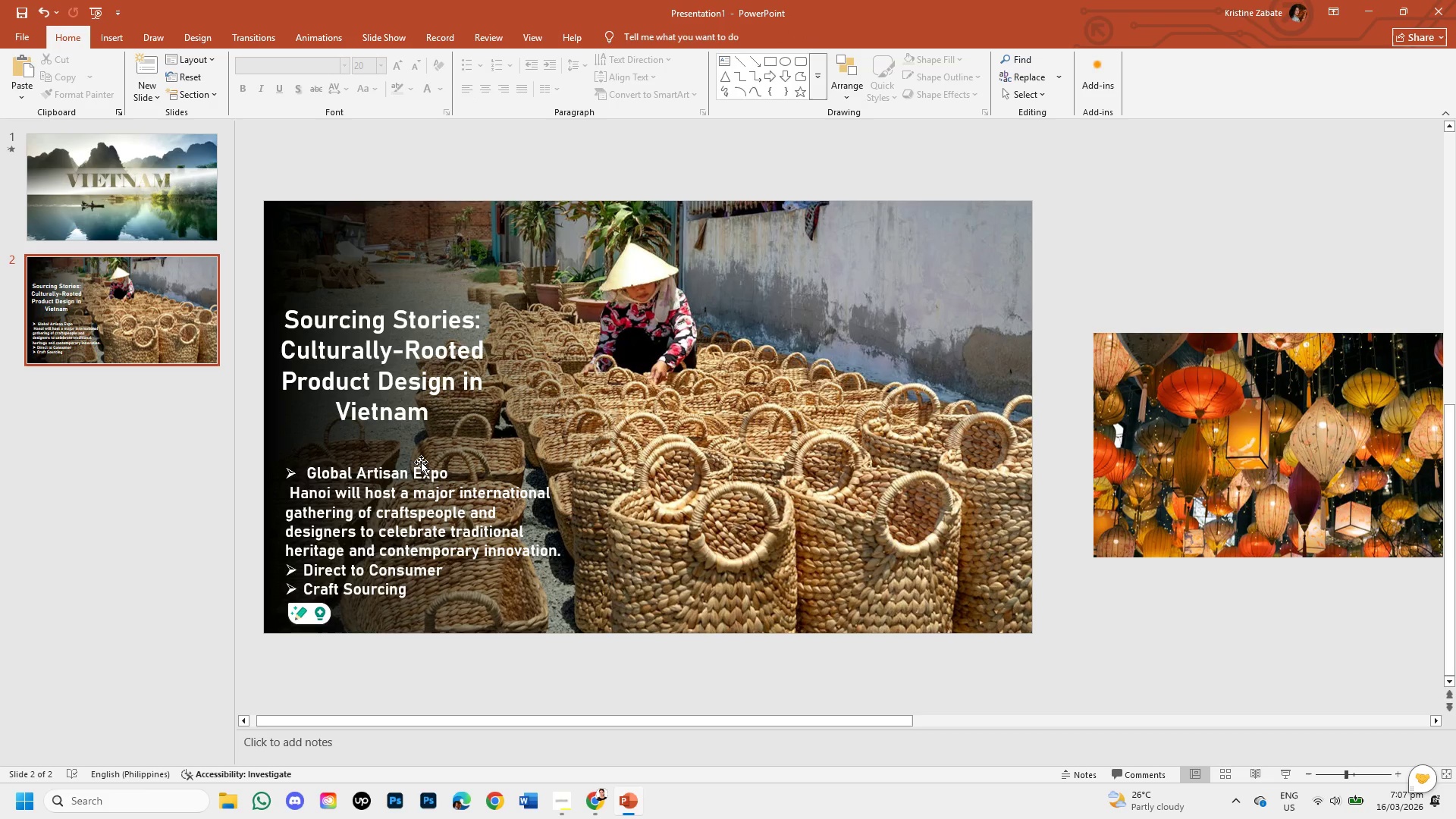 
left_click_drag(start_coordinate=[289, 492], to_coordinate=[561, 550])
 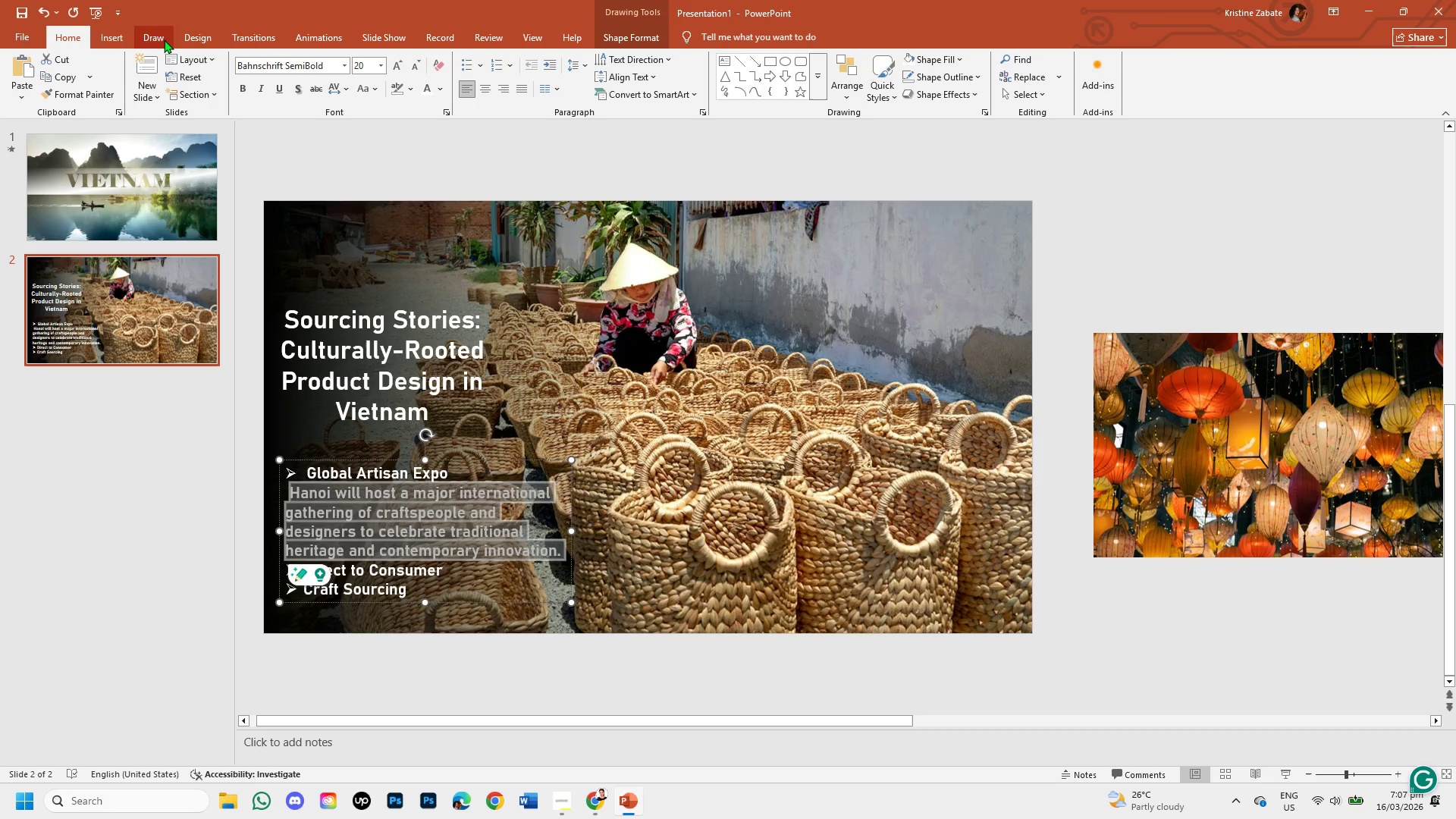 
left_click([105, 41])
 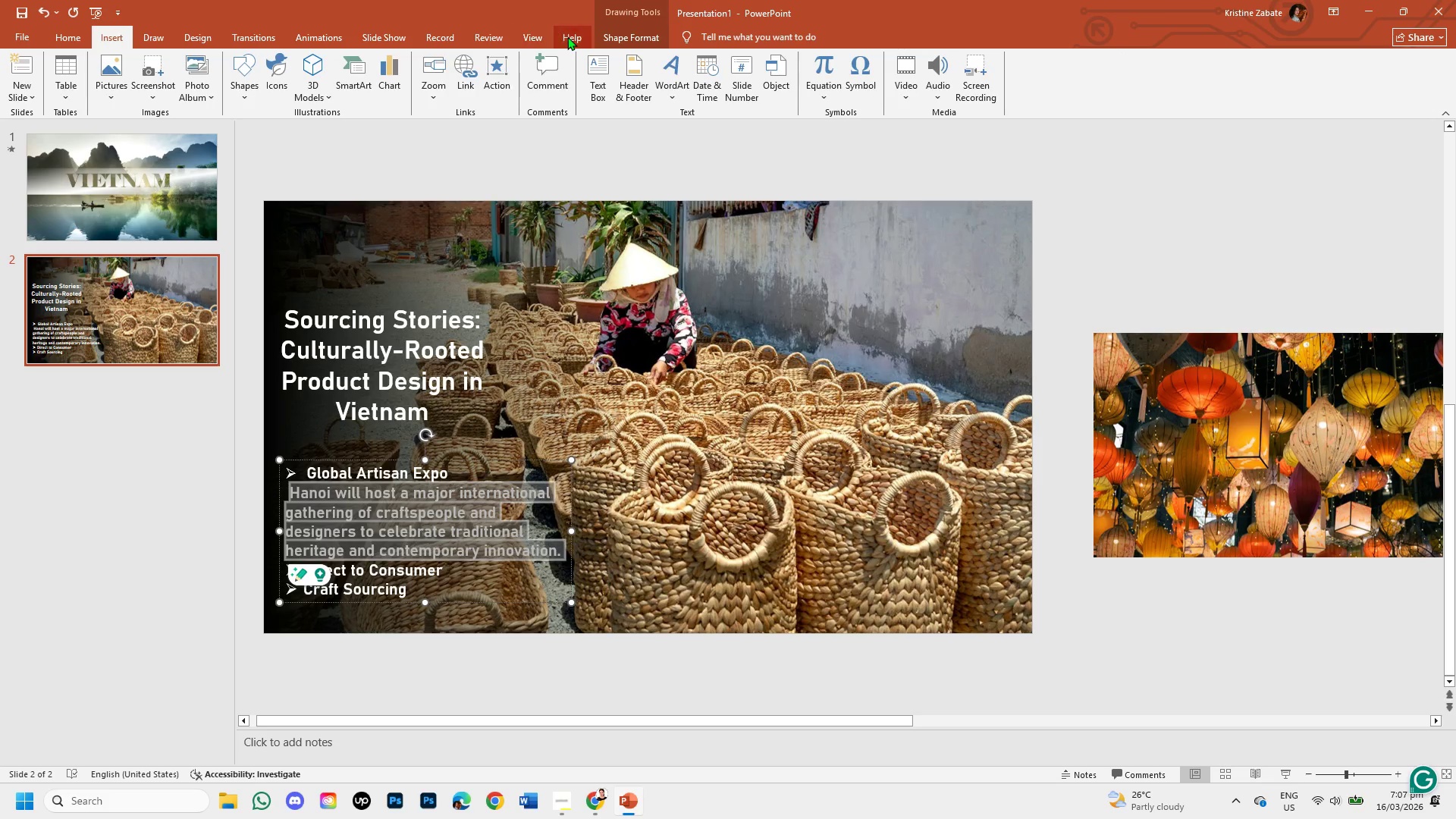 
left_click([599, 34])
 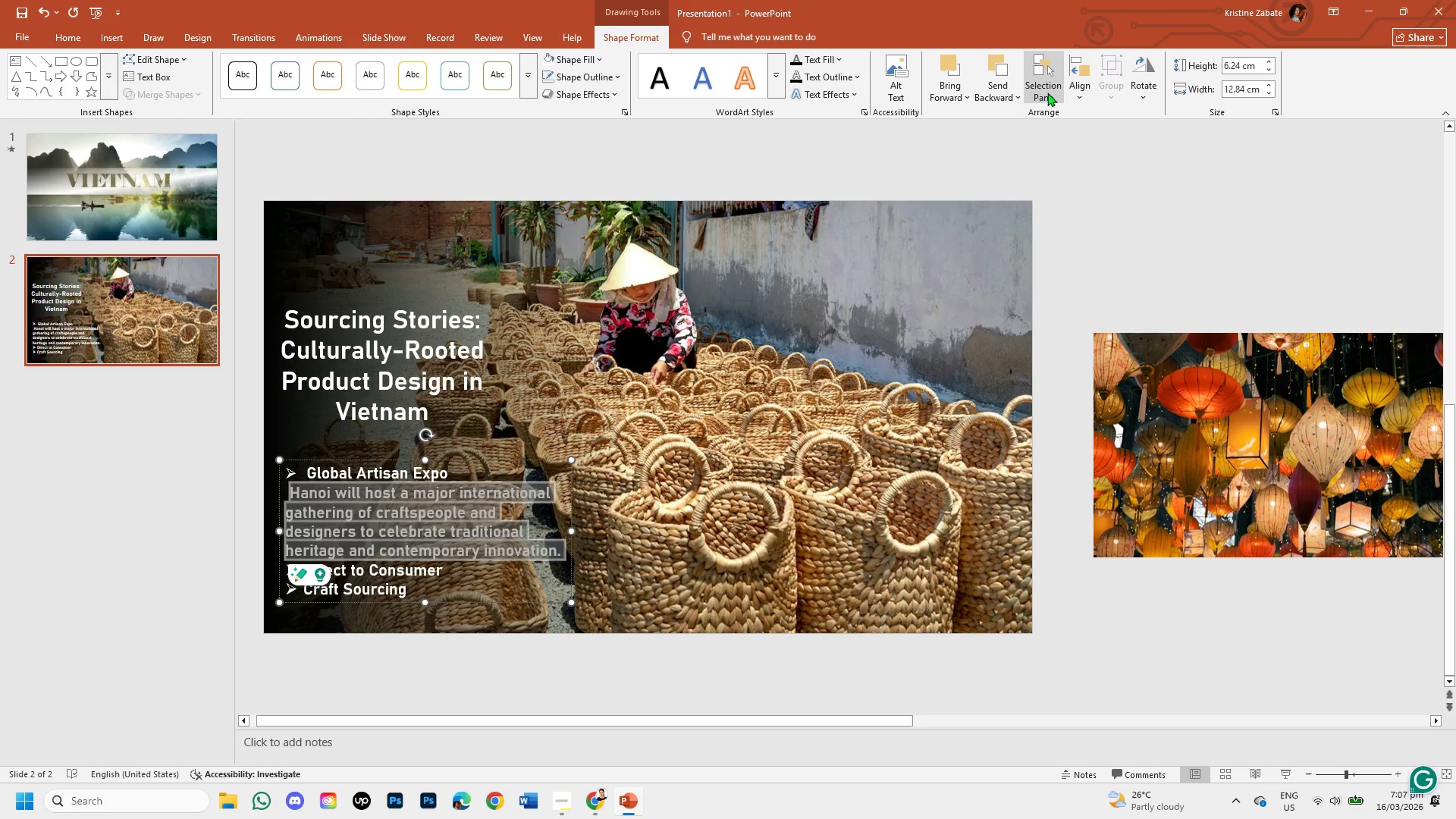 
left_click([1078, 93])
 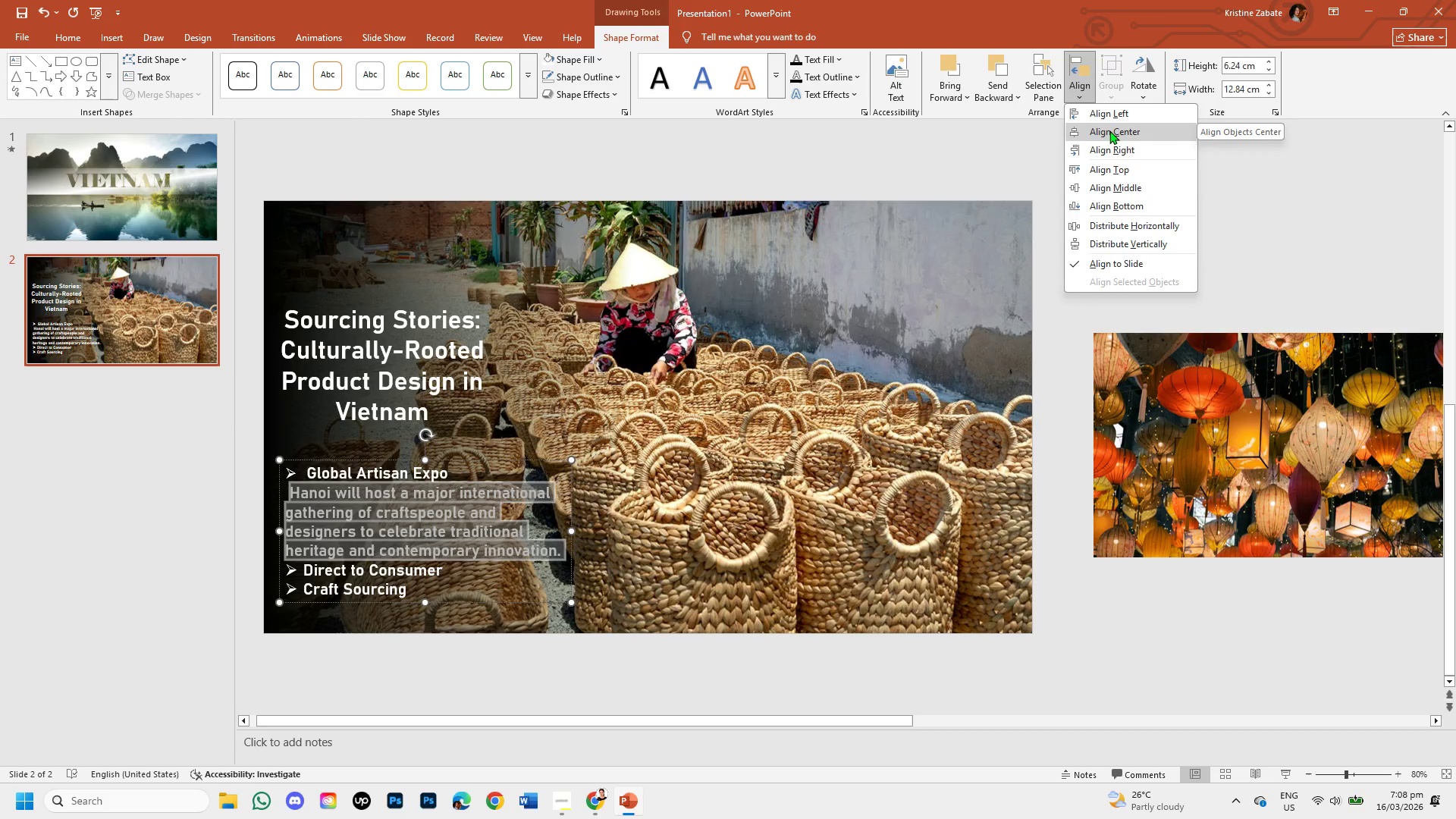 
left_click([1109, 130])
 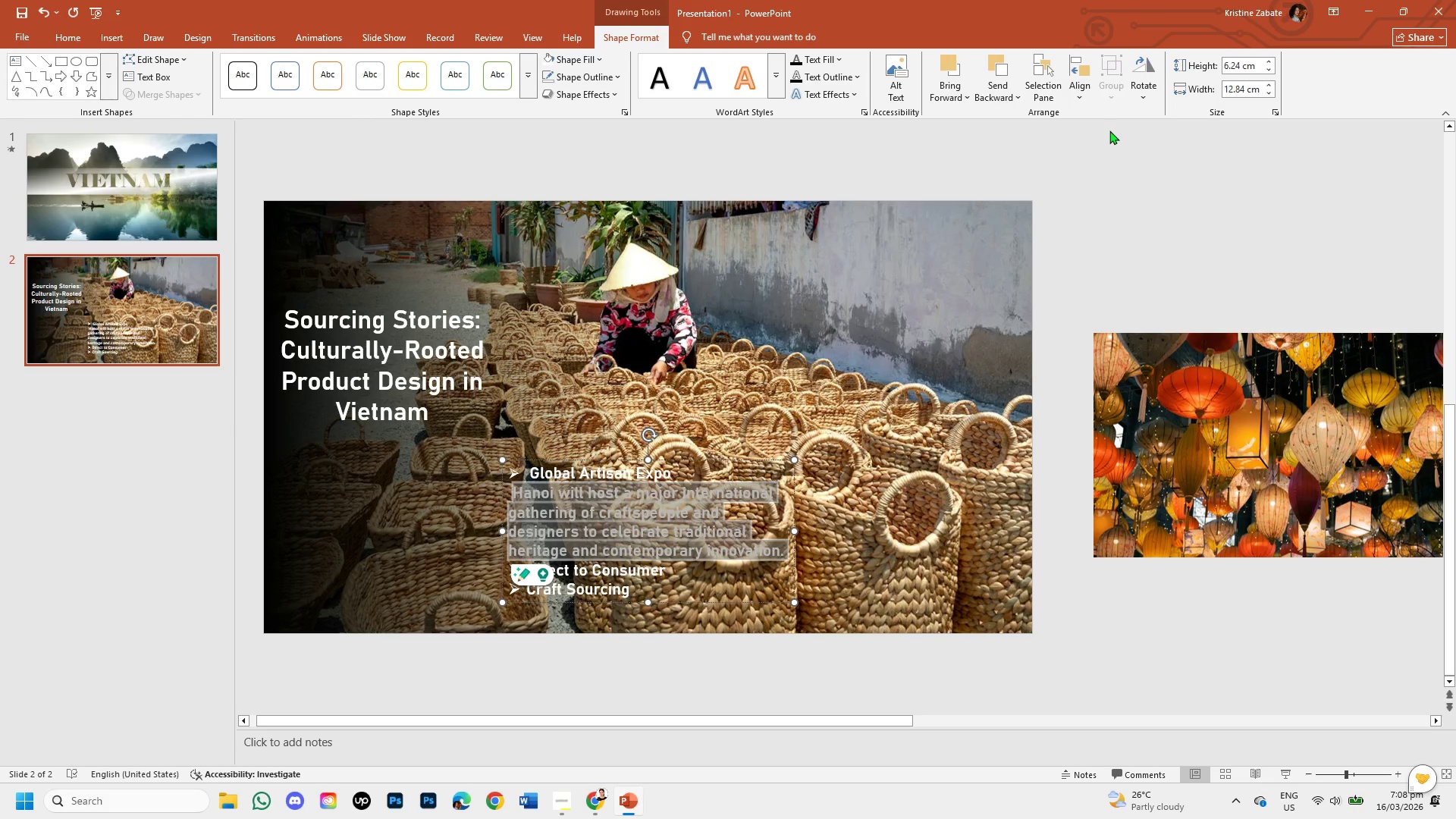 
left_click([1082, 84])
 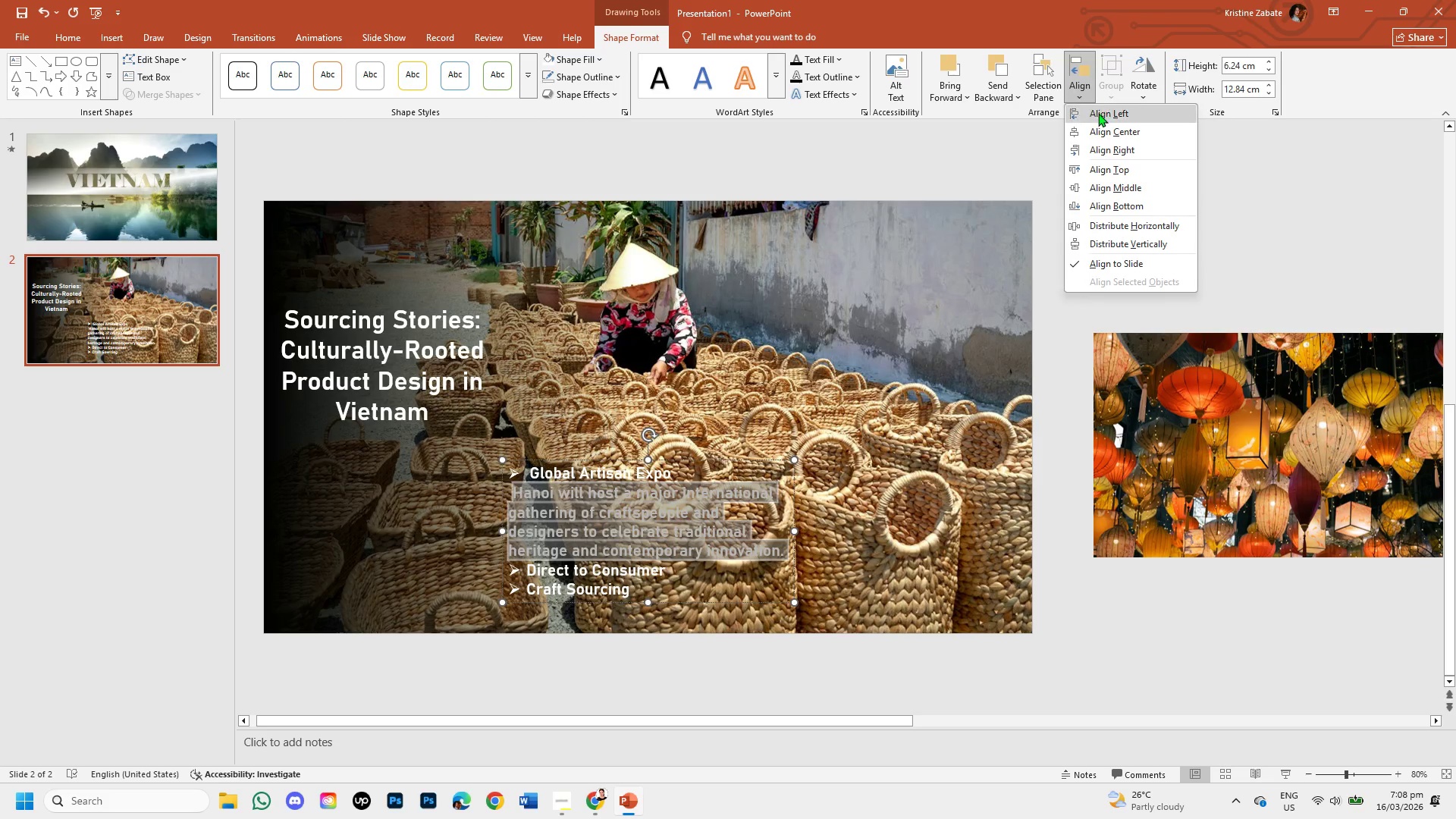 
left_click([1098, 113])
 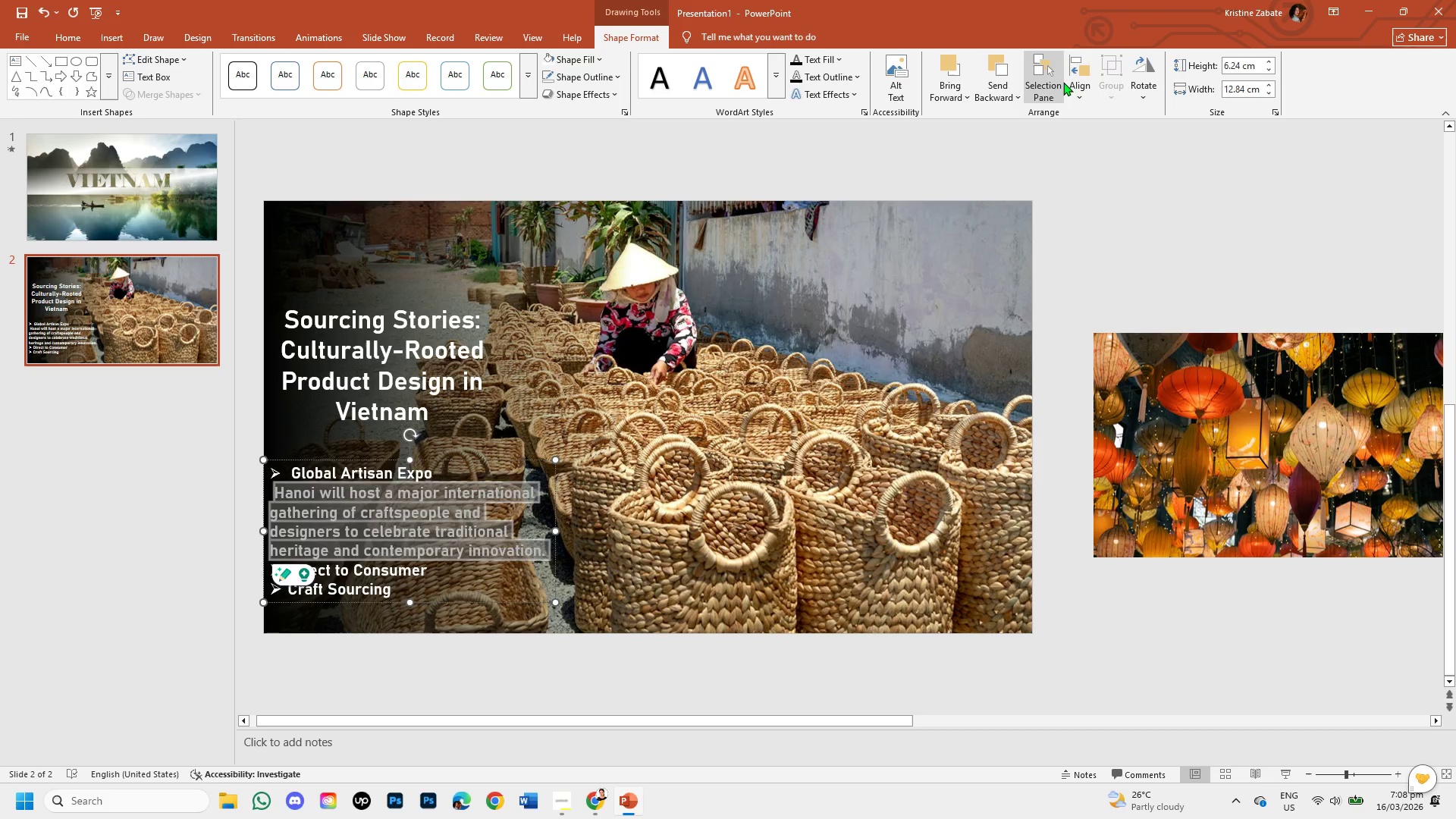 
left_click([1074, 85])
 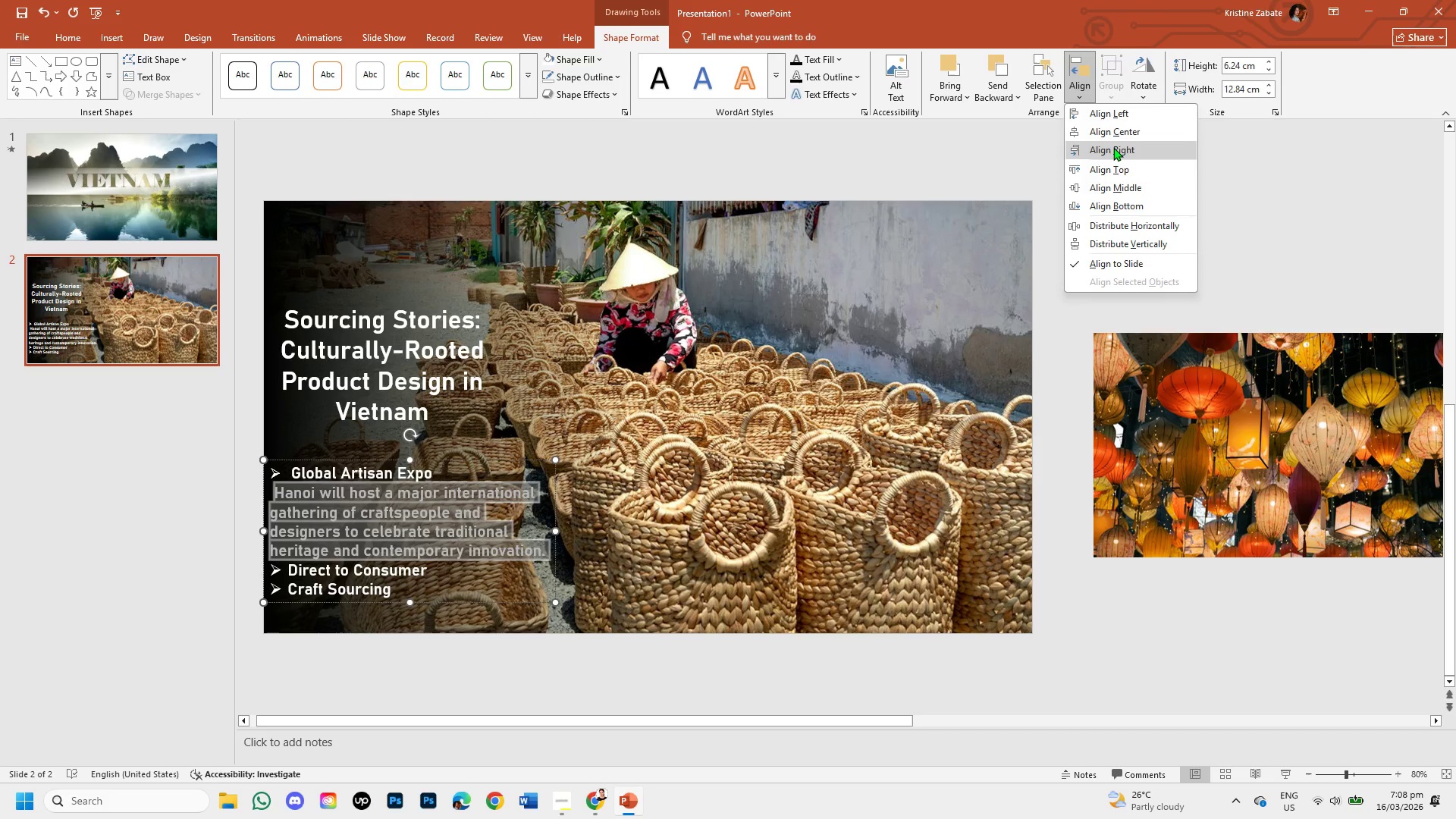 
left_click([1113, 147])
 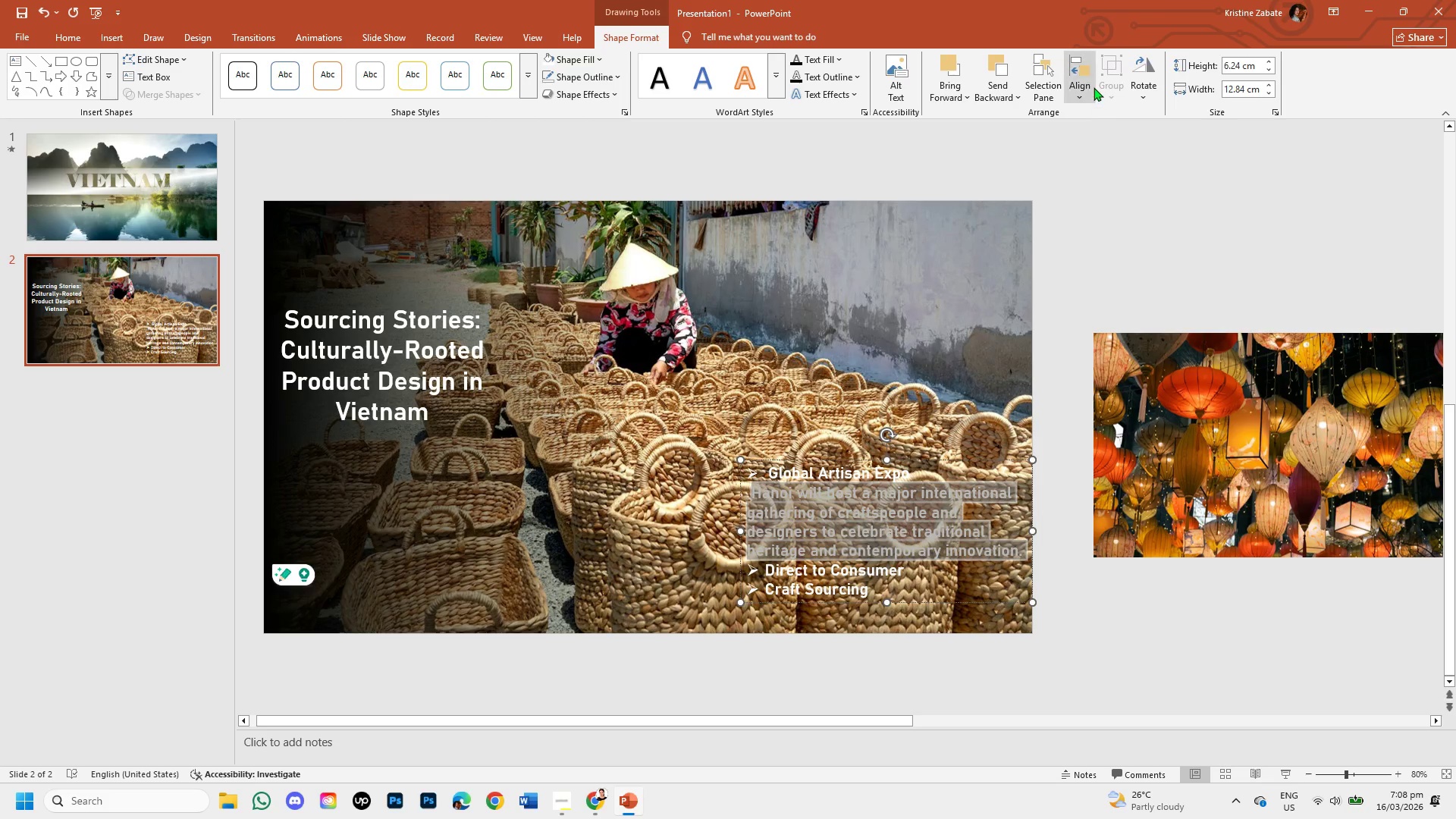 
left_click([1090, 85])
 